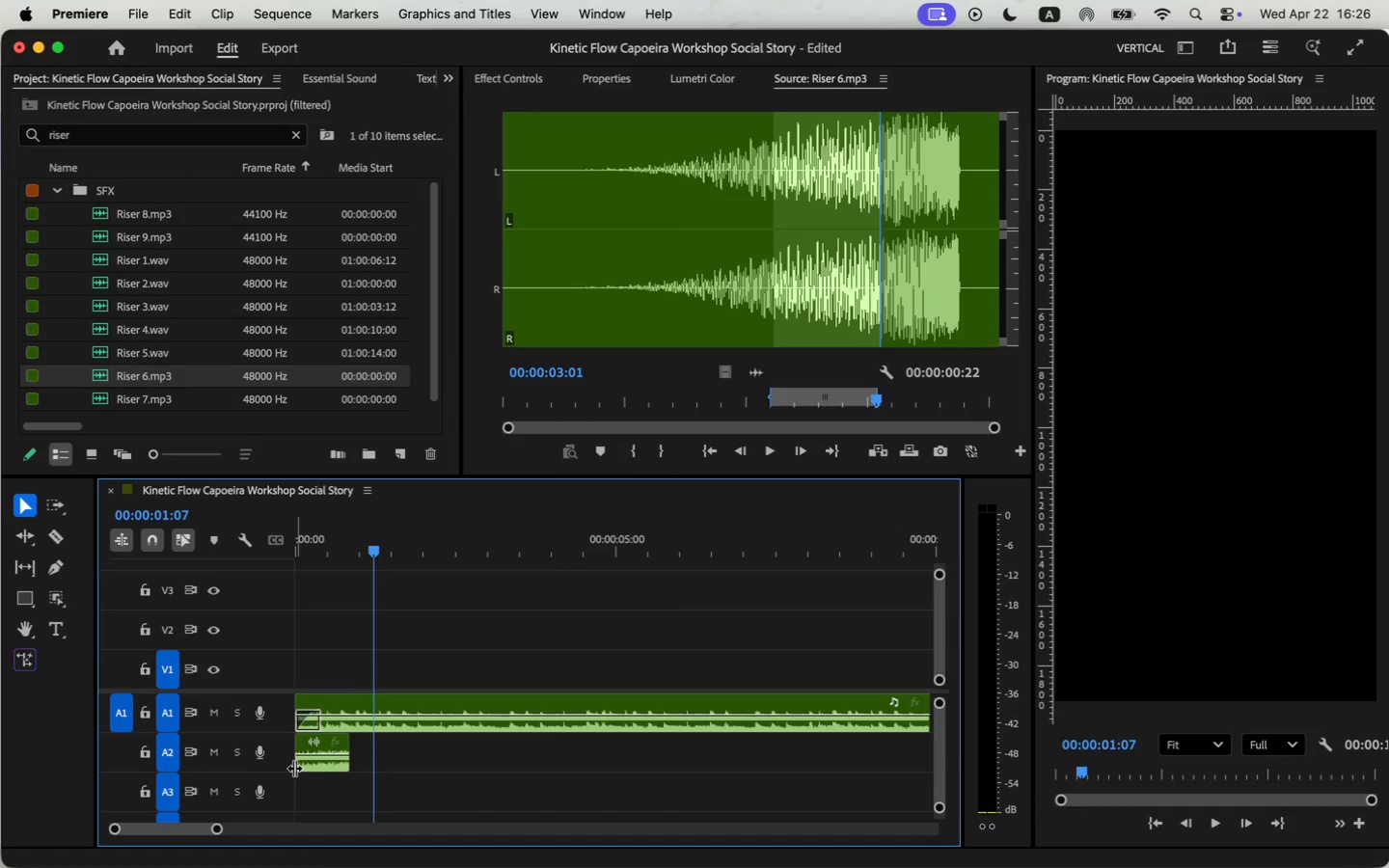 
left_click_drag(start_coordinate=[756, 375], to_coordinate=[294, 768])
 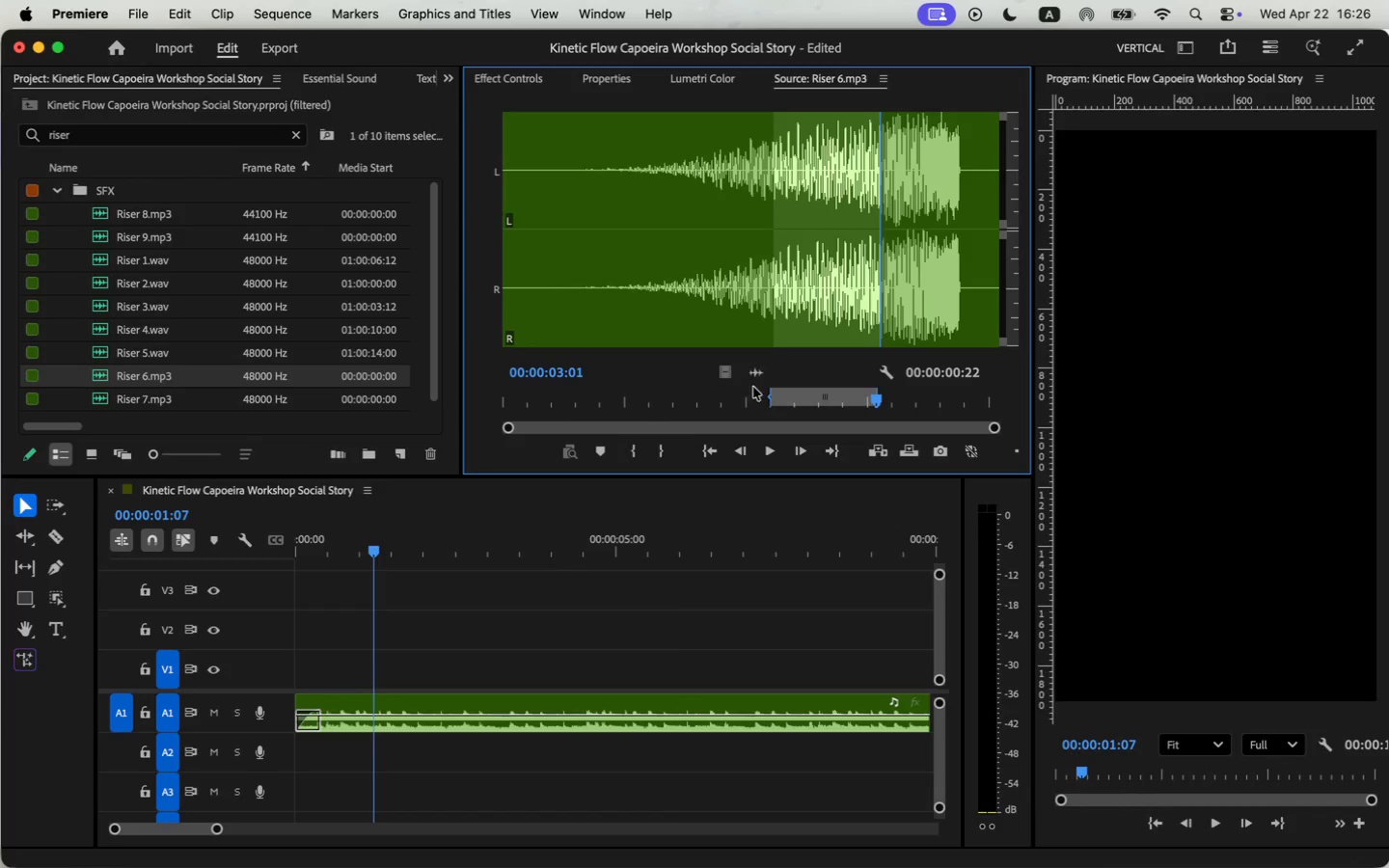 
left_click_drag(start_coordinate=[301, 698], to_coordinate=[333, 697])
 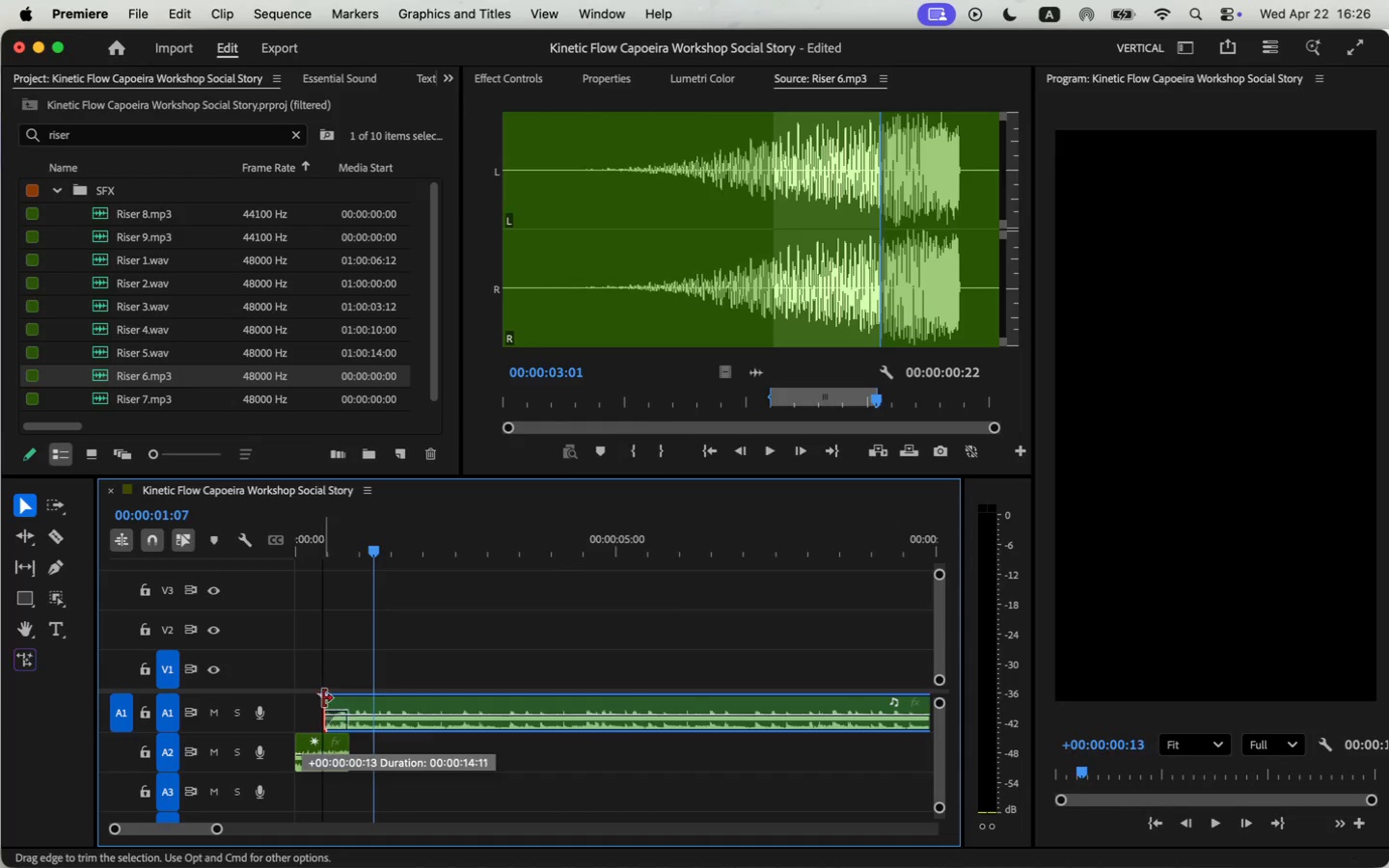 
left_click_drag(start_coordinate=[376, 552], to_coordinate=[282, 564])
 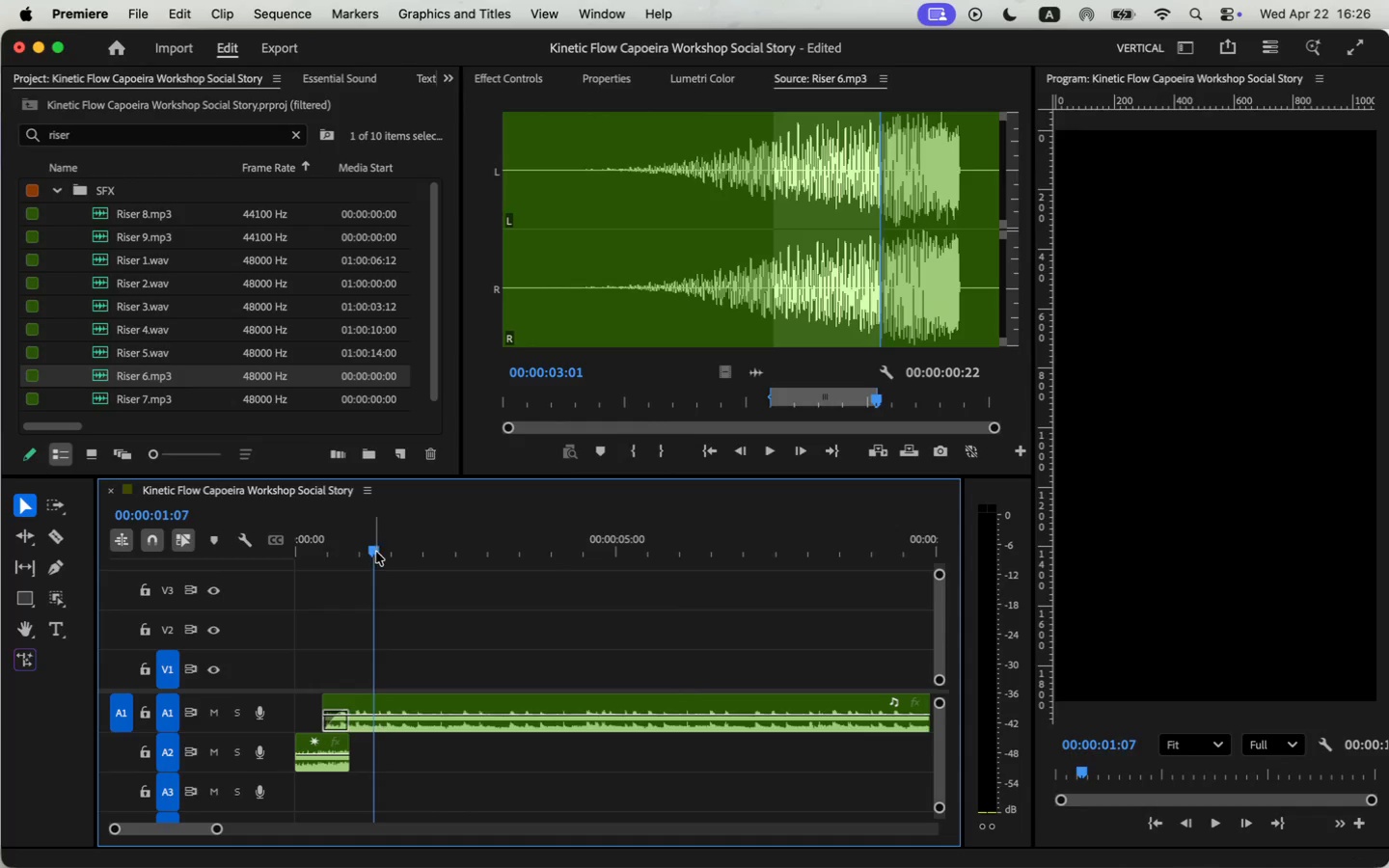 
key(Space)
 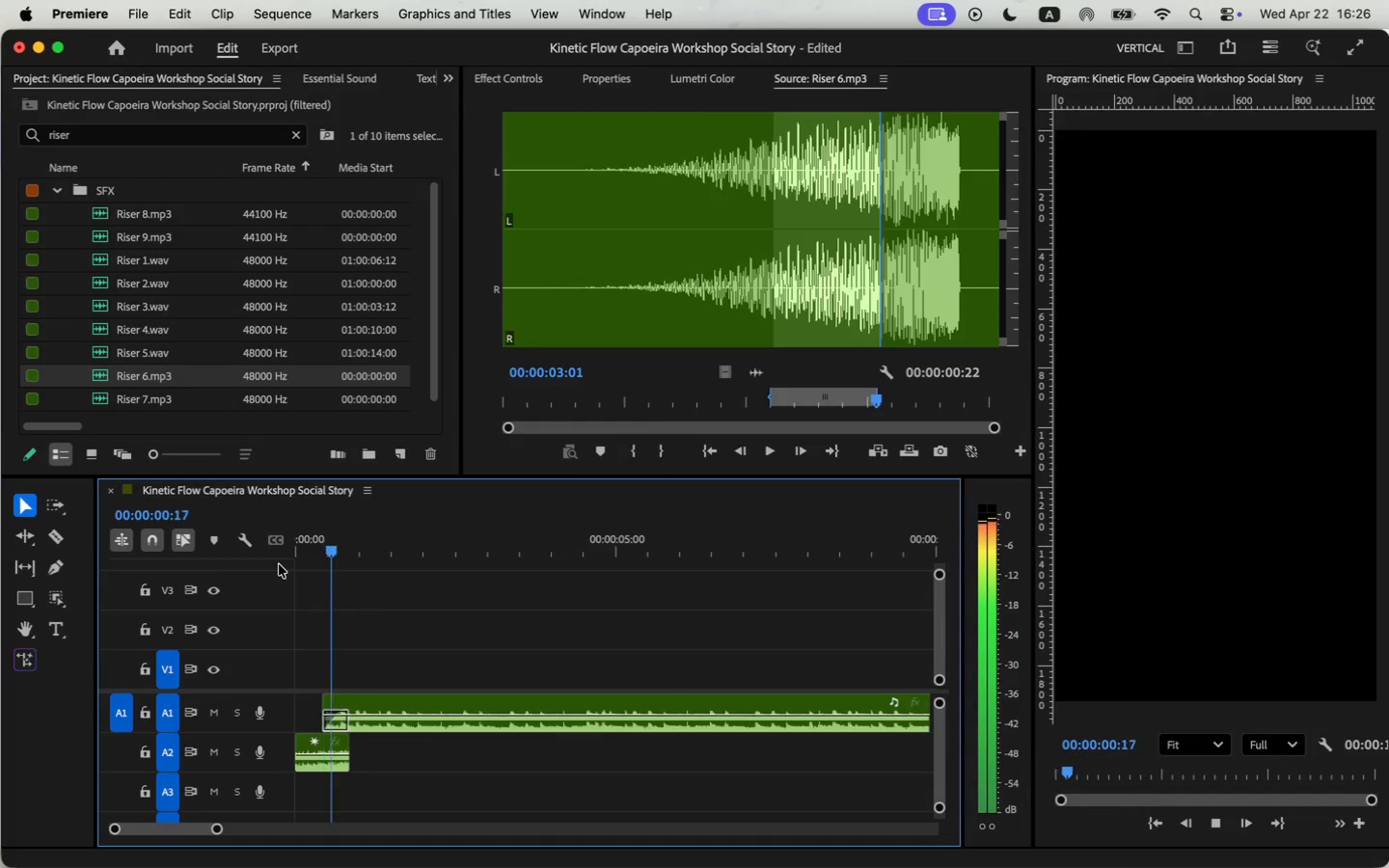 
key(Space)
 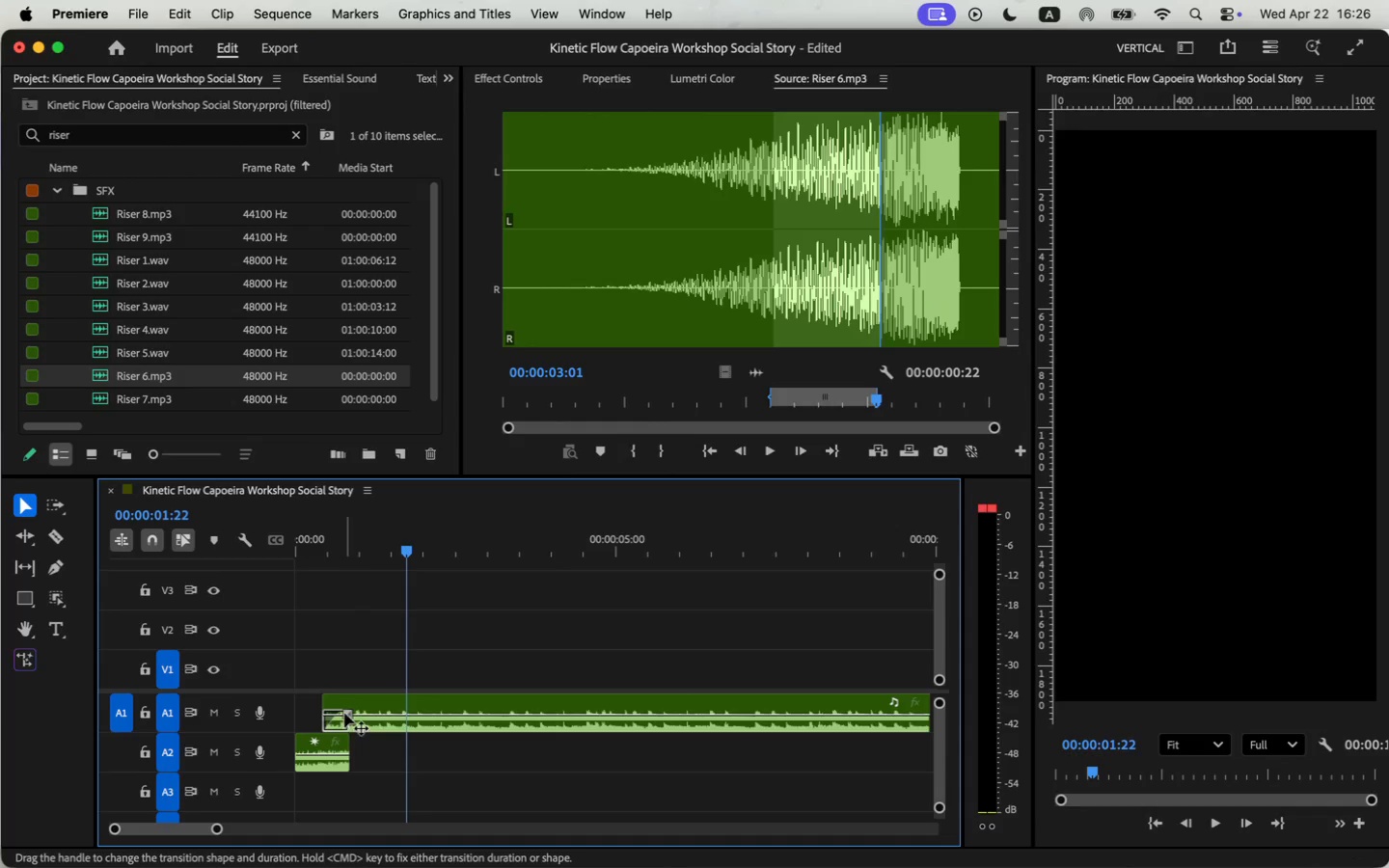 
left_click_drag(start_coordinate=[346, 711], to_coordinate=[365, 712])
 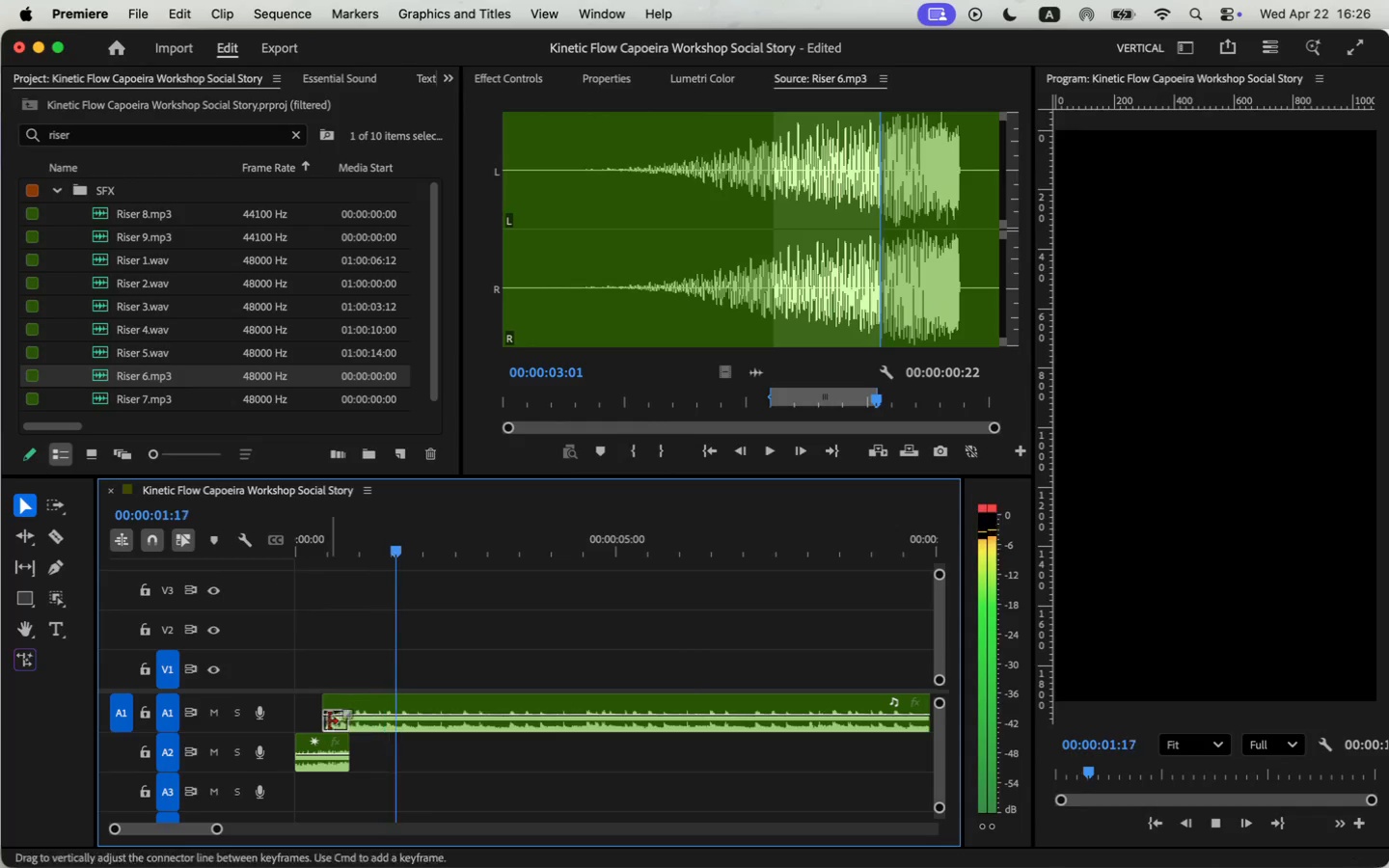 
left_click_drag(start_coordinate=[406, 557], to_coordinate=[244, 561])
 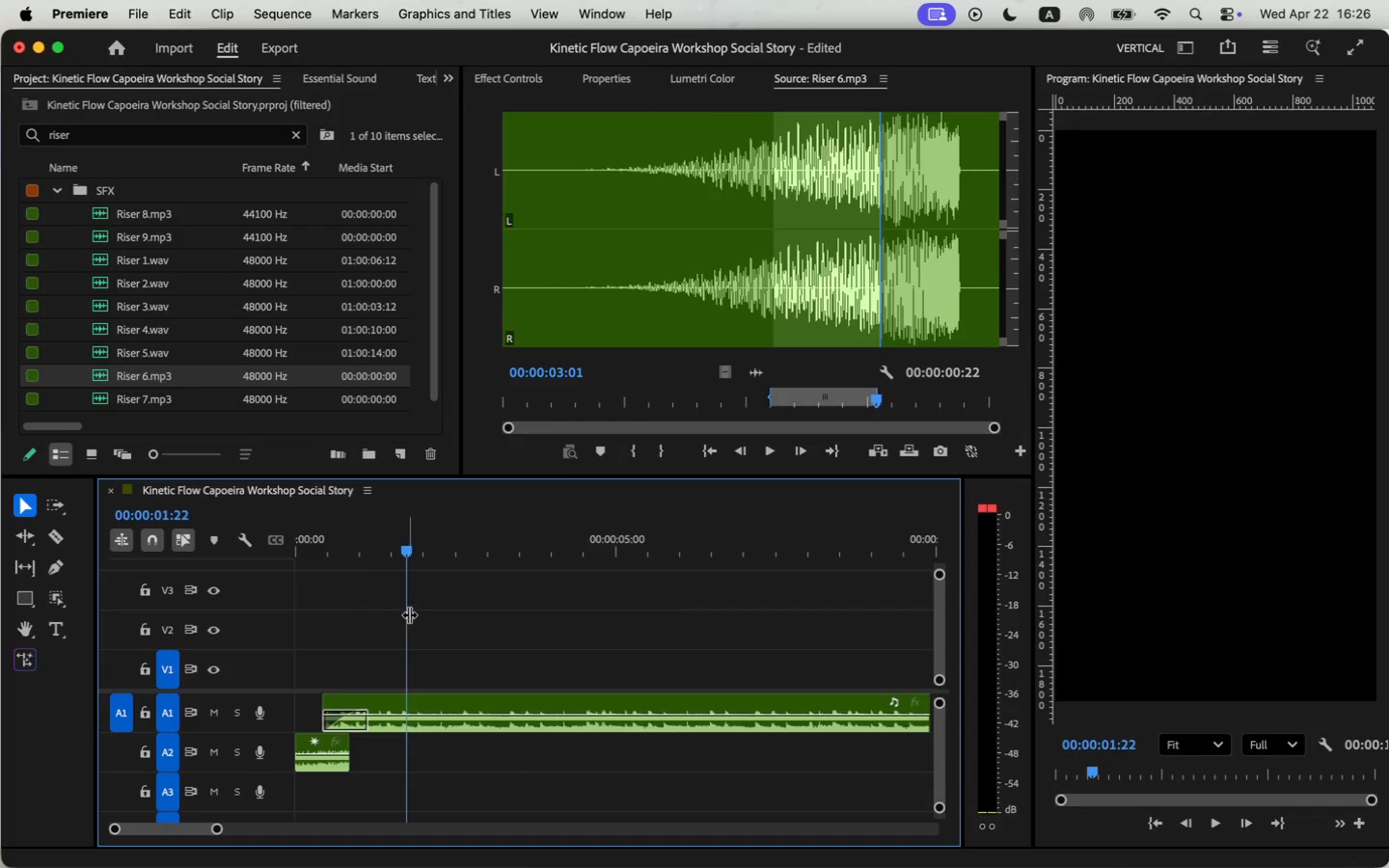 
left_click_drag(start_coordinate=[407, 552], to_coordinate=[276, 576])
 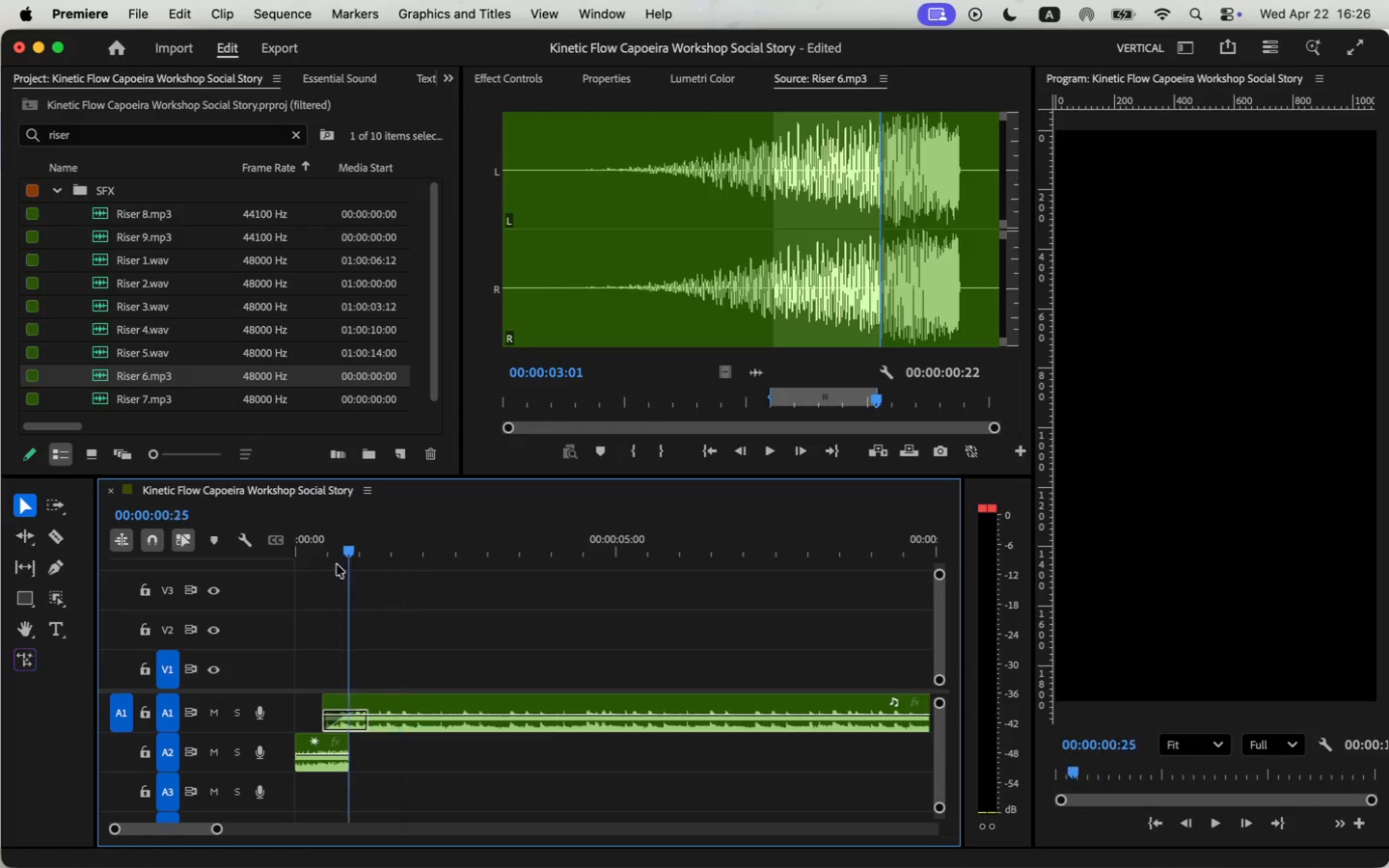 
key(Space)
 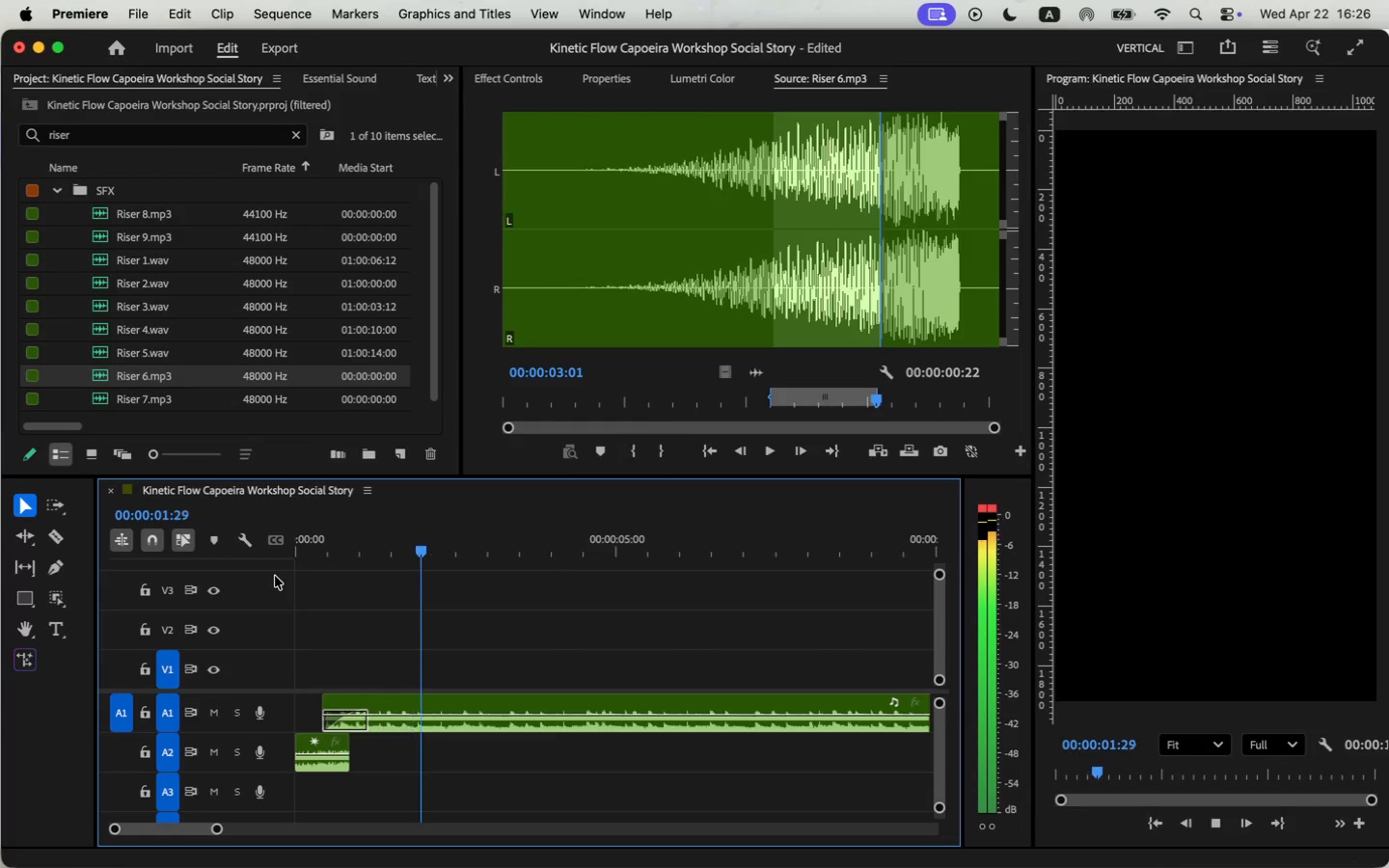 
key(Space)
 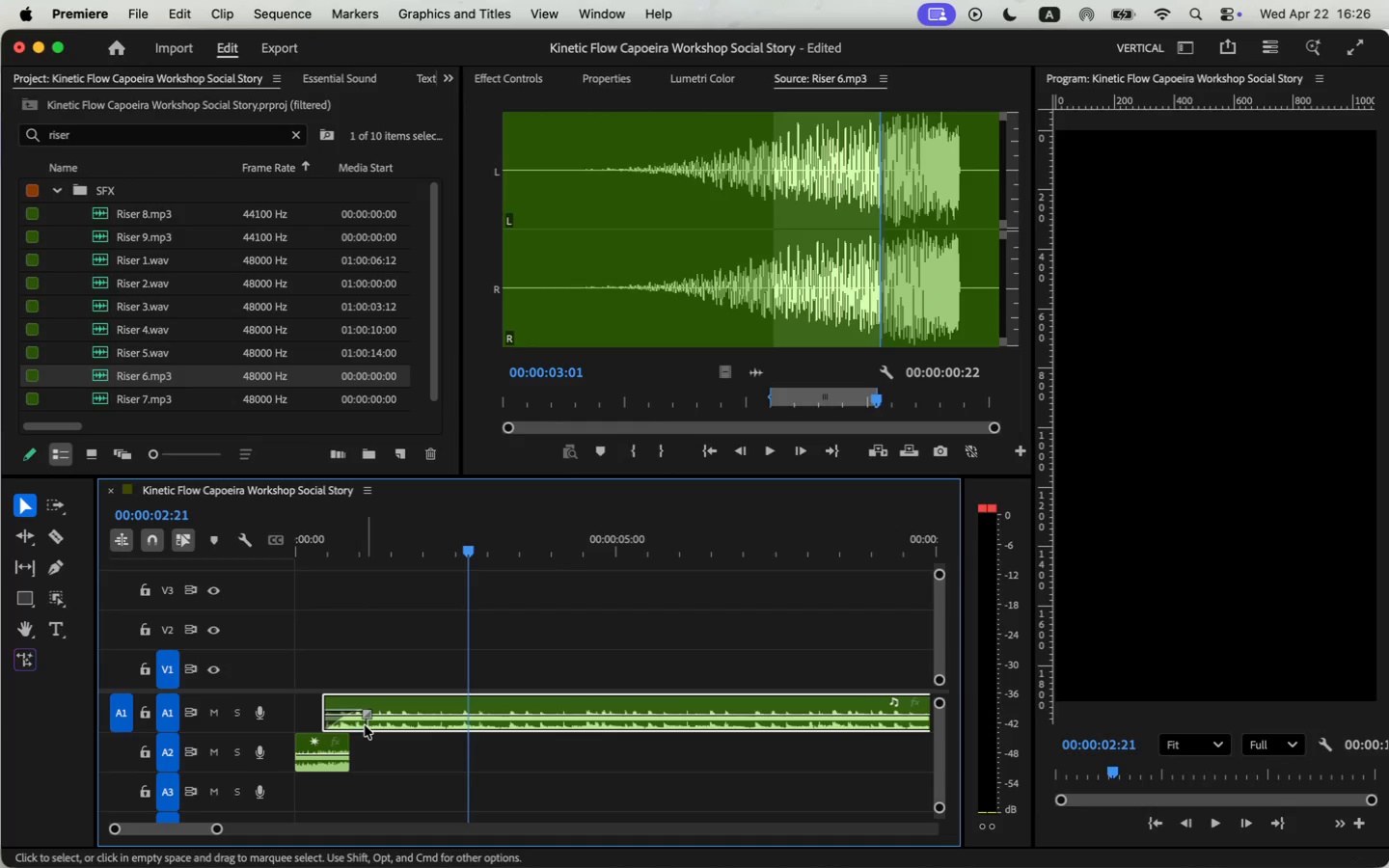 
double_click([351, 726])
 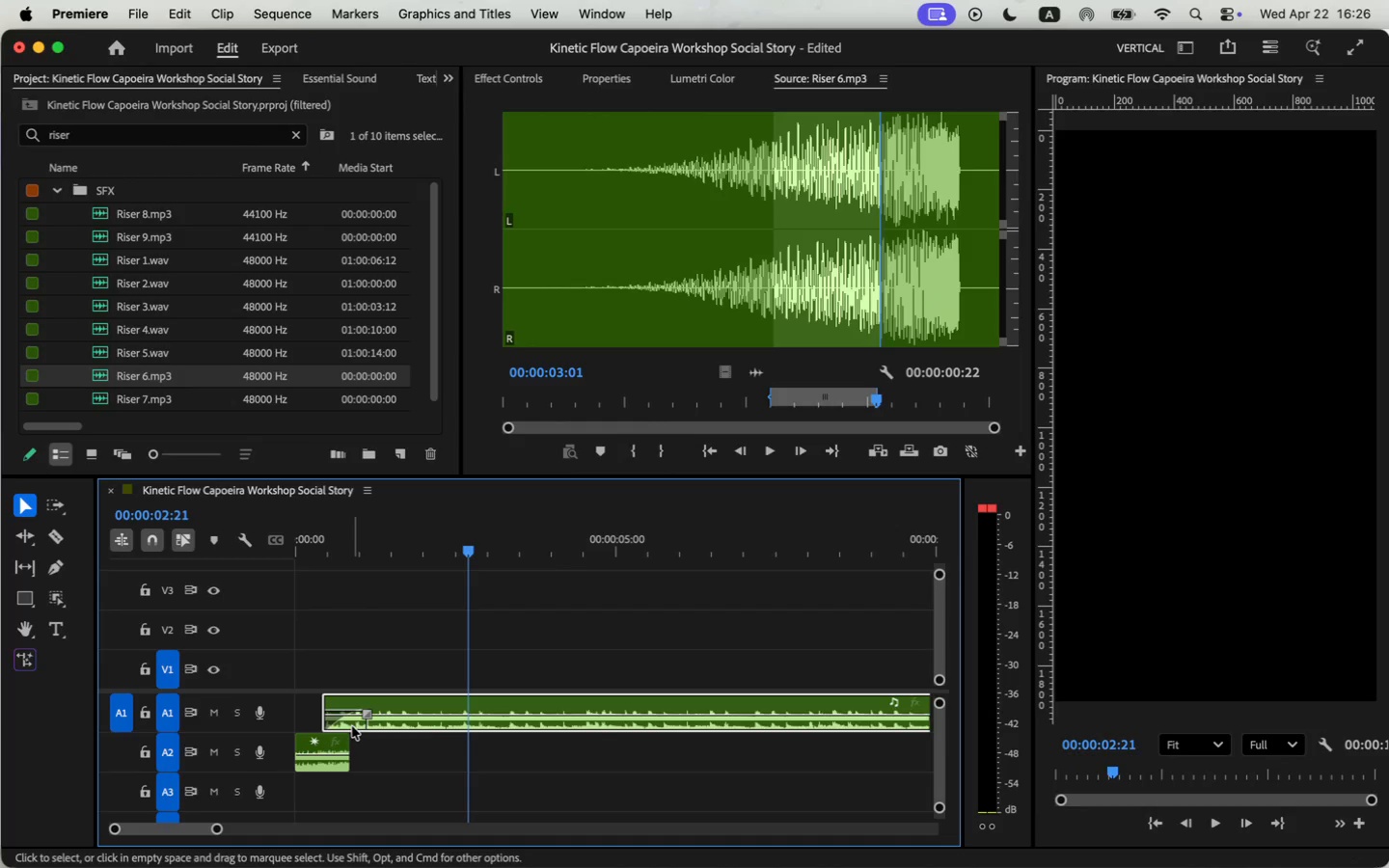 
key(Backspace)
 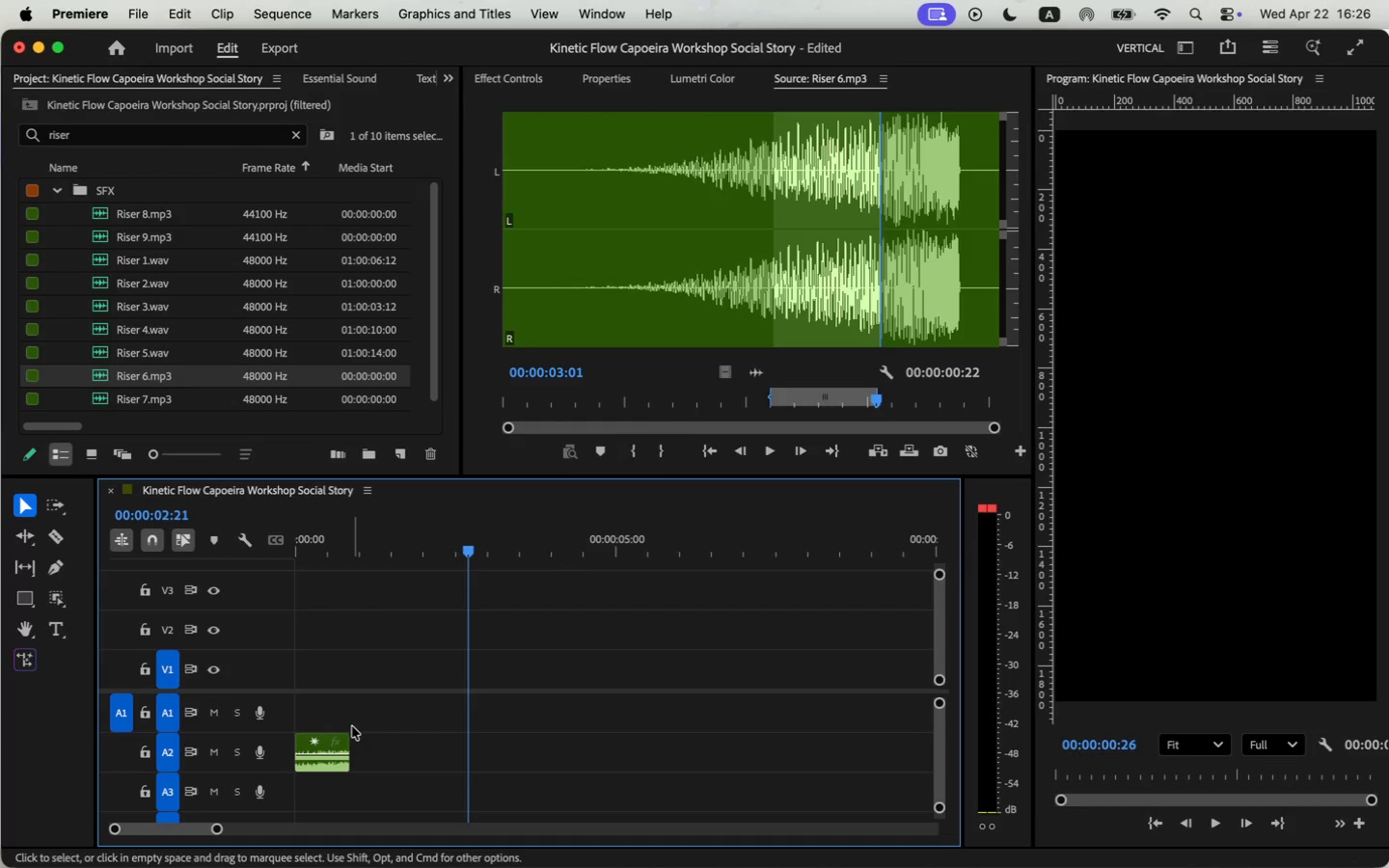 
key(Meta+CommandLeft)
 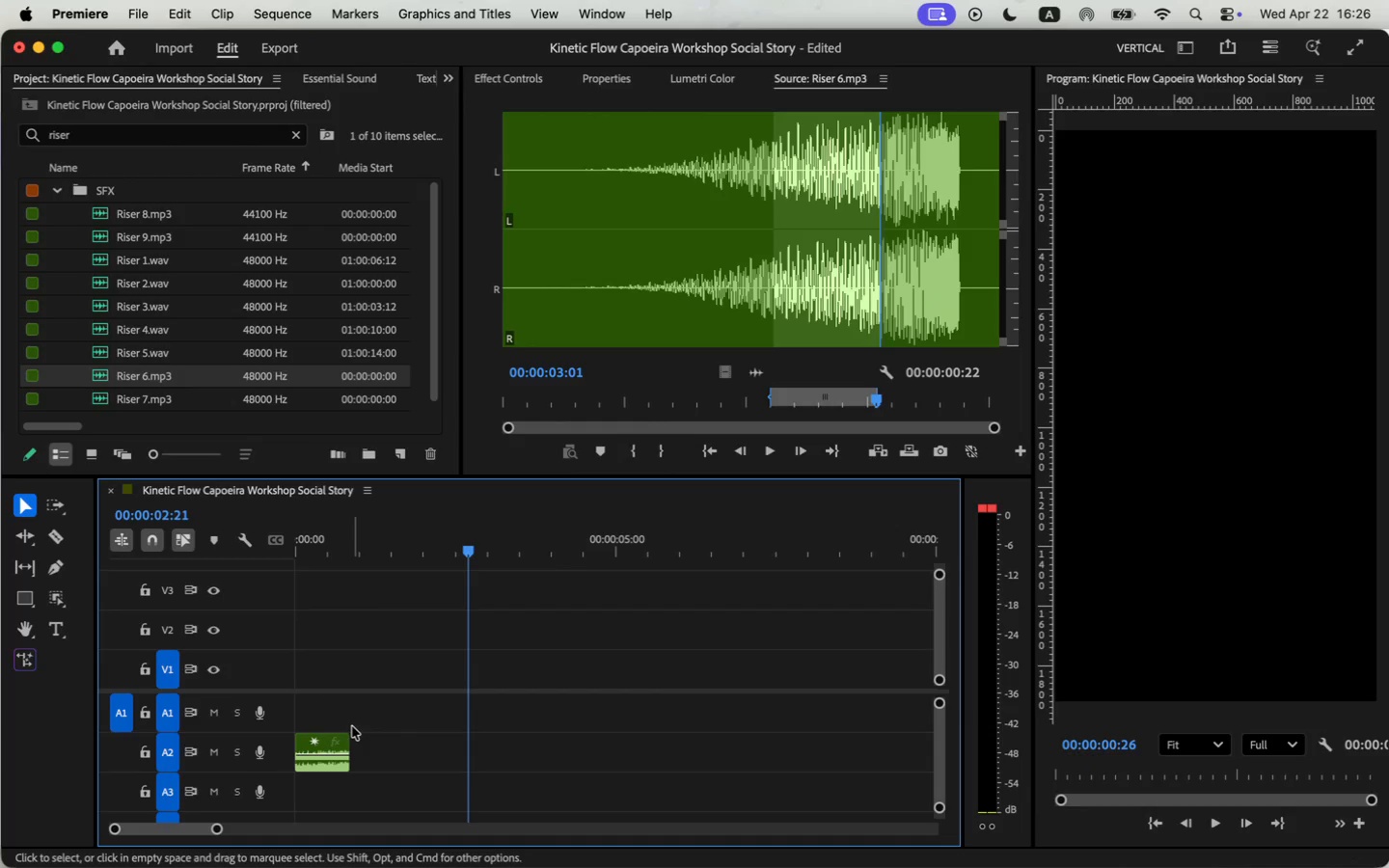 
key(Meta+Z)
 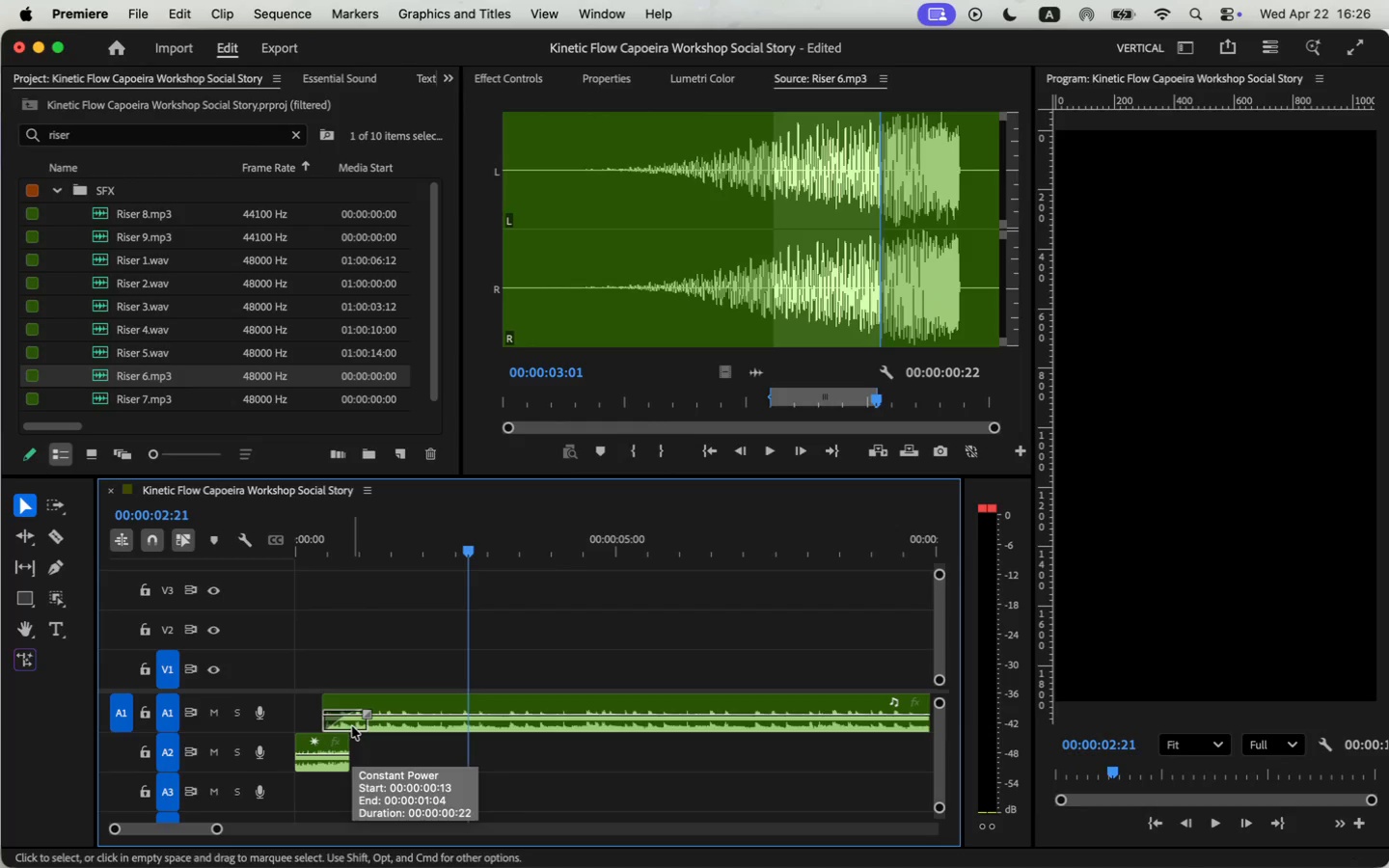 
left_click([350, 714])
 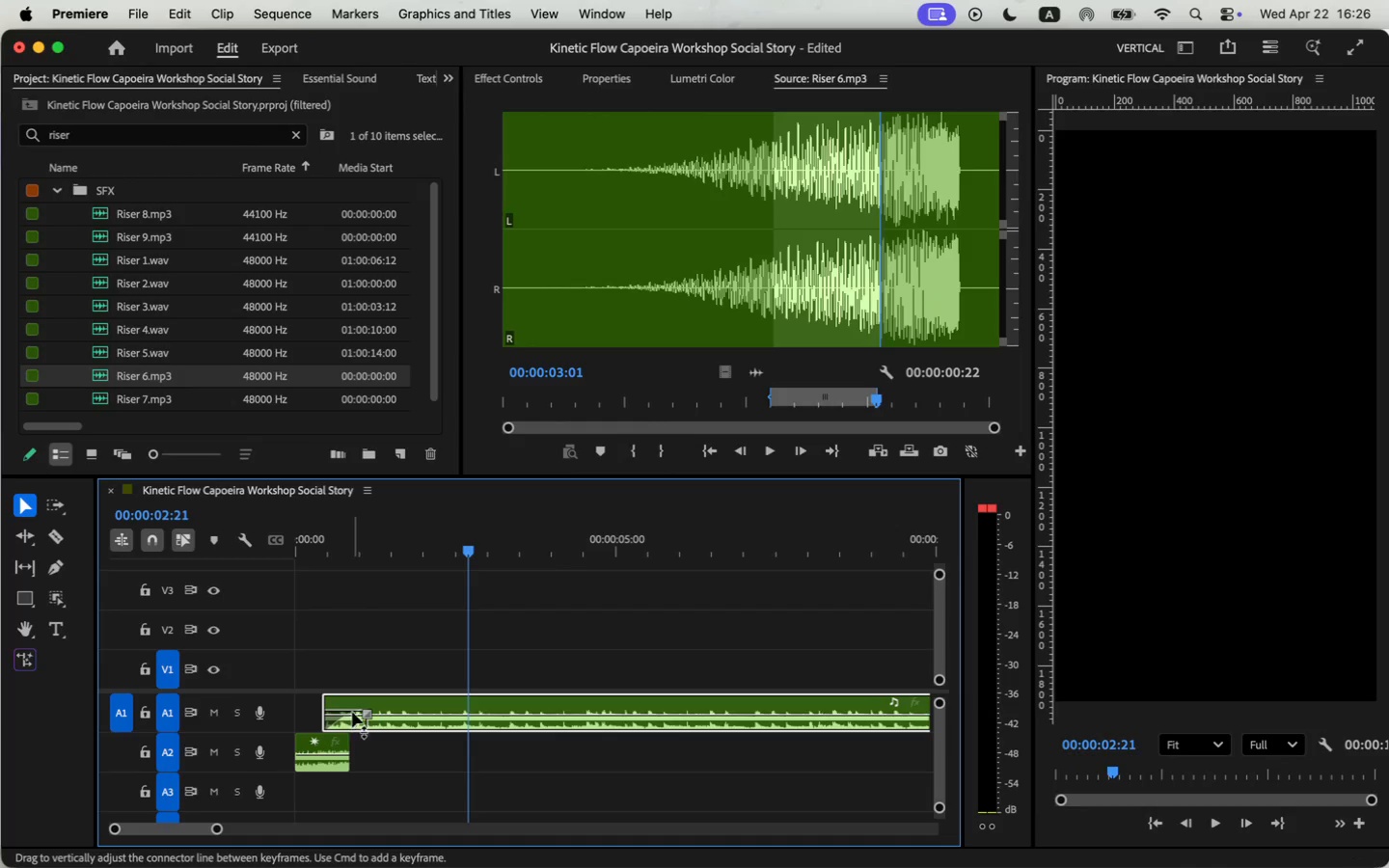 
left_click([360, 711])
 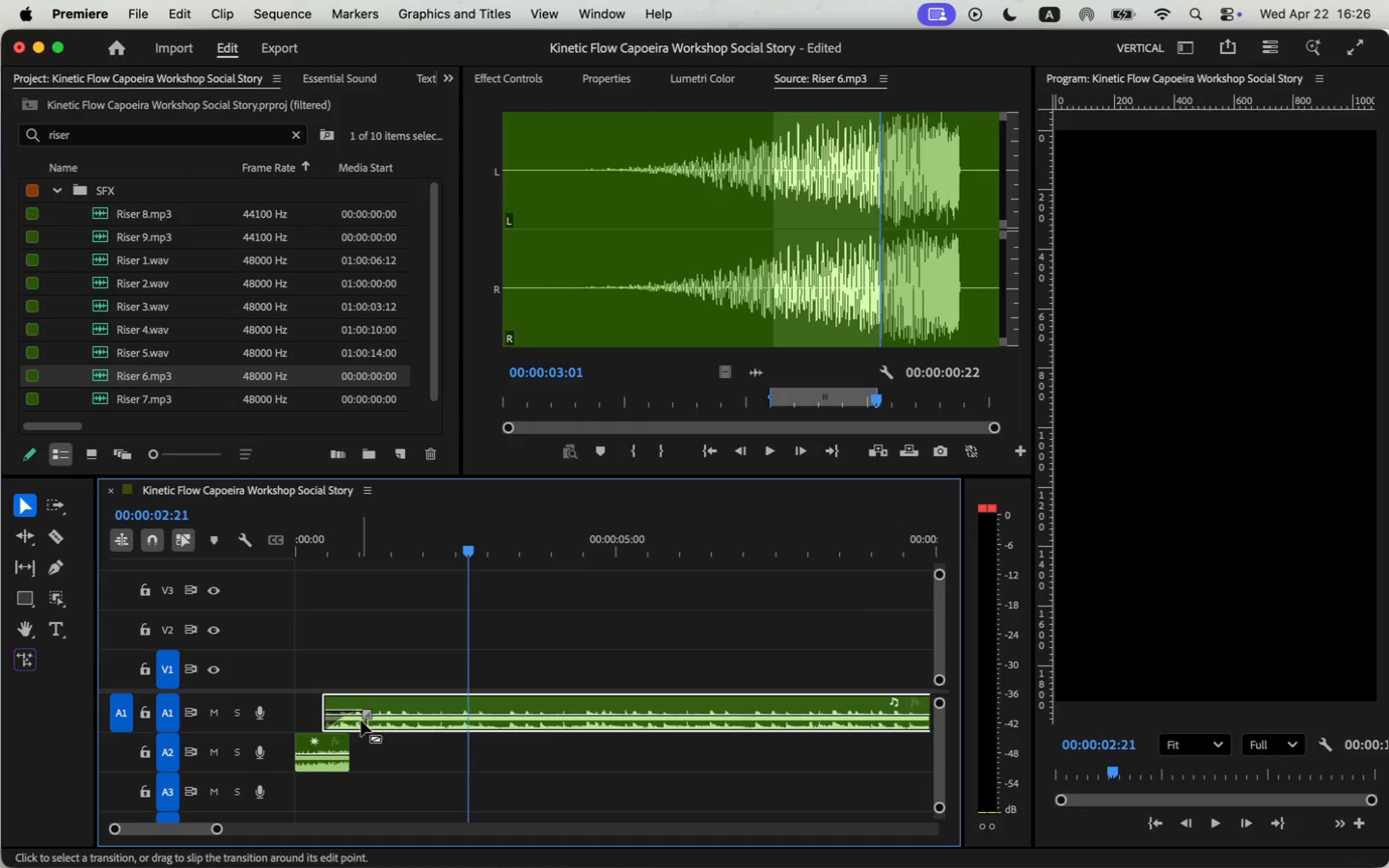 
key(Backspace)
 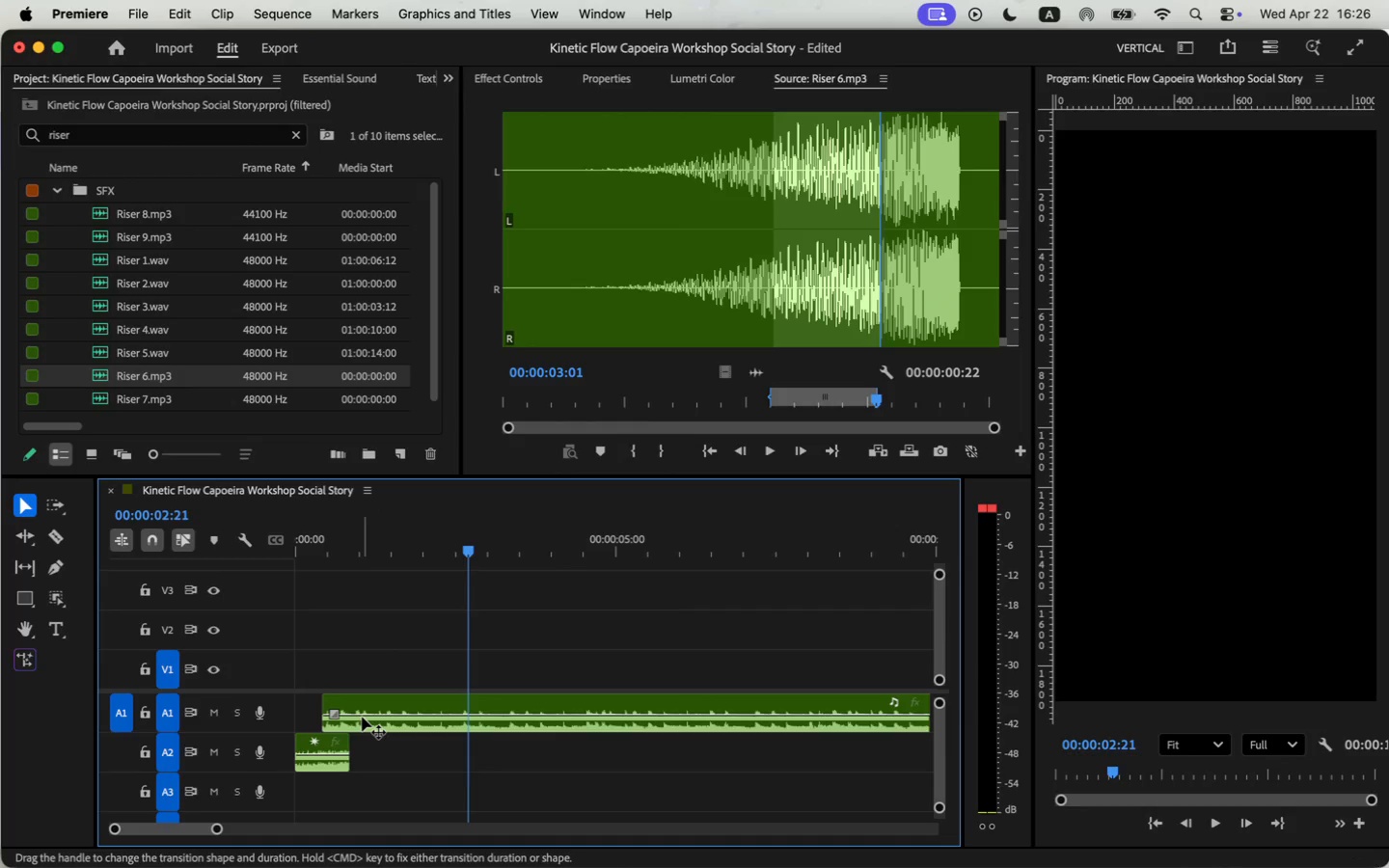 
left_click_drag(start_coordinate=[323, 723], to_coordinate=[241, 723])
 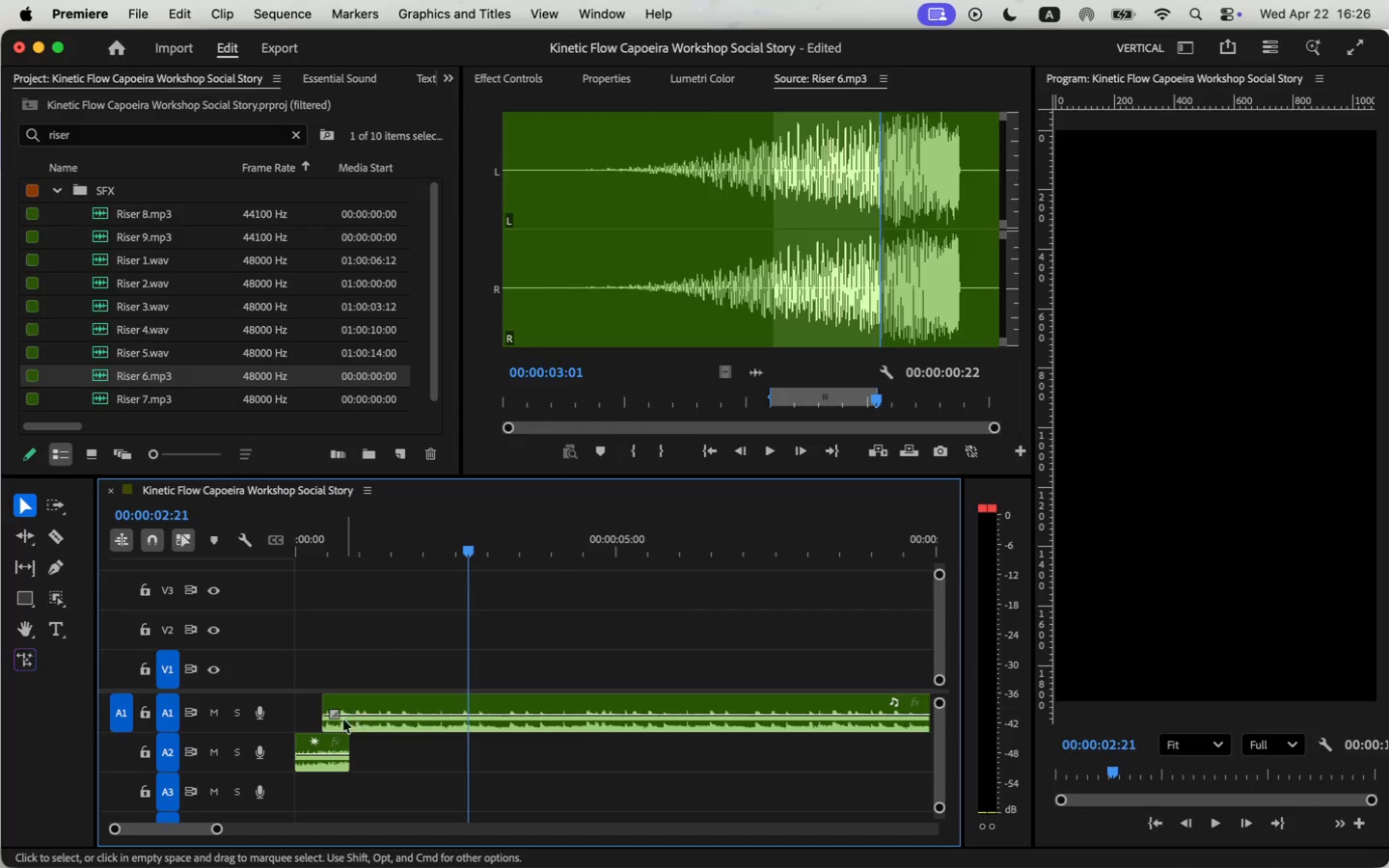 
left_click_drag(start_coordinate=[387, 554], to_coordinate=[287, 570])
 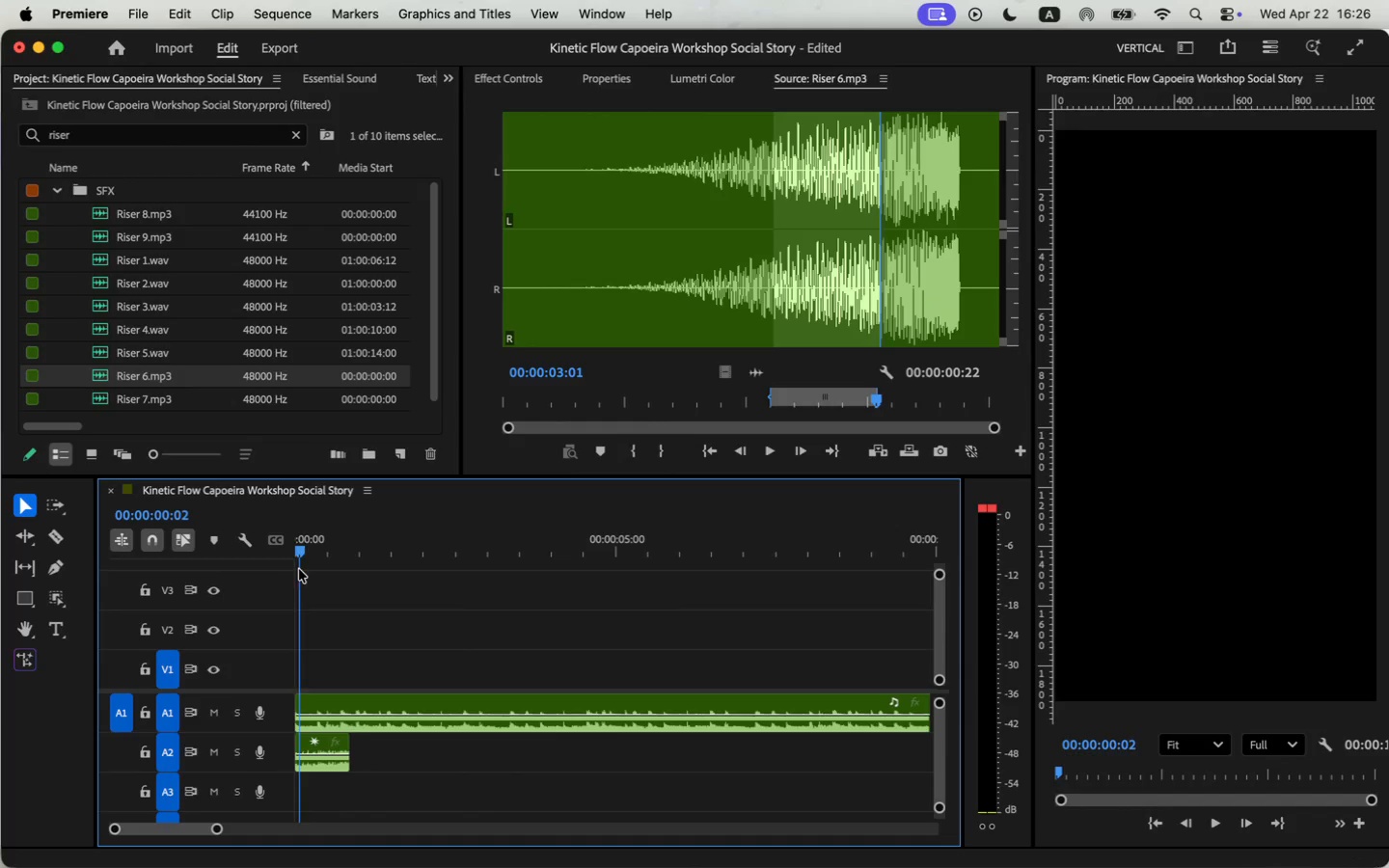 
key(Space)
 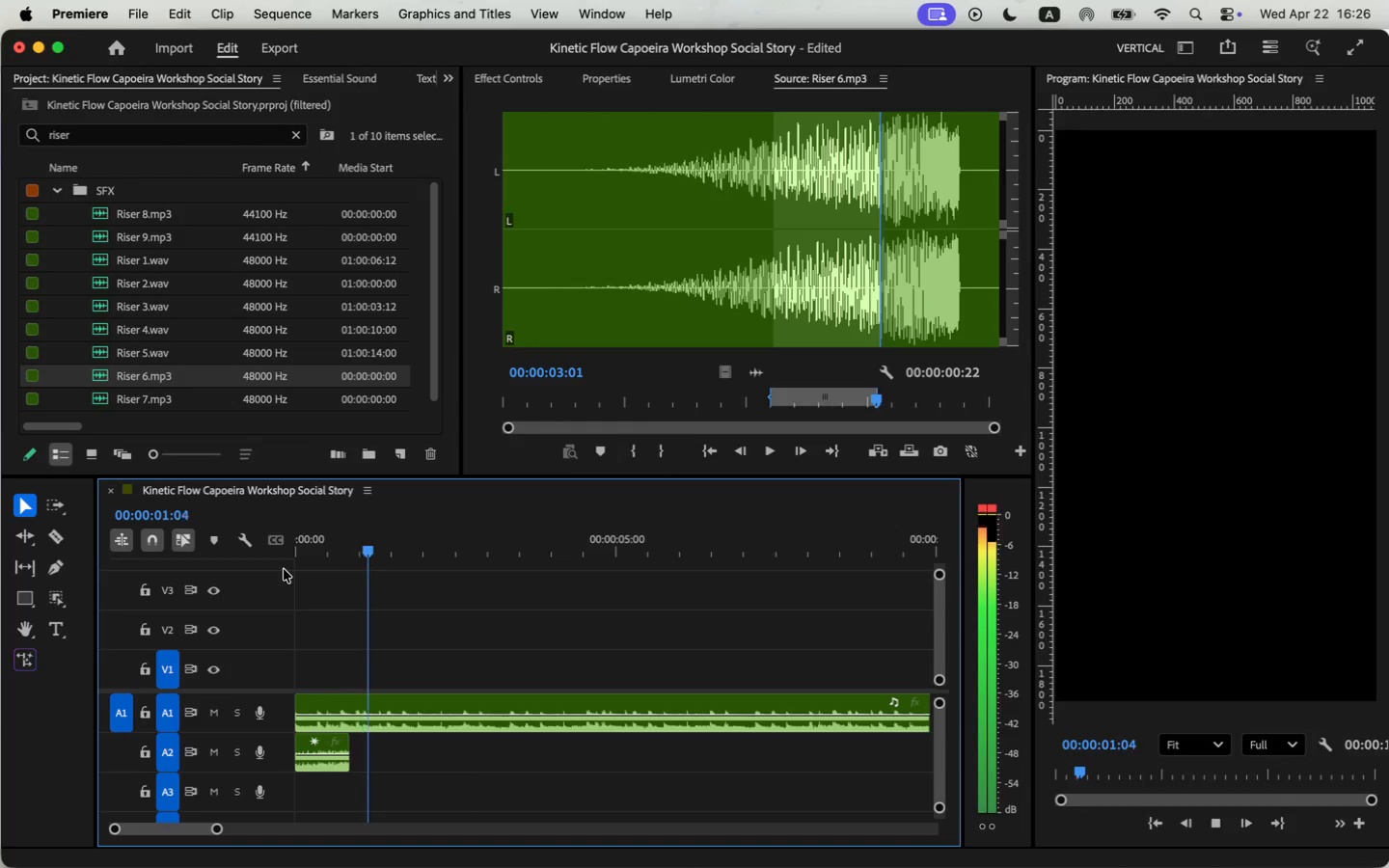 
key(Space)
 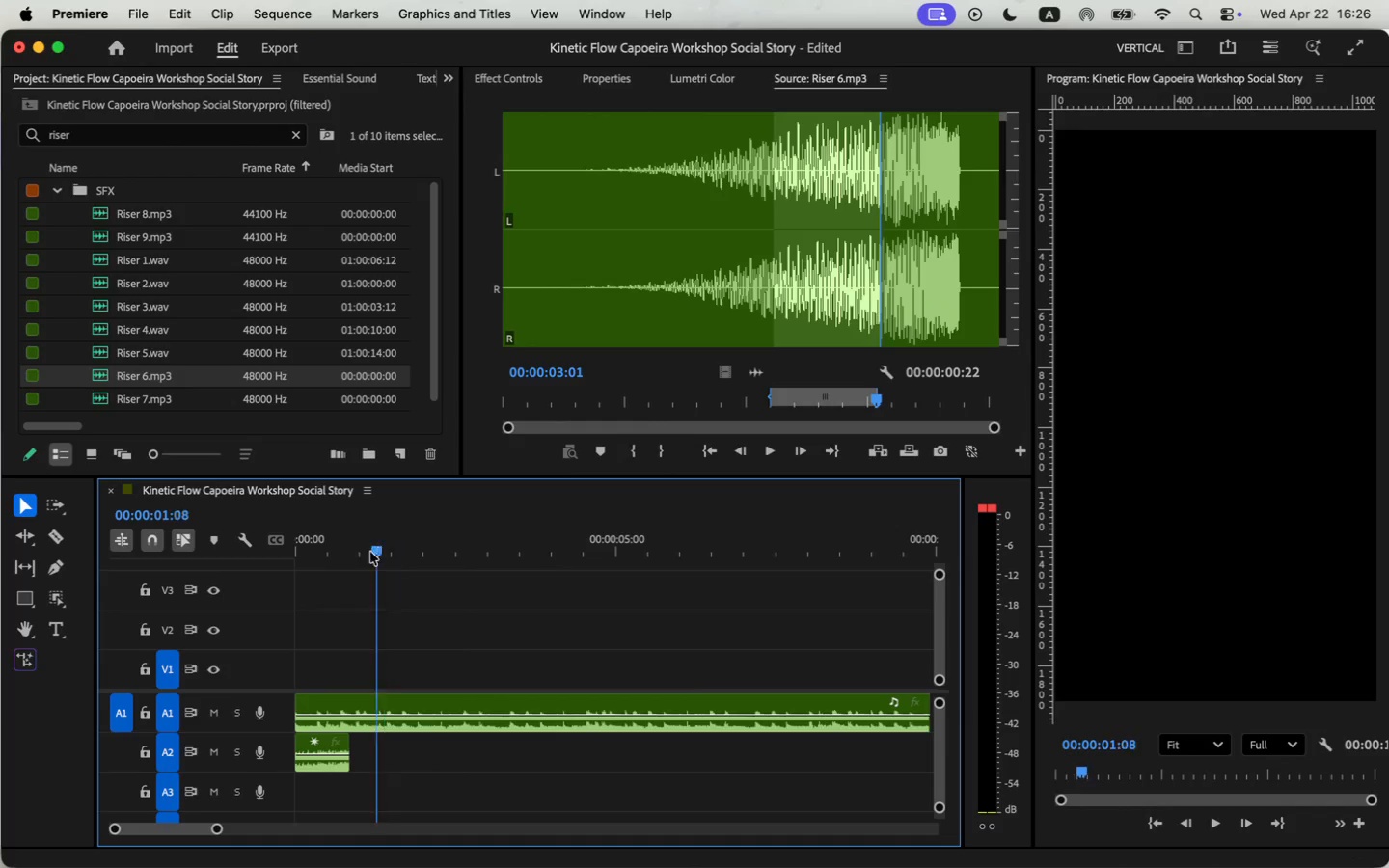 
left_click_drag(start_coordinate=[386, 548], to_coordinate=[290, 559])
 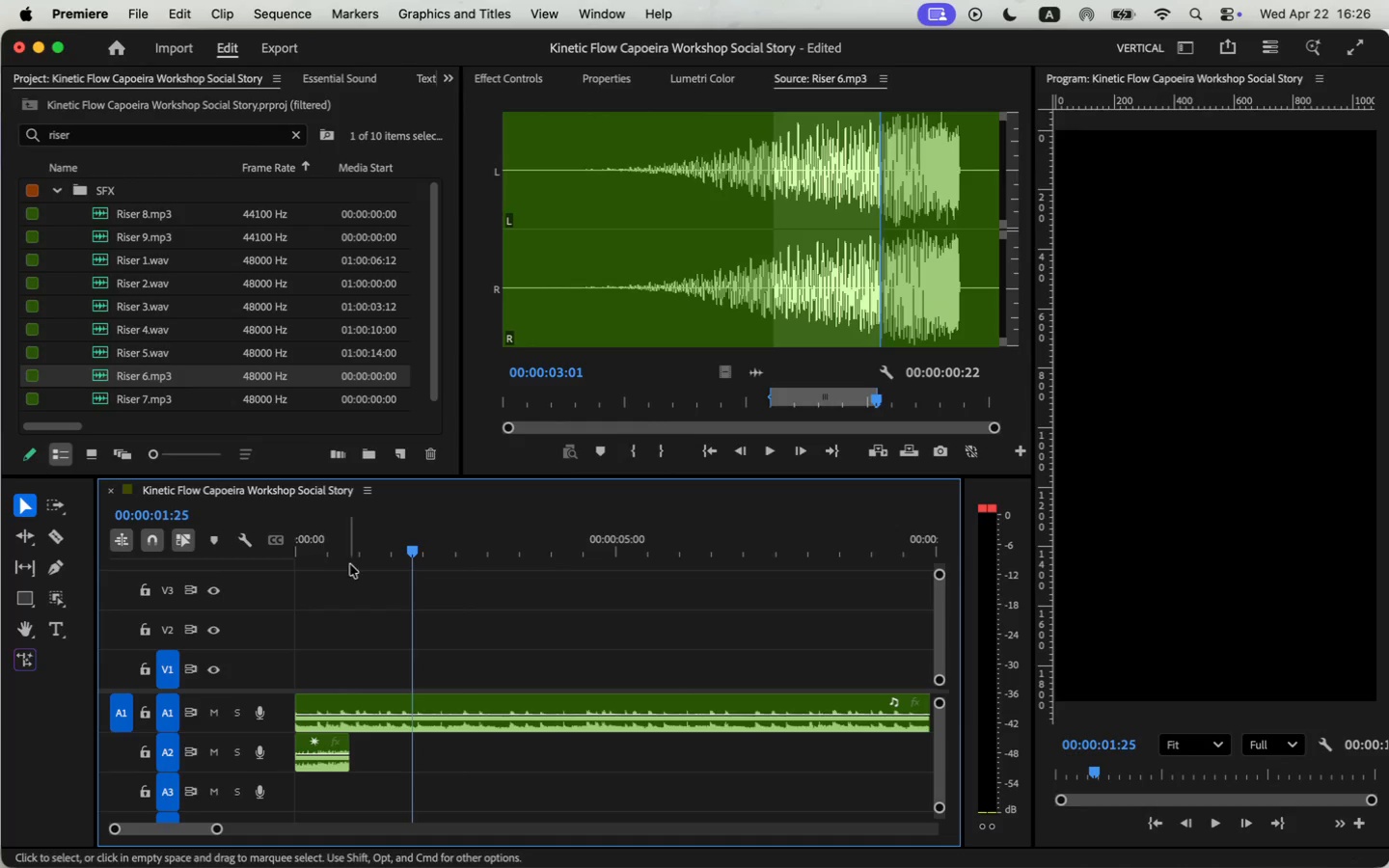 
key(Space)
 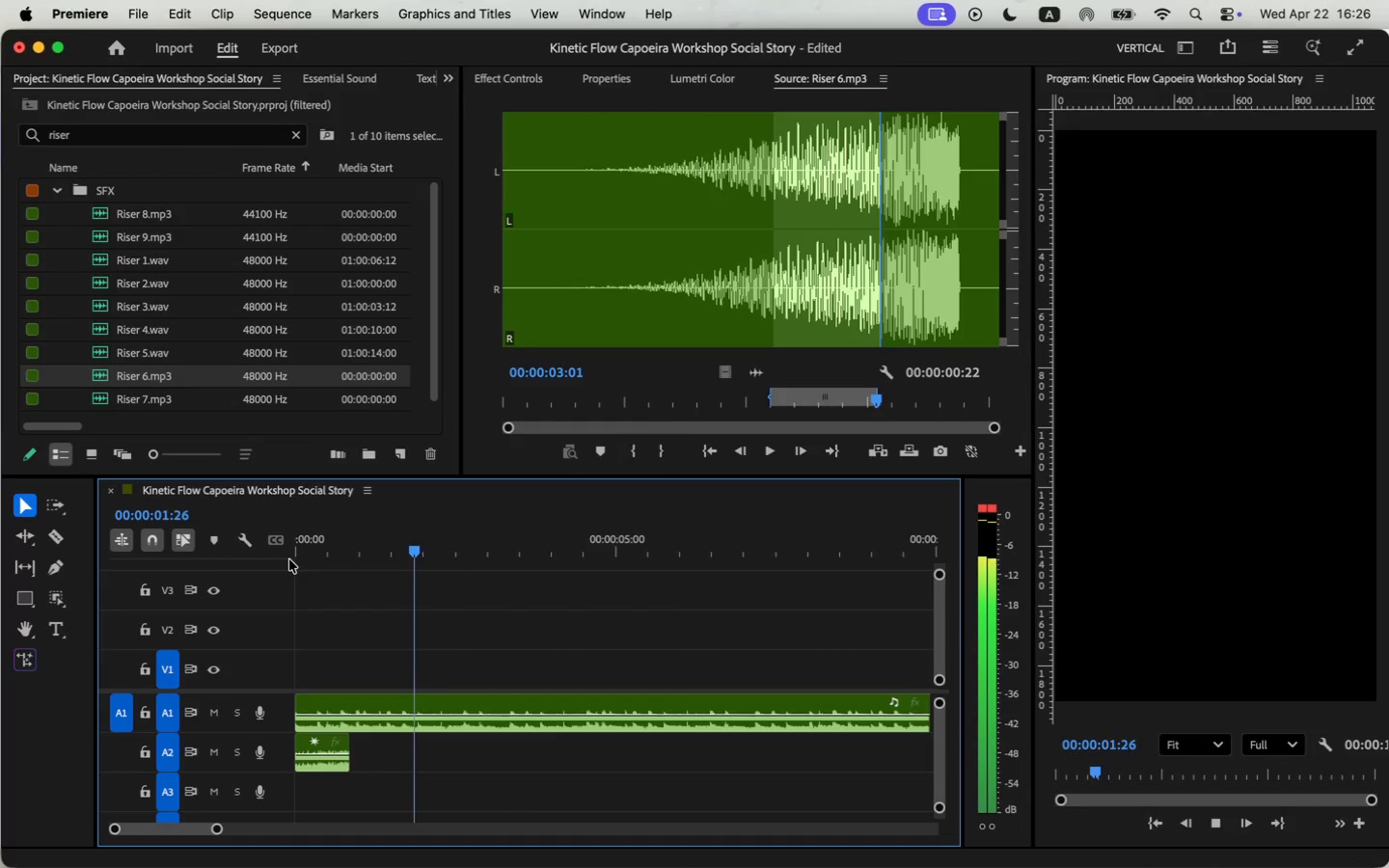 
key(Space)
 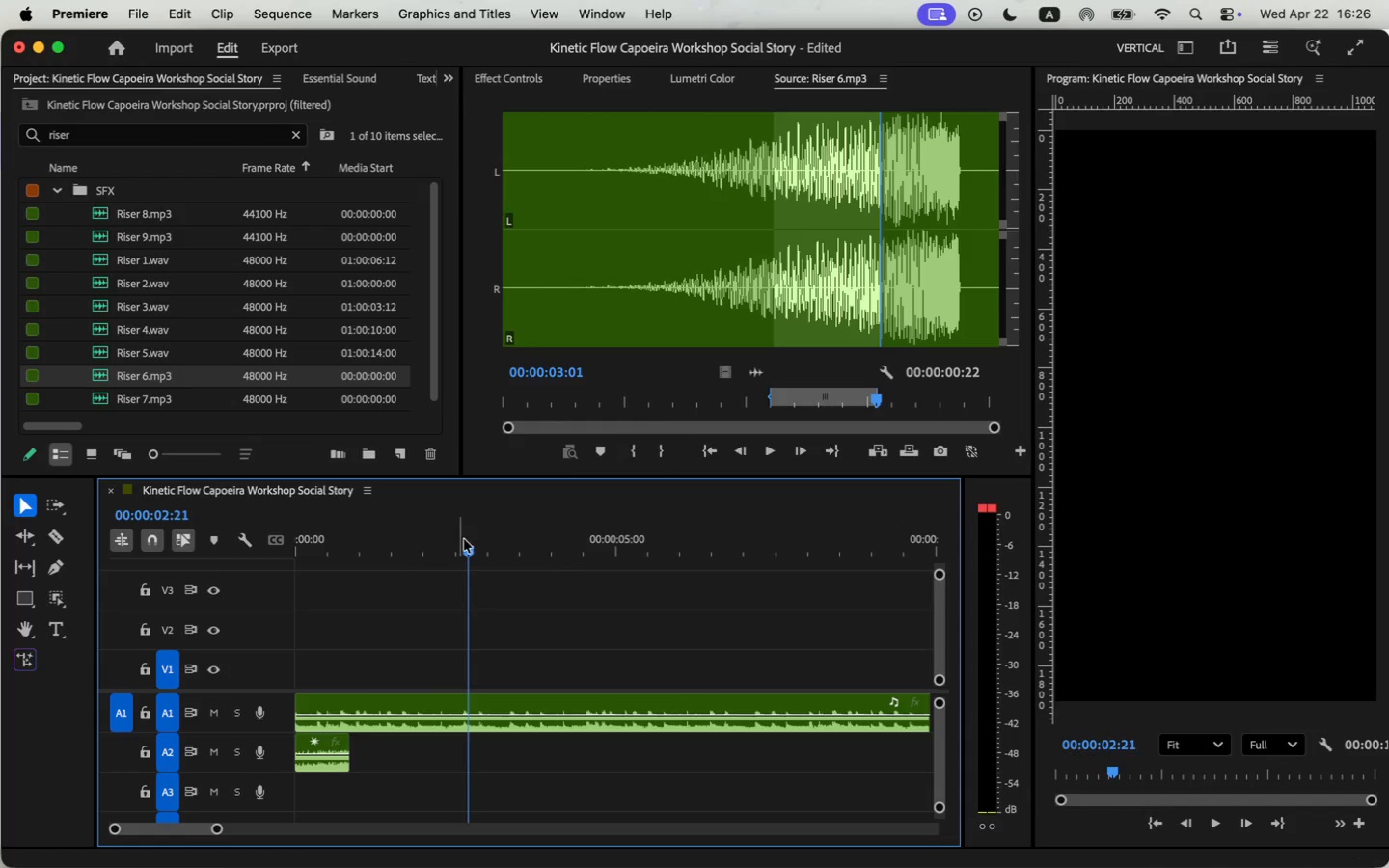 
left_click_drag(start_coordinate=[467, 547], to_coordinate=[461, 553])
 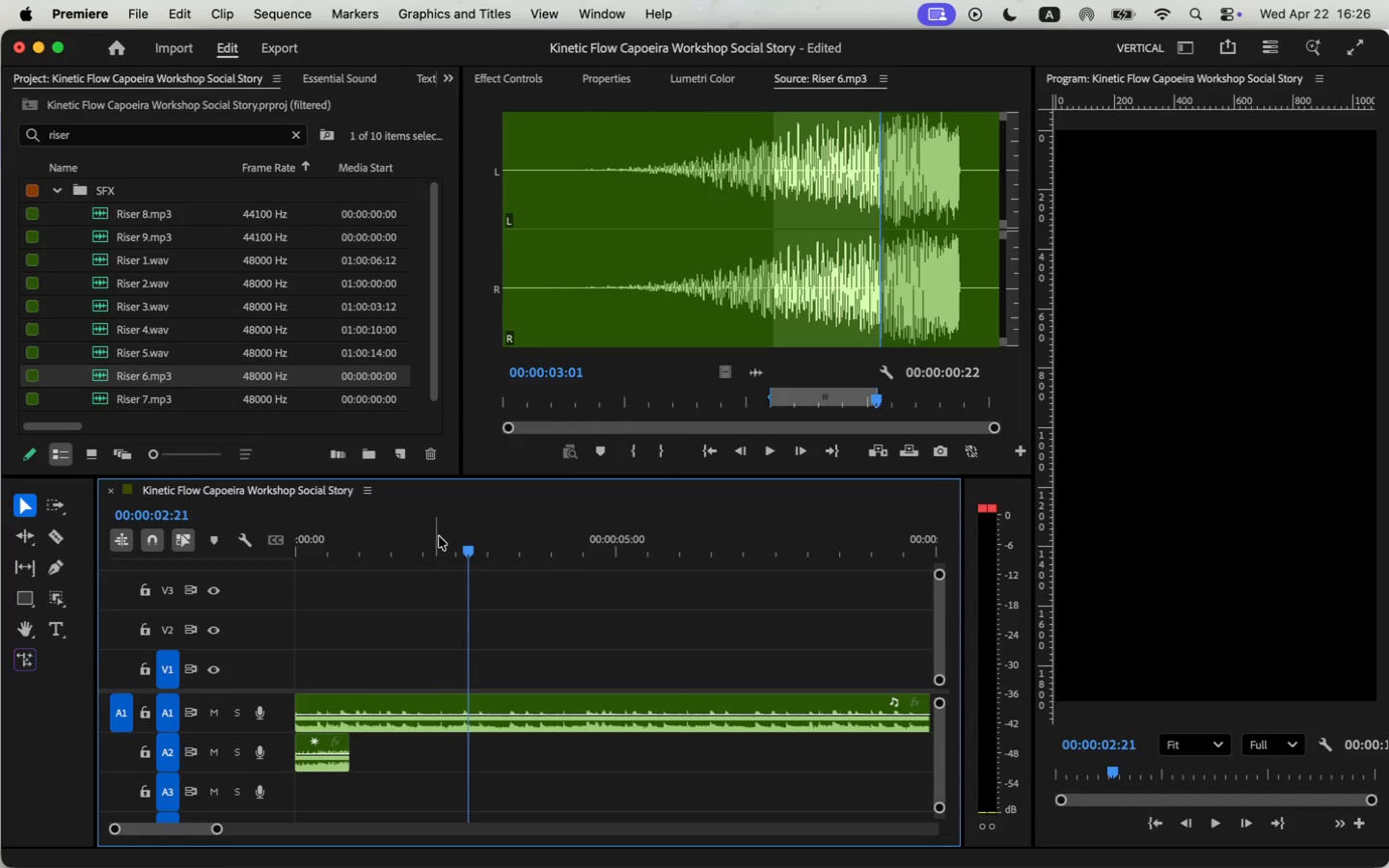 
left_click_drag(start_coordinate=[331, 769], to_coordinate=[439, 765])
 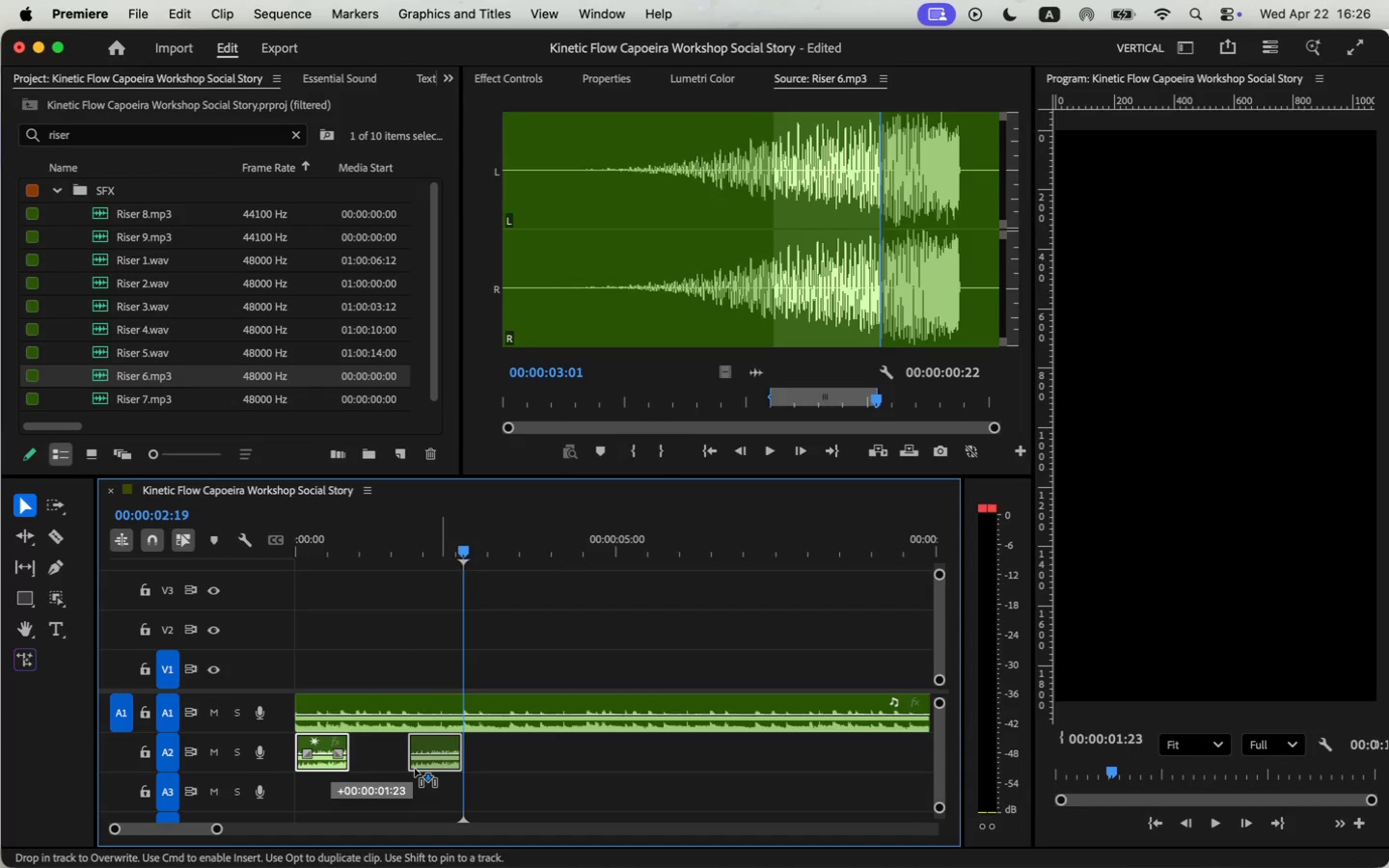 
left_click([434, 743])
 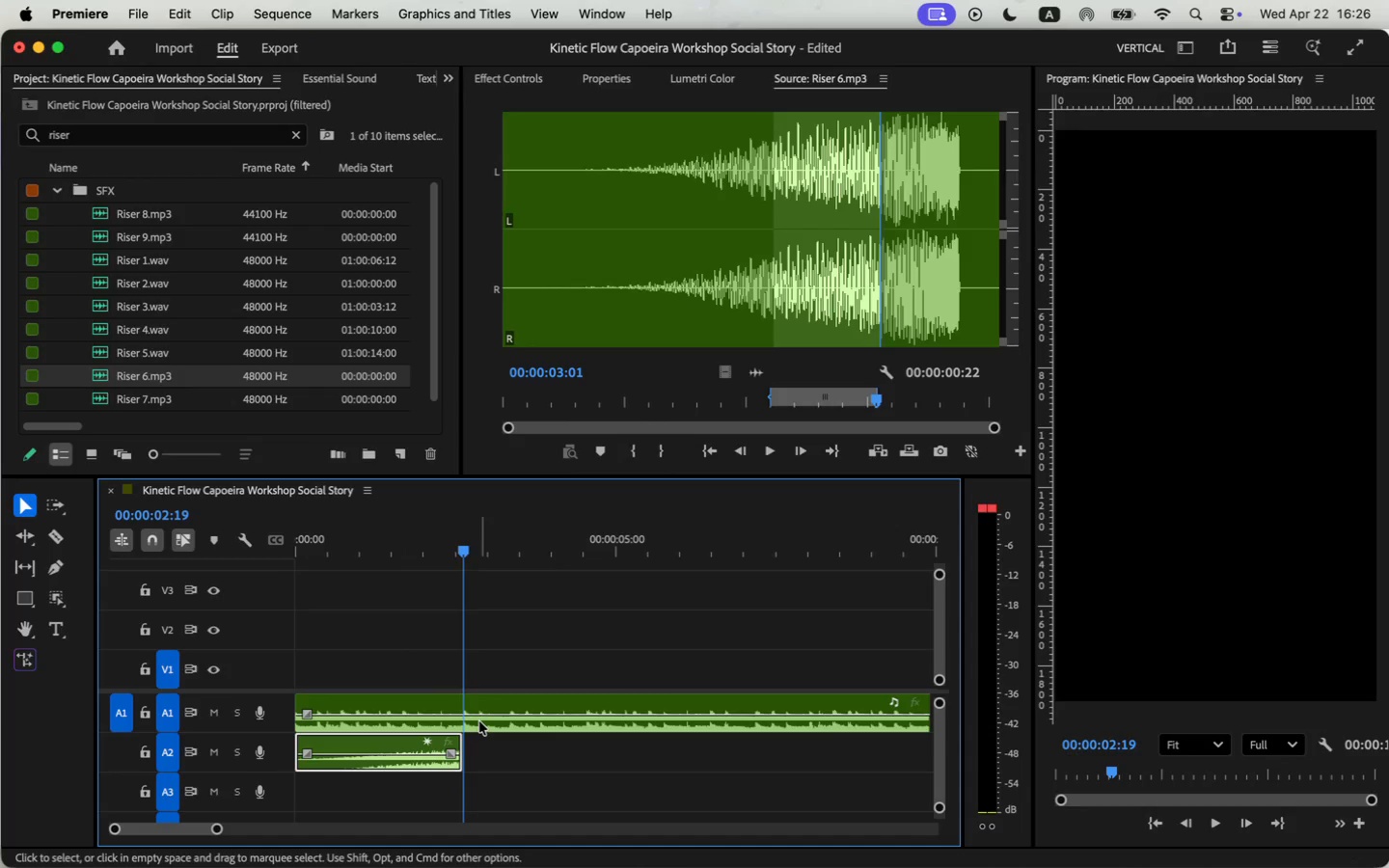 
left_click_drag(start_coordinate=[408, 761], to_coordinate=[243, 767])
 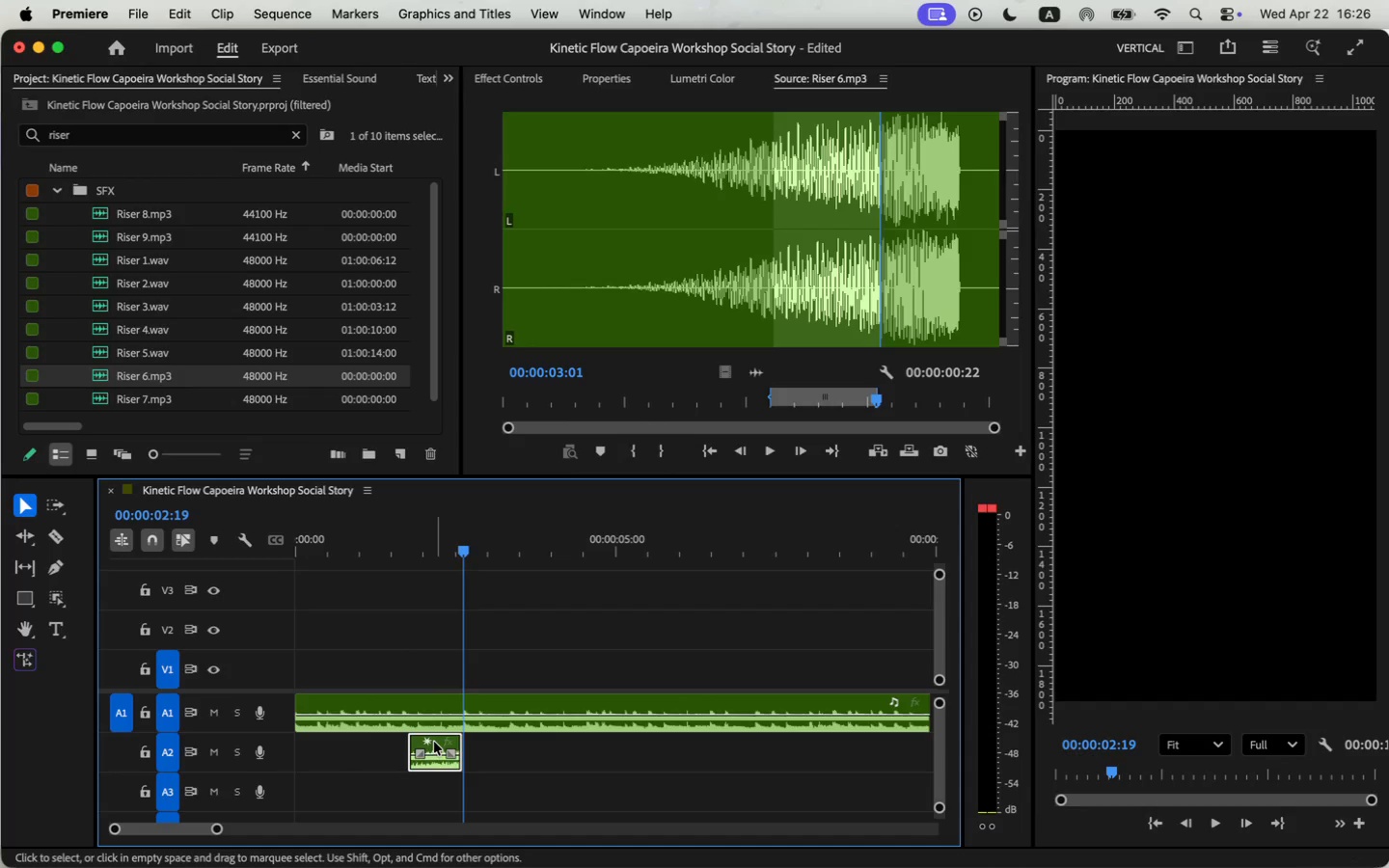 
key(C)
 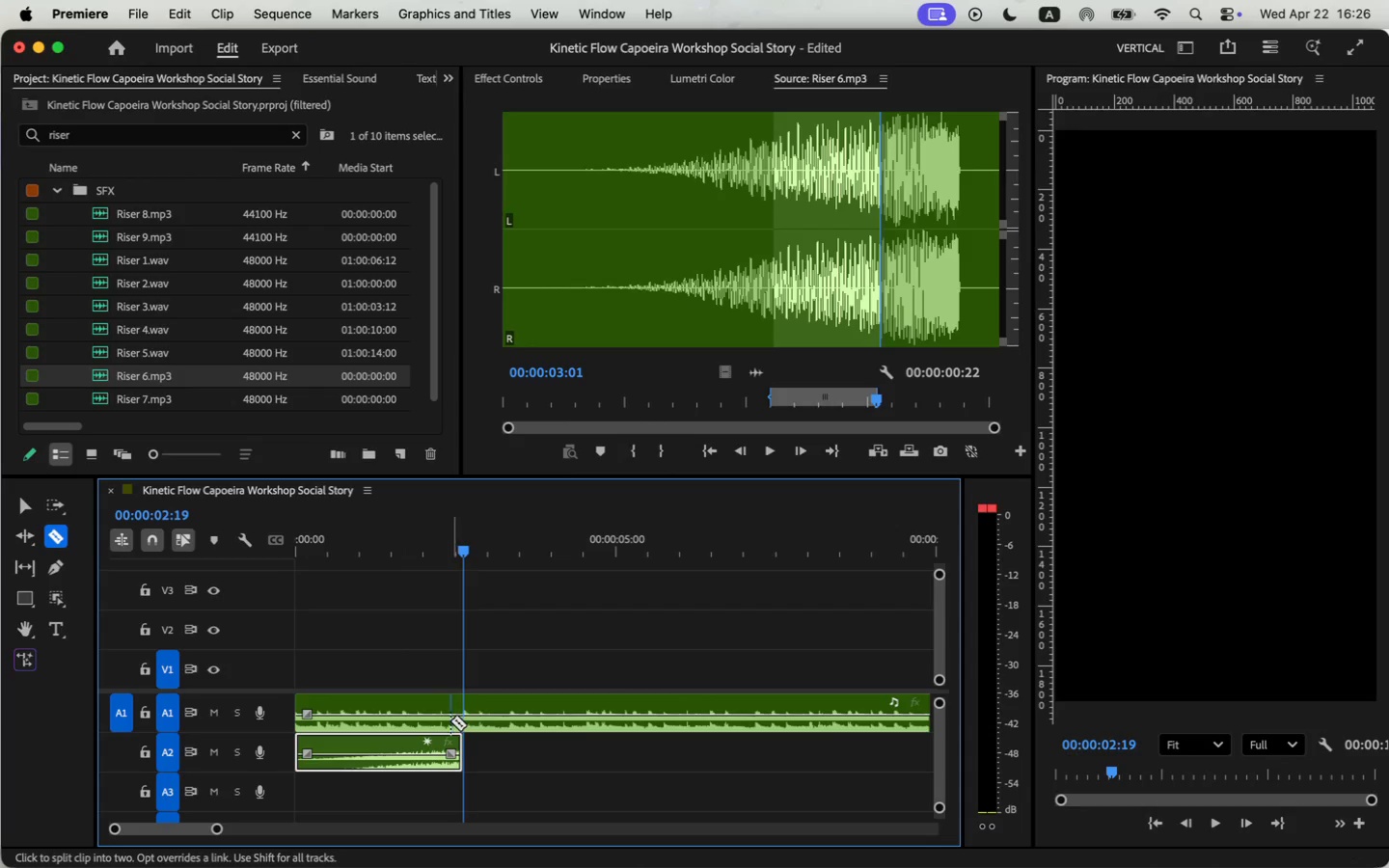 
left_click([445, 720])
 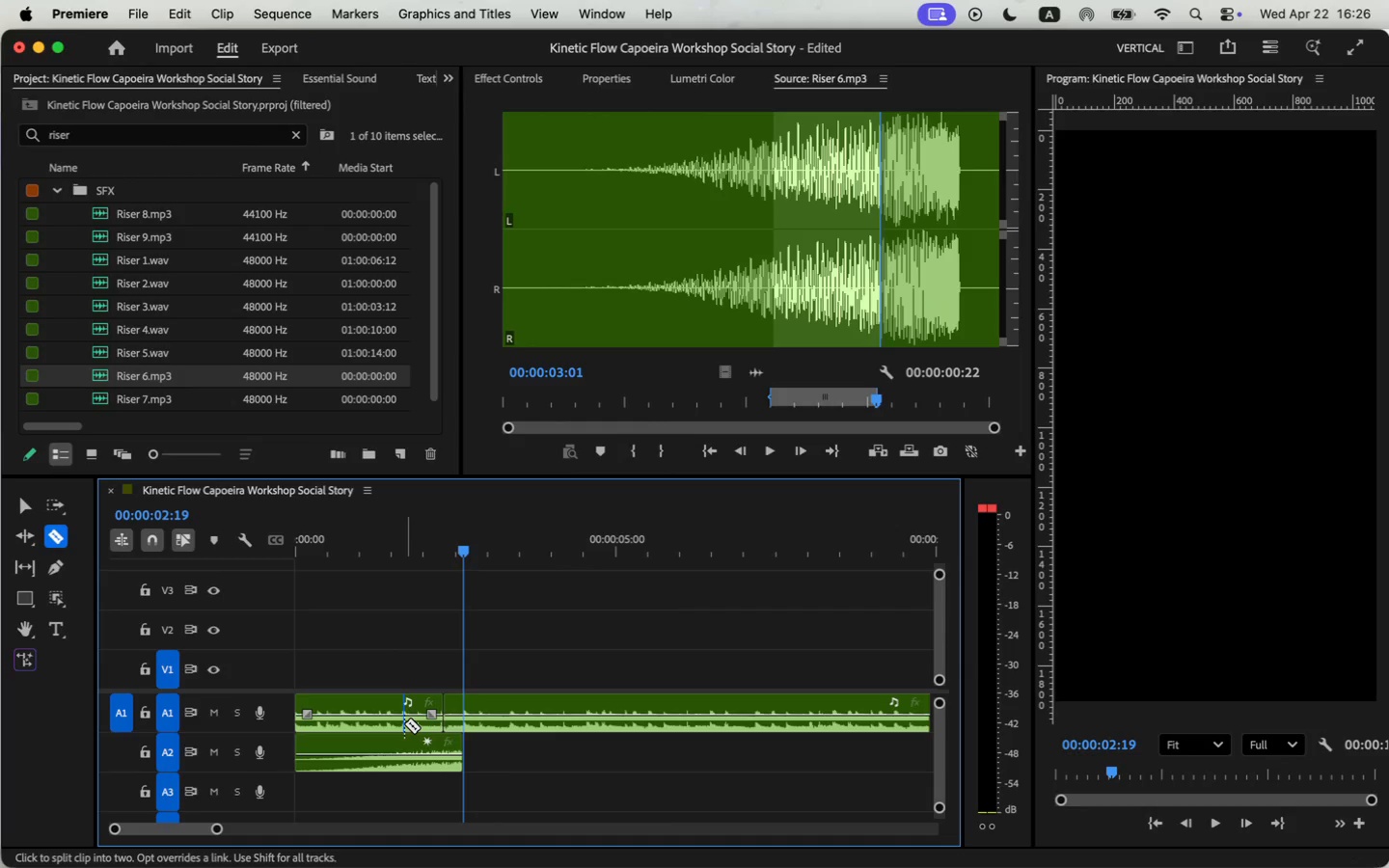 
key(V)
 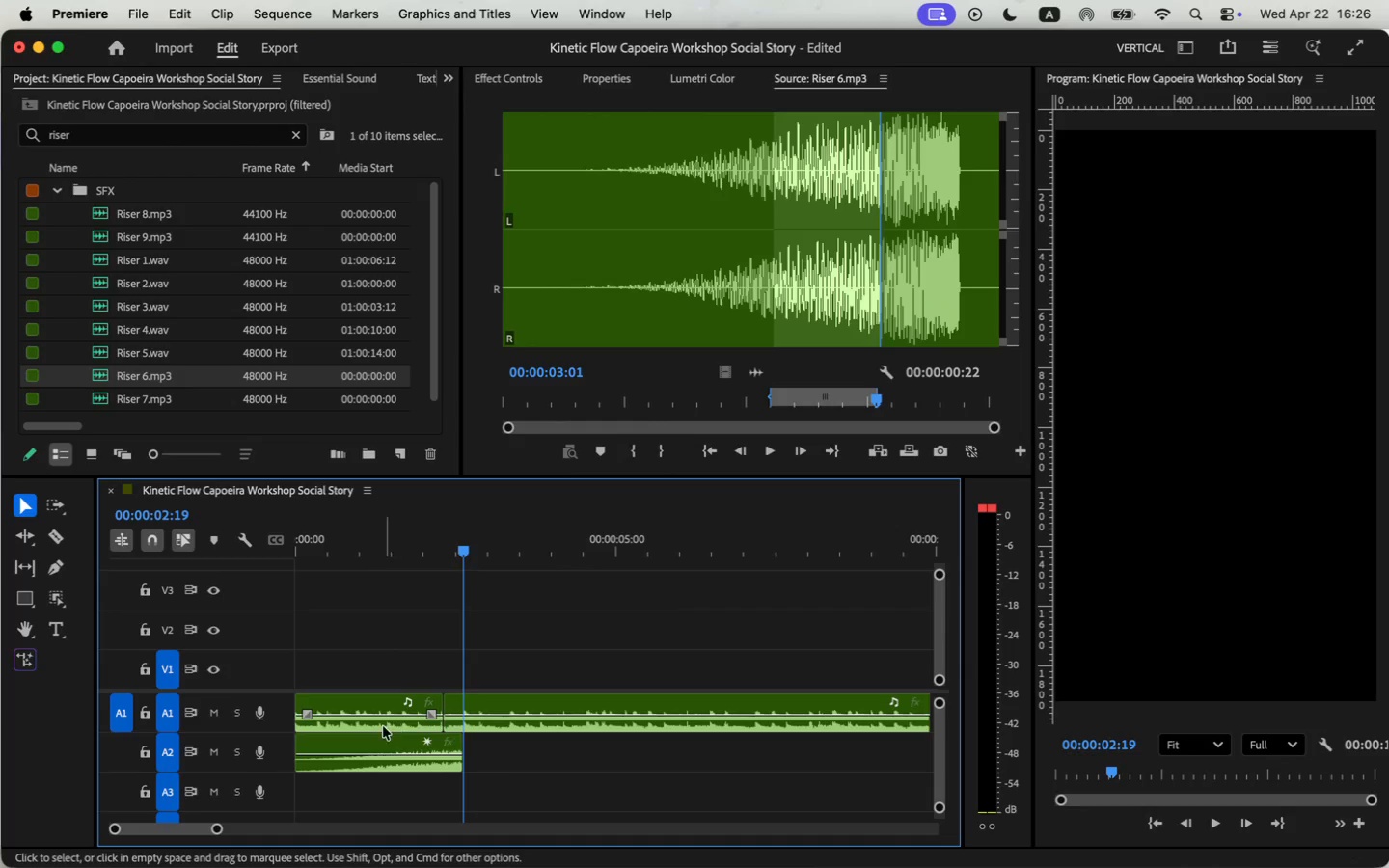 
left_click([382, 726])
 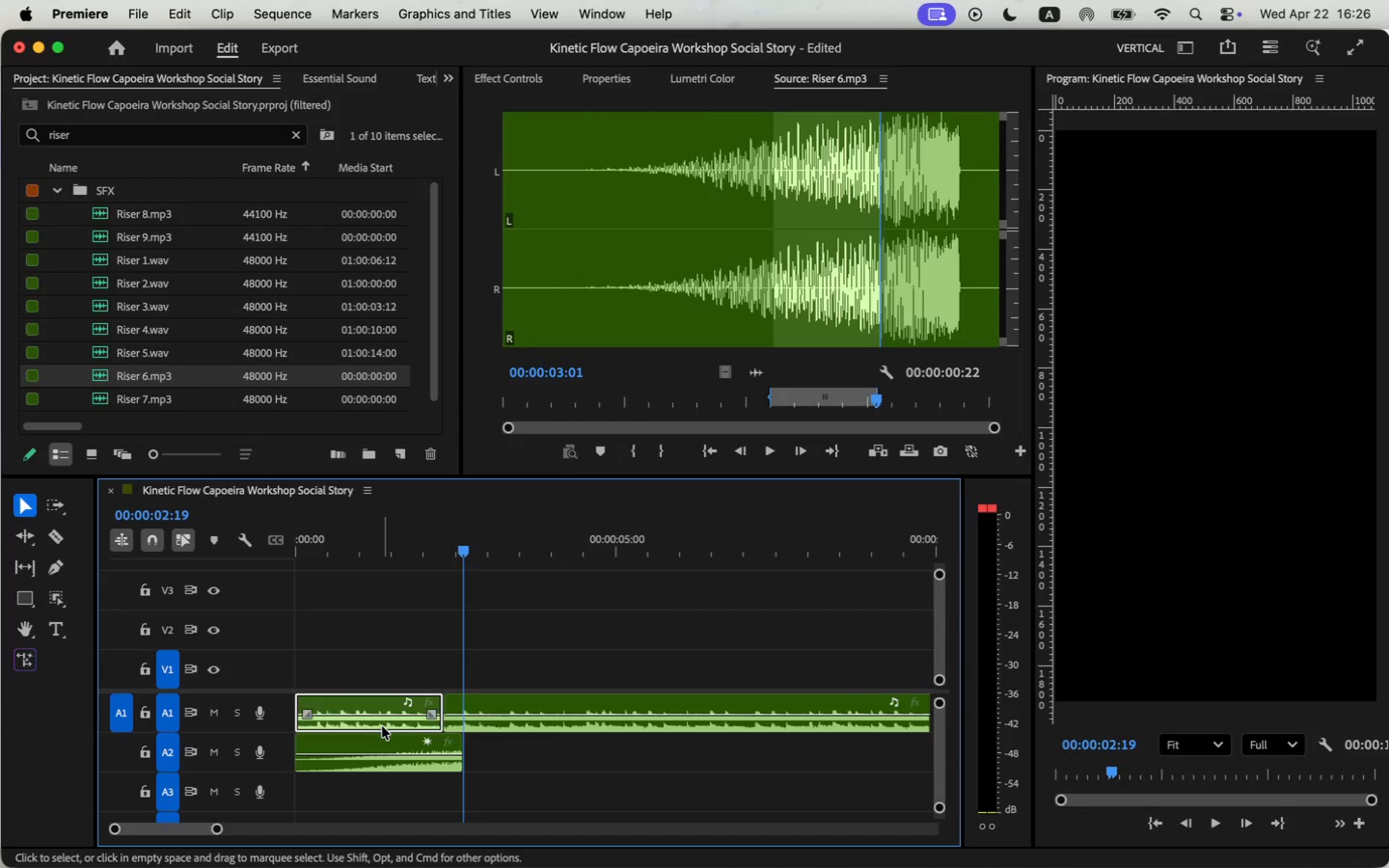 
key(Backspace)
 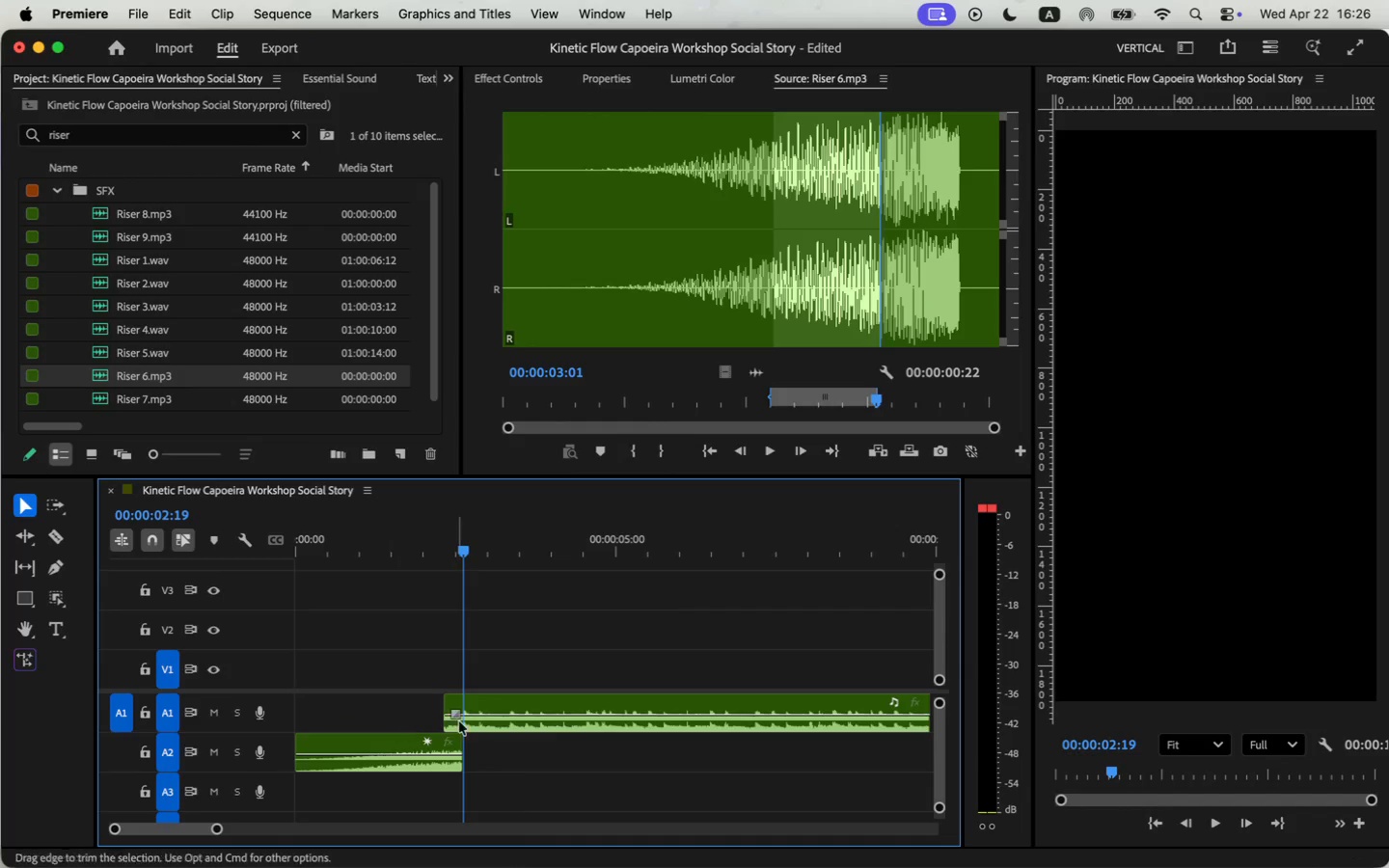 
left_click([514, 725])
 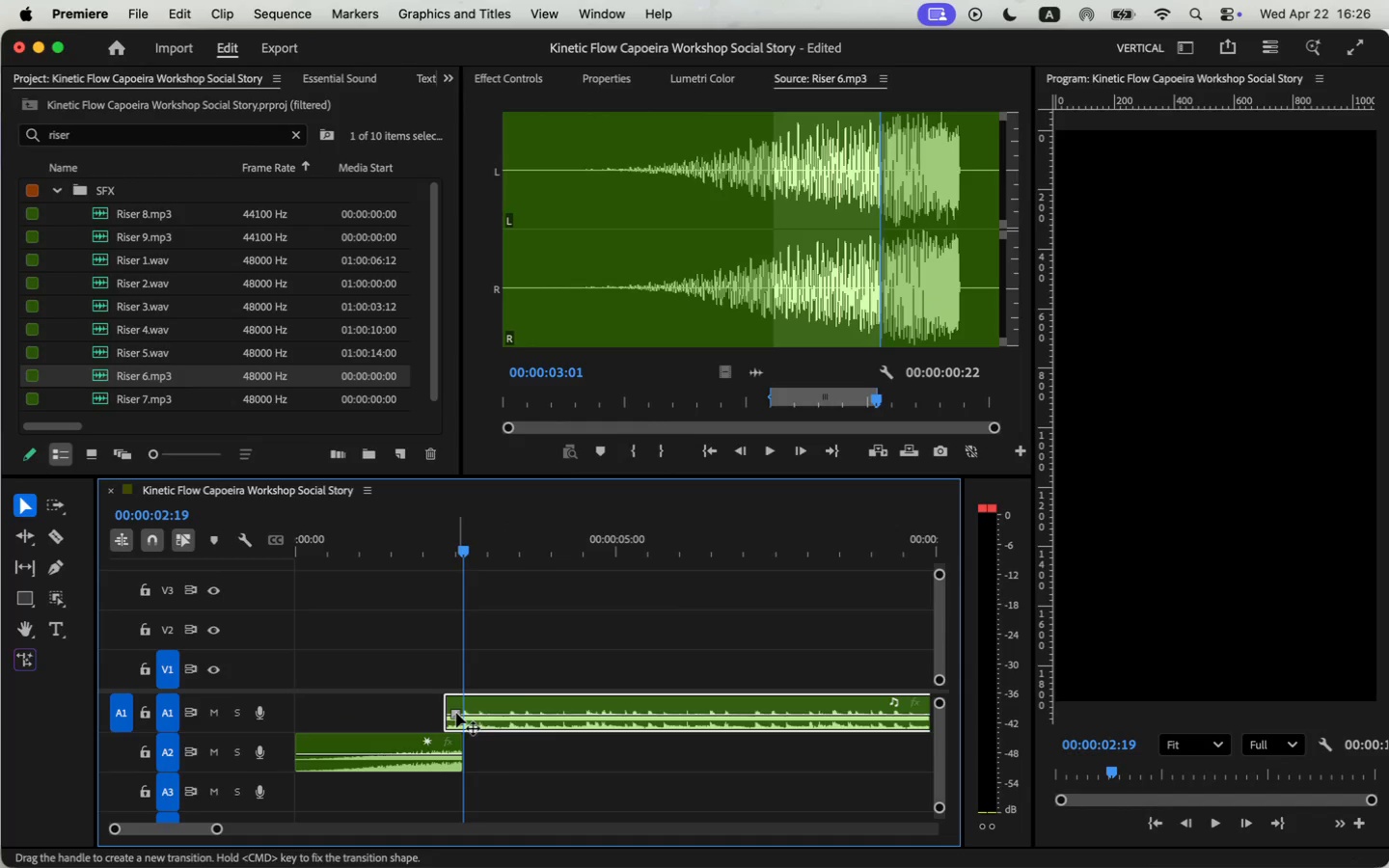 
left_click_drag(start_coordinate=[454, 711], to_coordinate=[470, 711])
 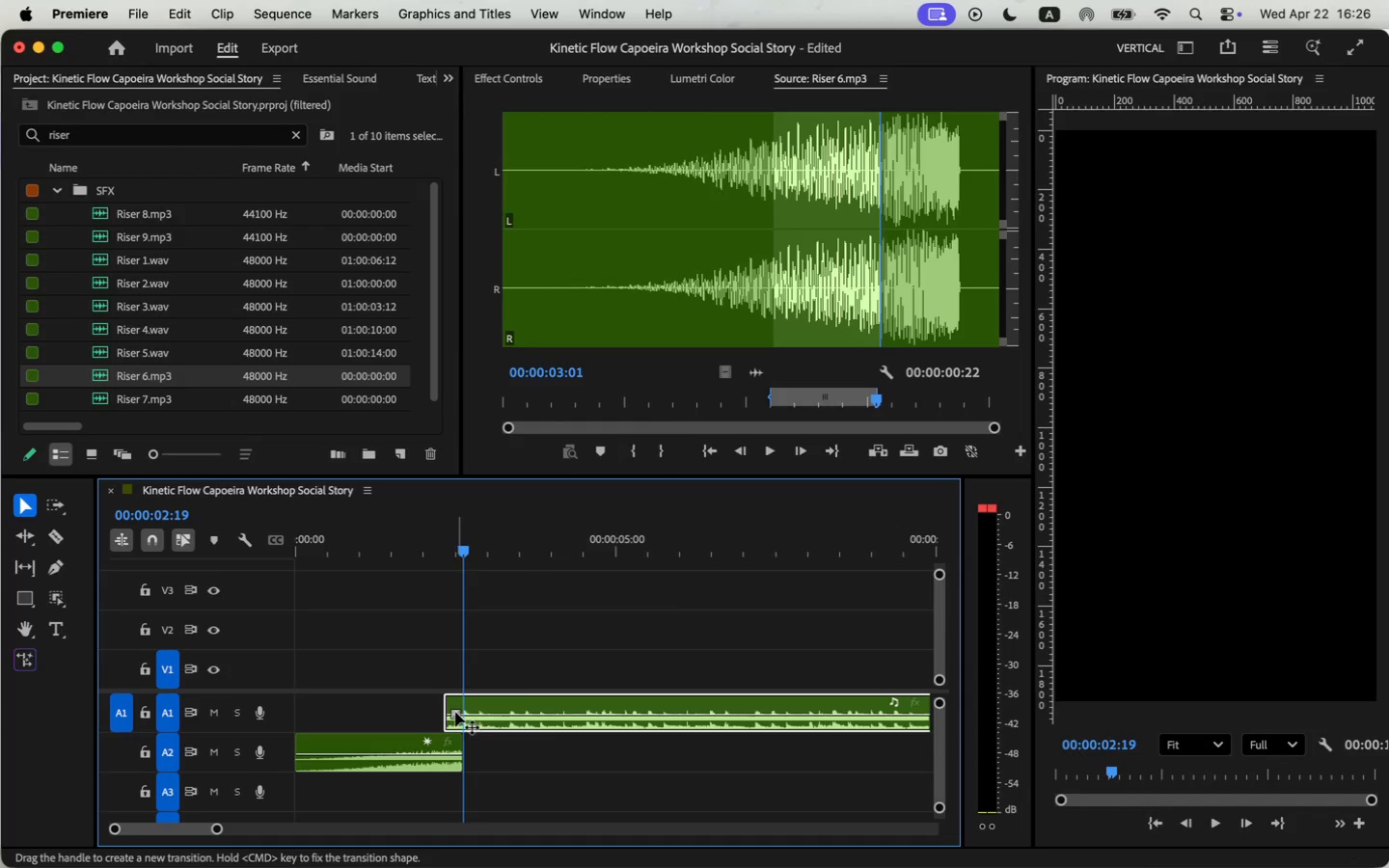 
left_click_drag(start_coordinate=[465, 550], to_coordinate=[280, 569])
 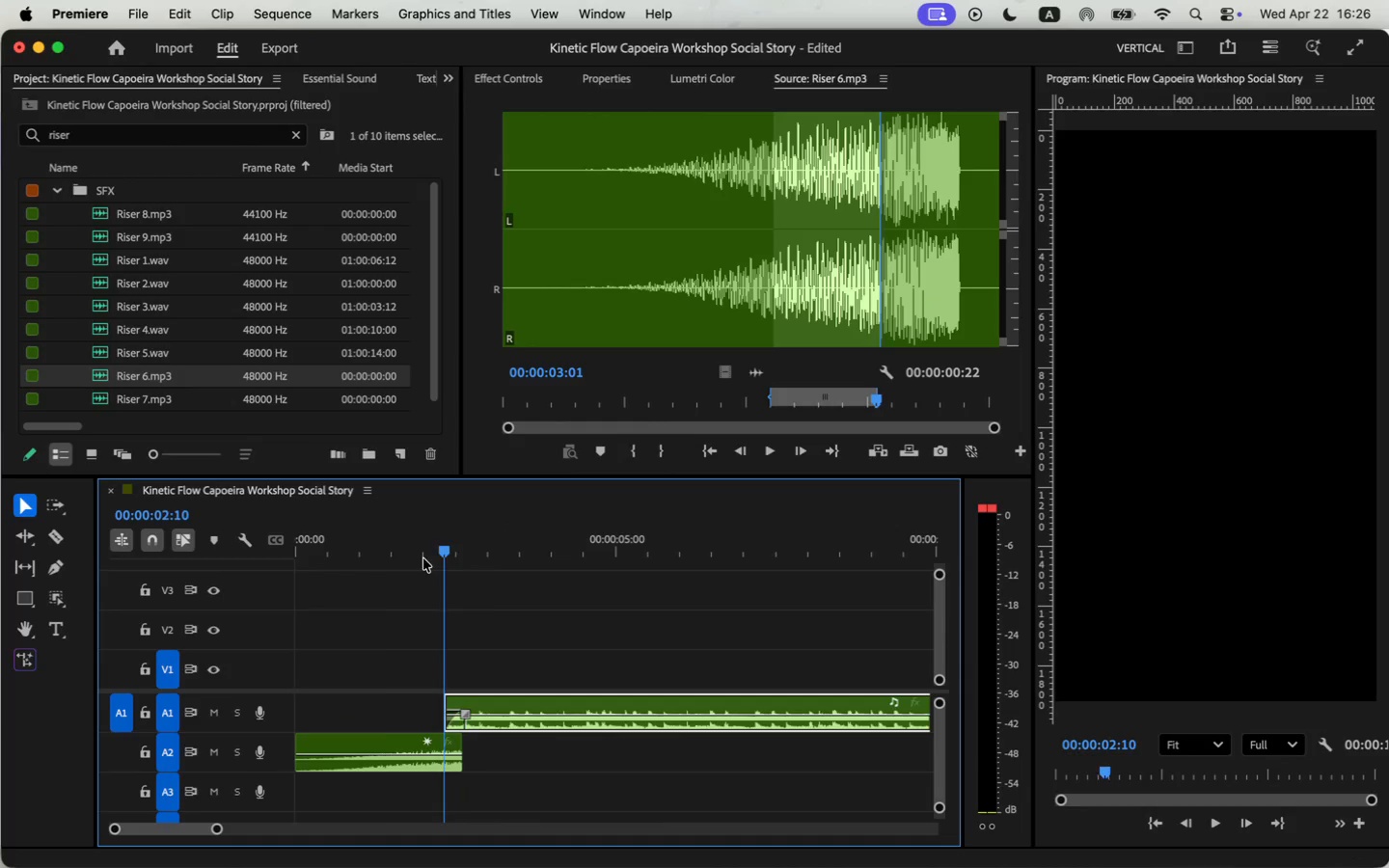 
key(Space)
 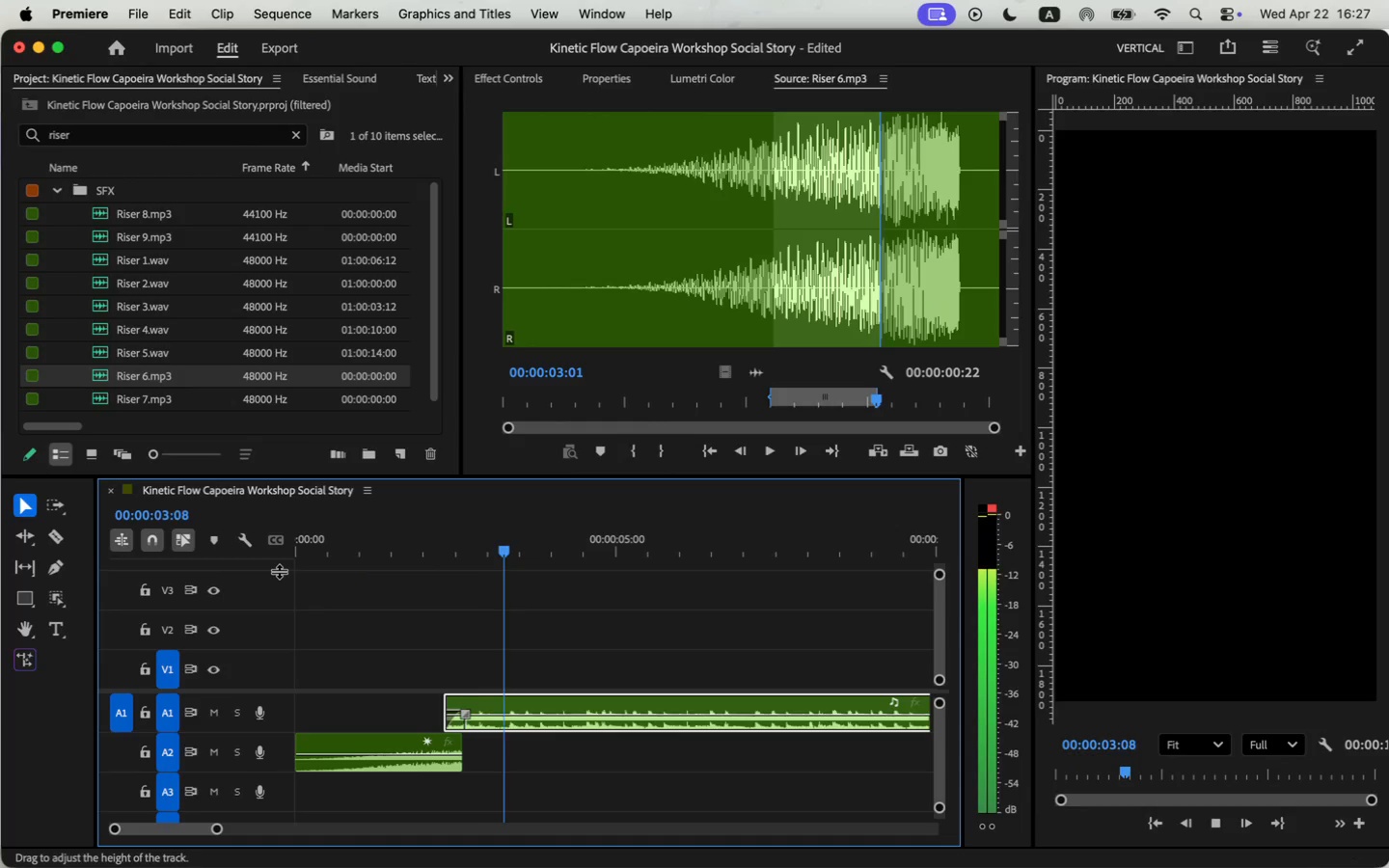 
key(Space)
 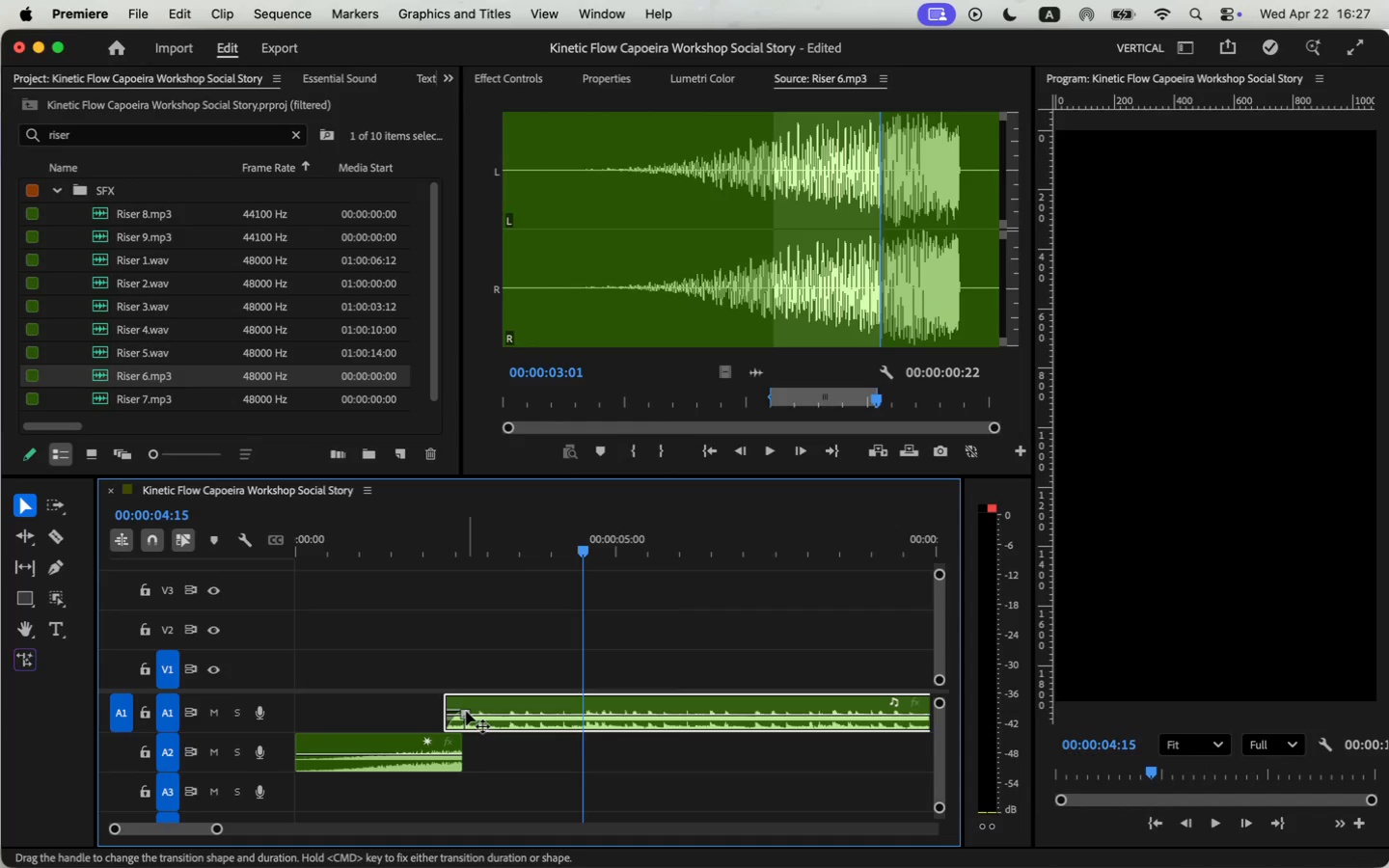 
left_click_drag(start_coordinate=[461, 550], to_coordinate=[292, 563])
 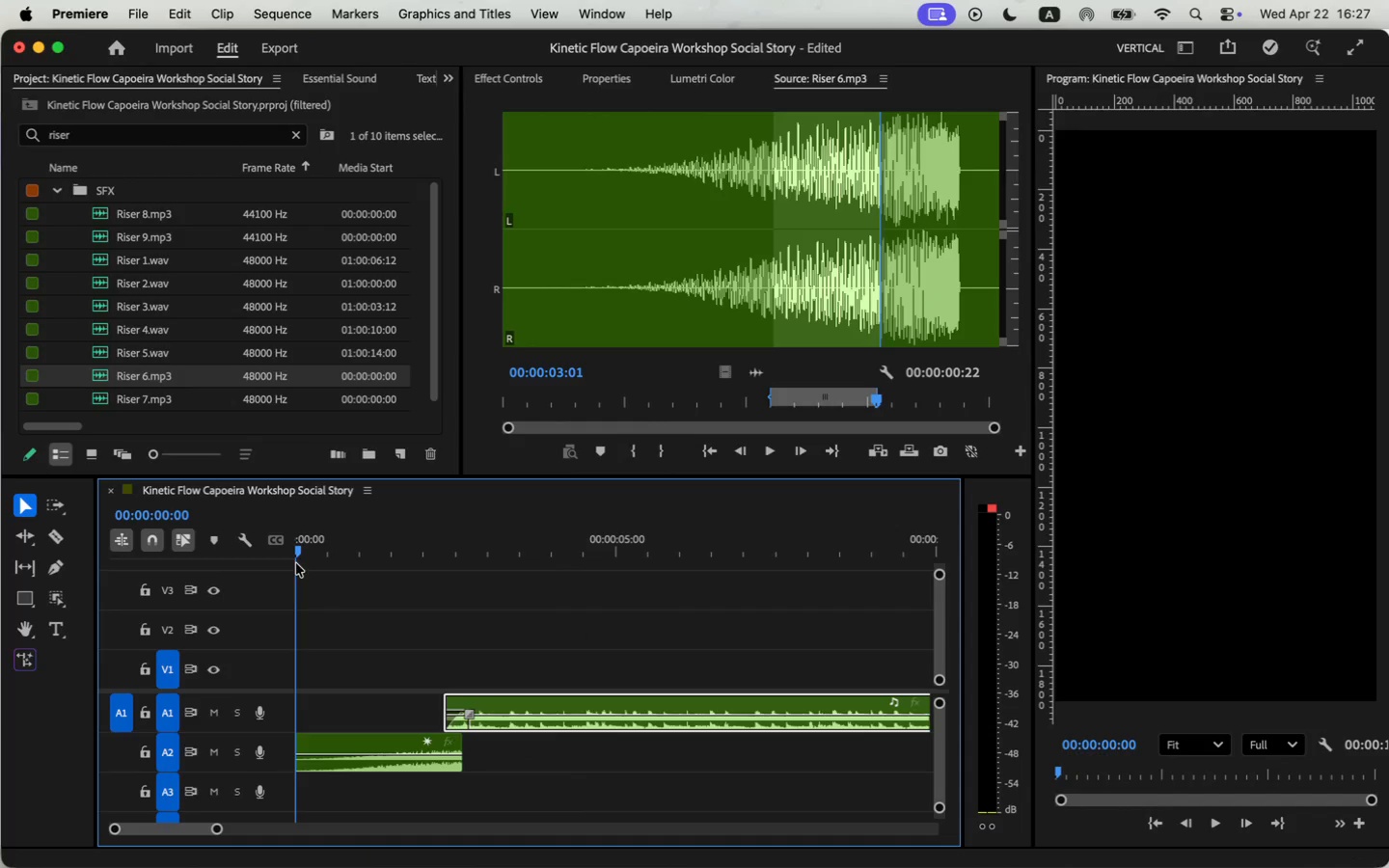 
key(Space)
 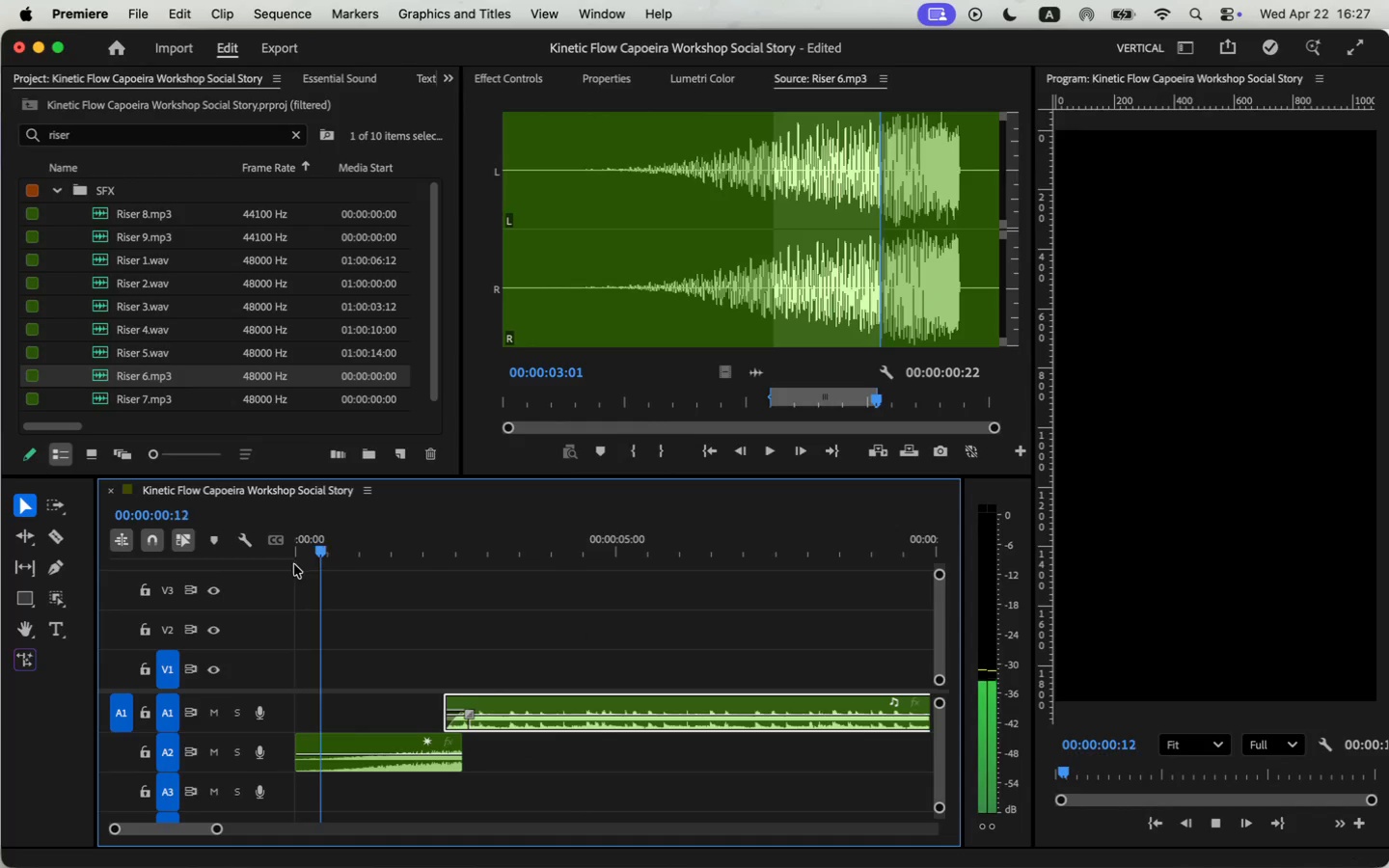 
key(Space)
 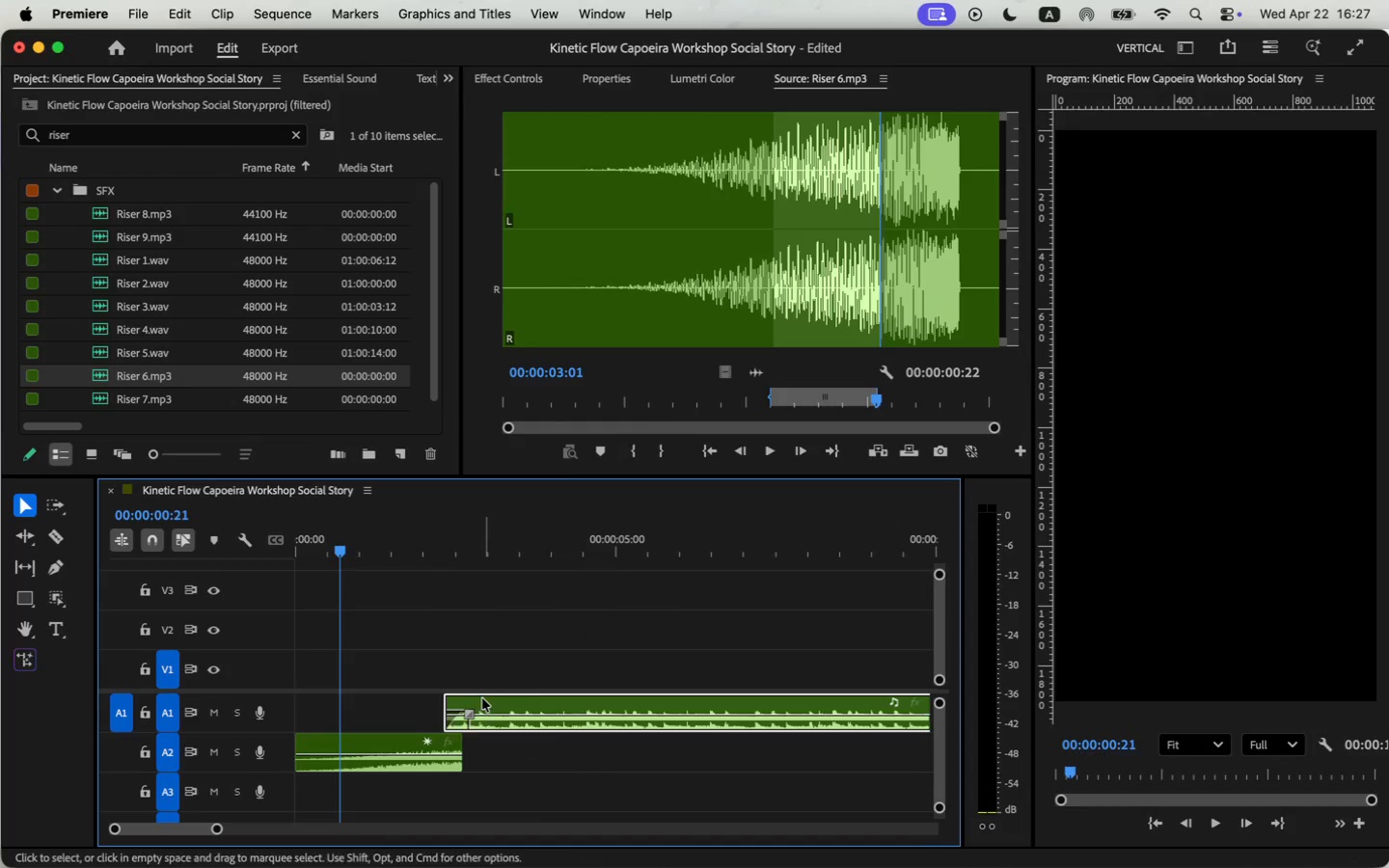 
left_click([405, 765])
 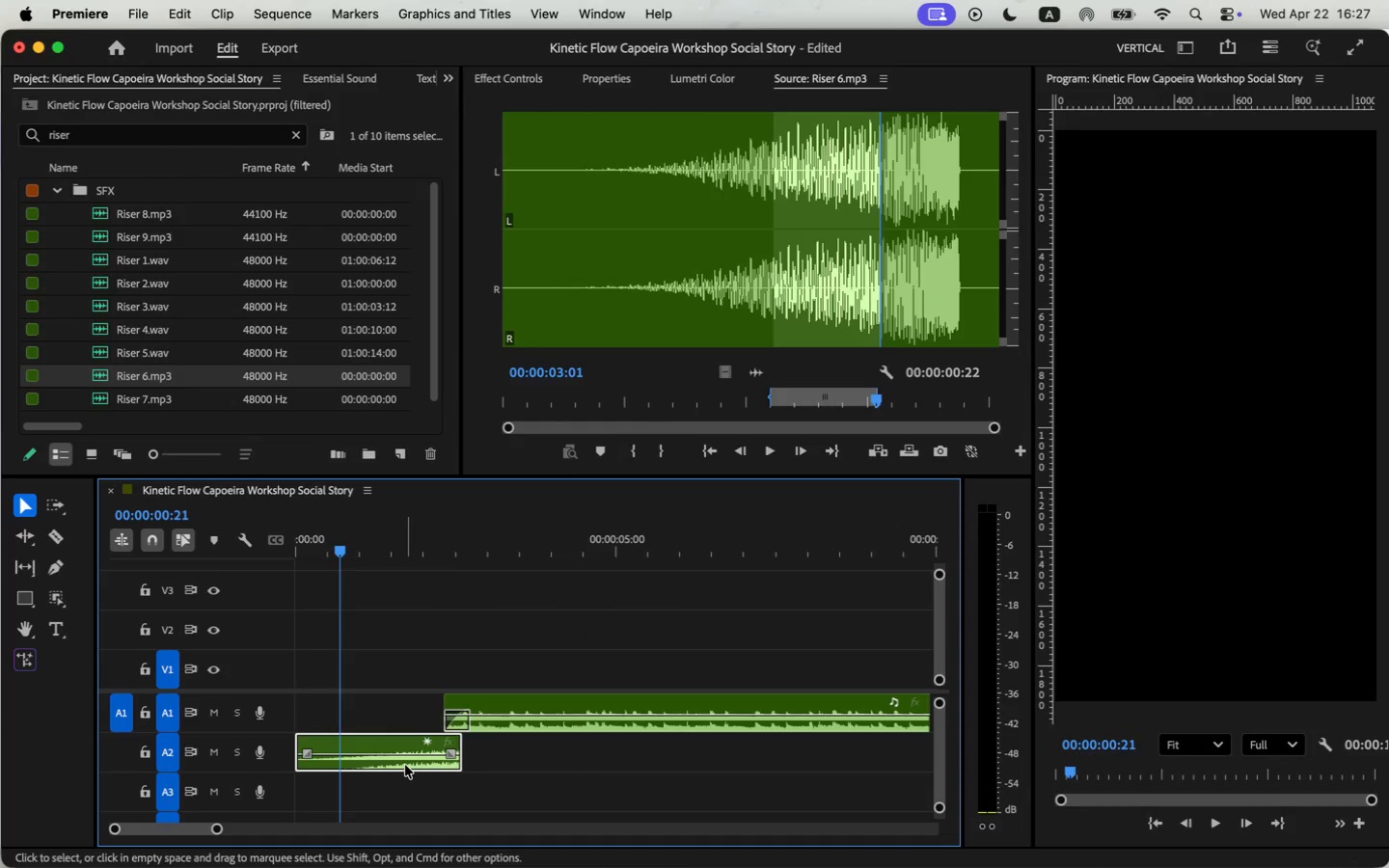 
key(Y)
 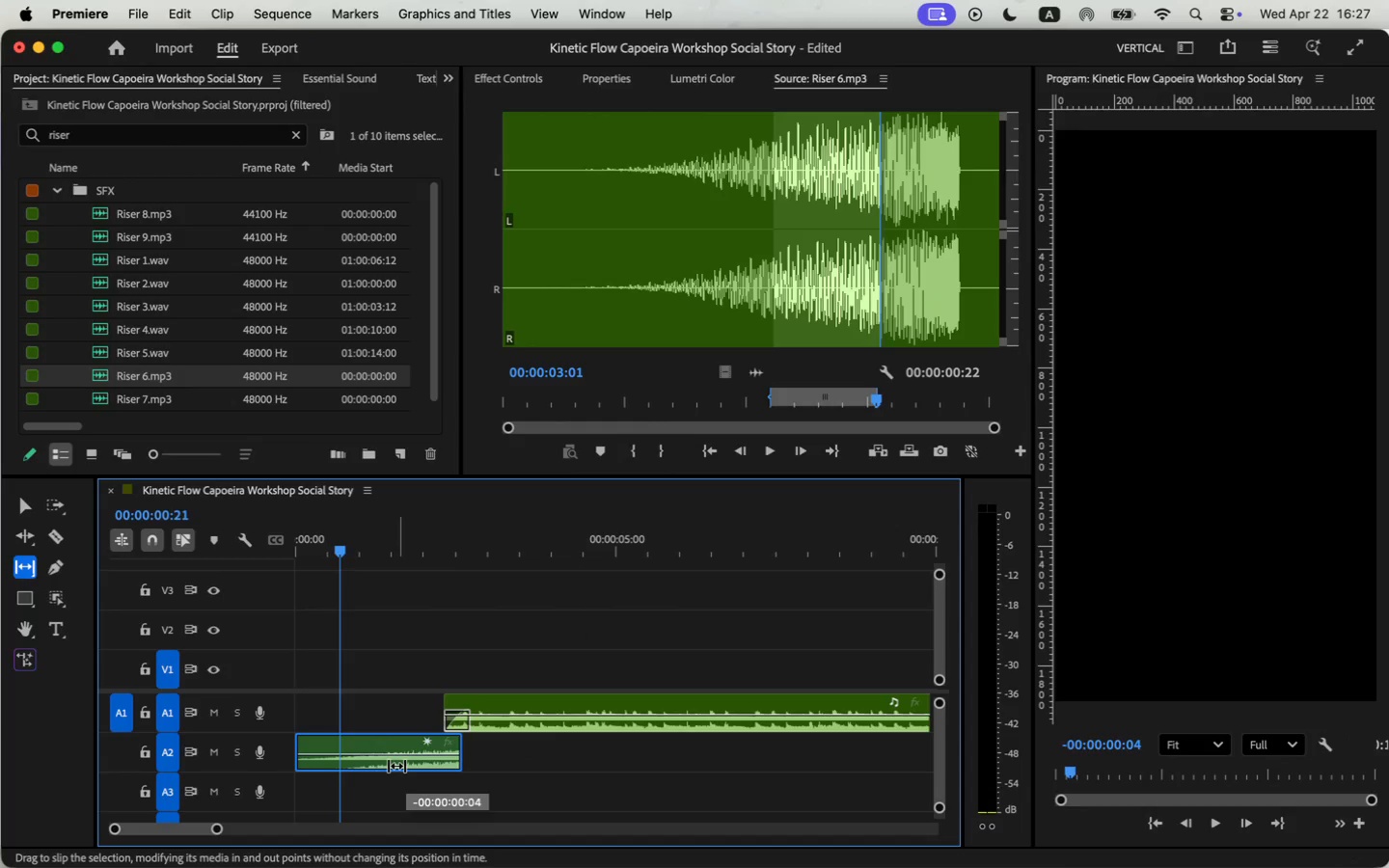 
left_click_drag(start_coordinate=[405, 765], to_coordinate=[388, 766])
 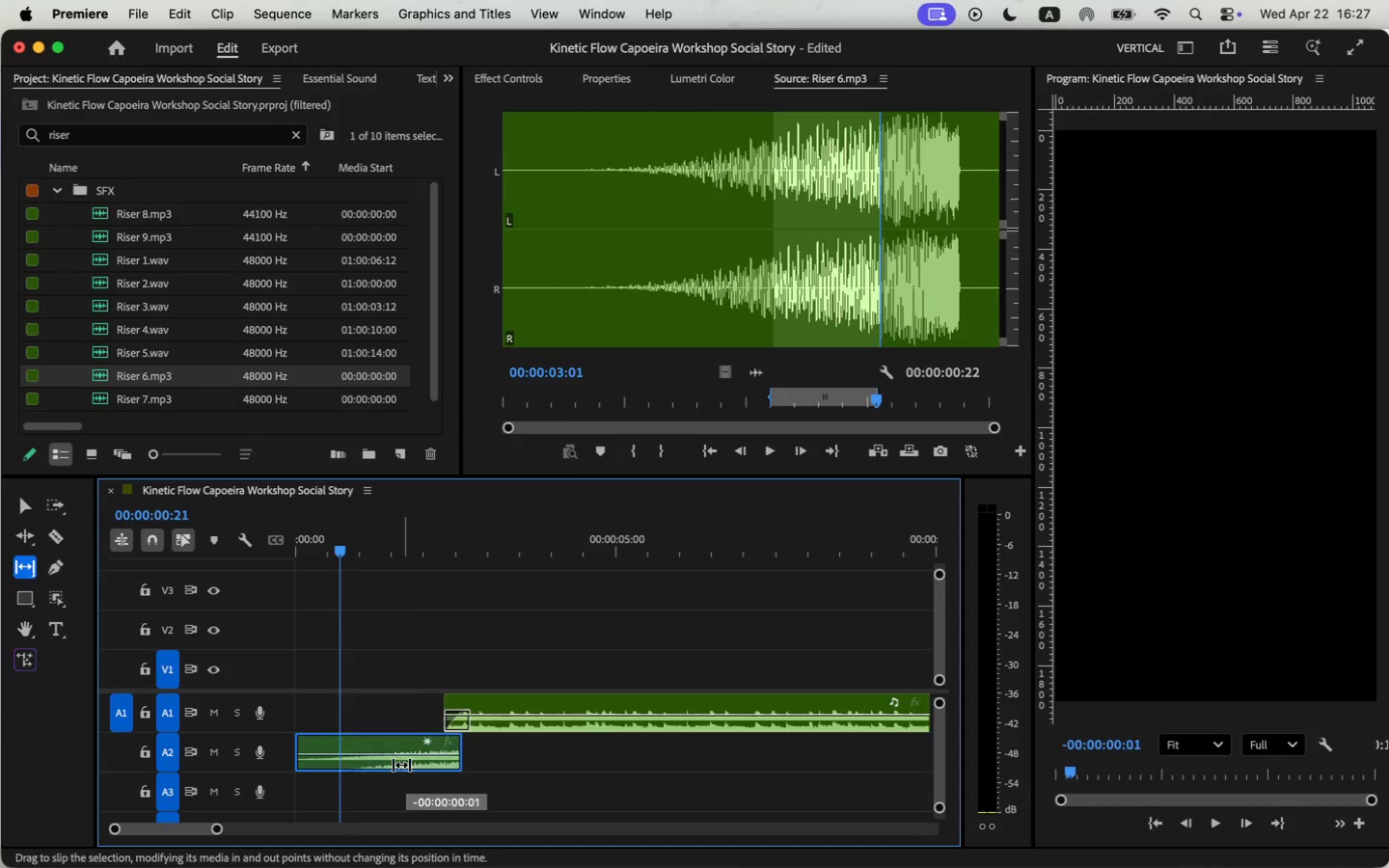 
left_click_drag(start_coordinate=[342, 552], to_coordinate=[268, 557])
 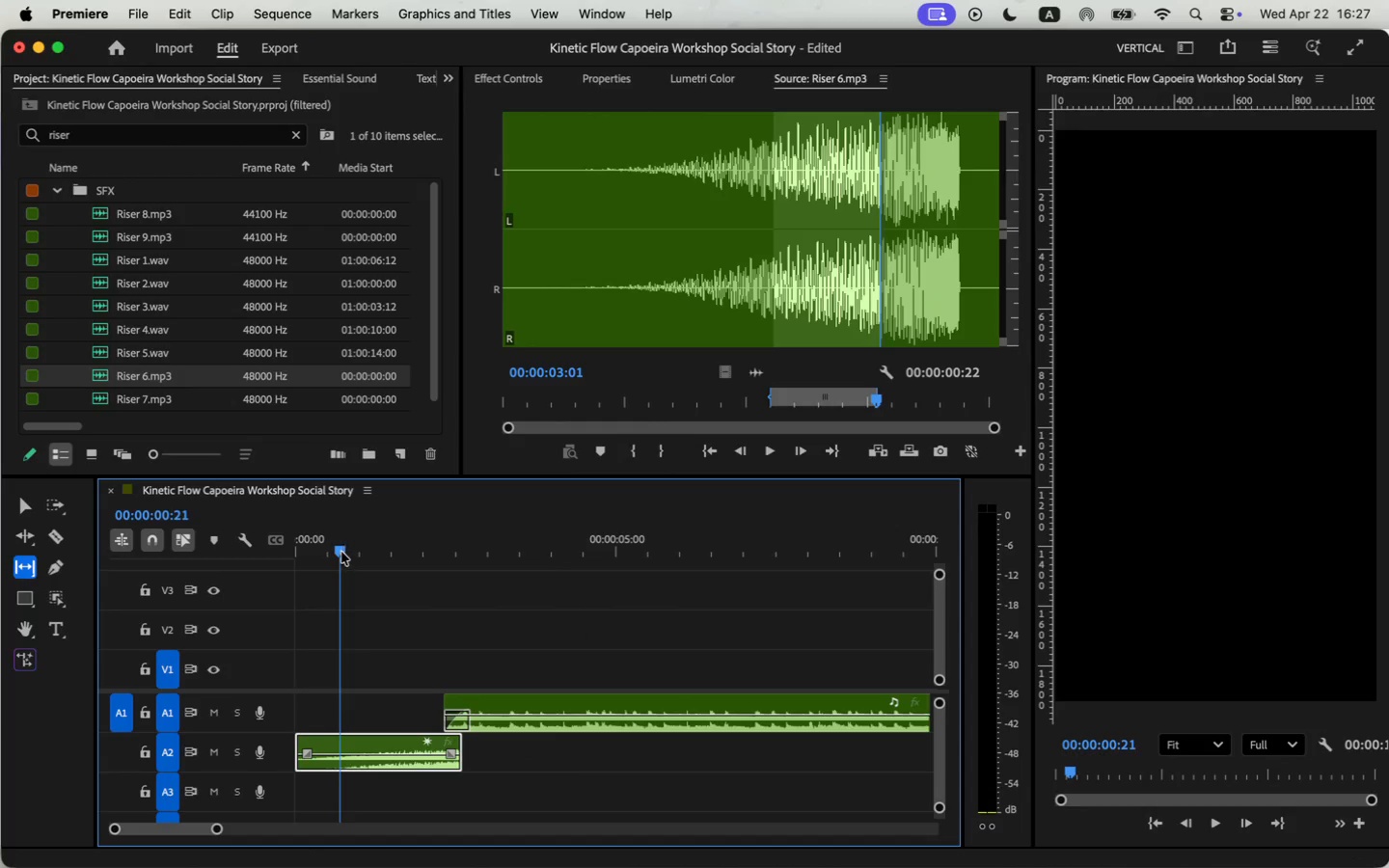 
key(Space)
 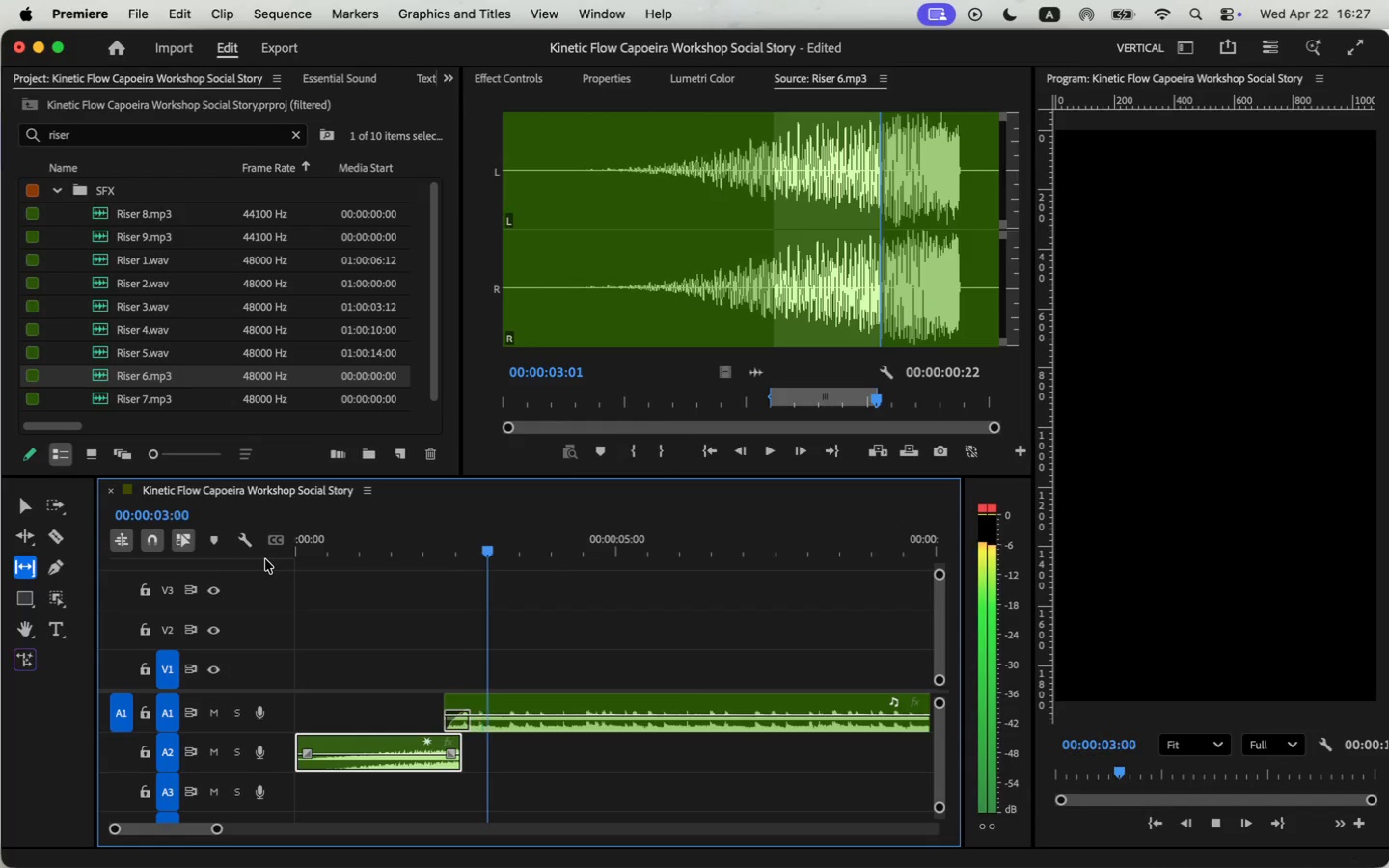 
key(Space)
 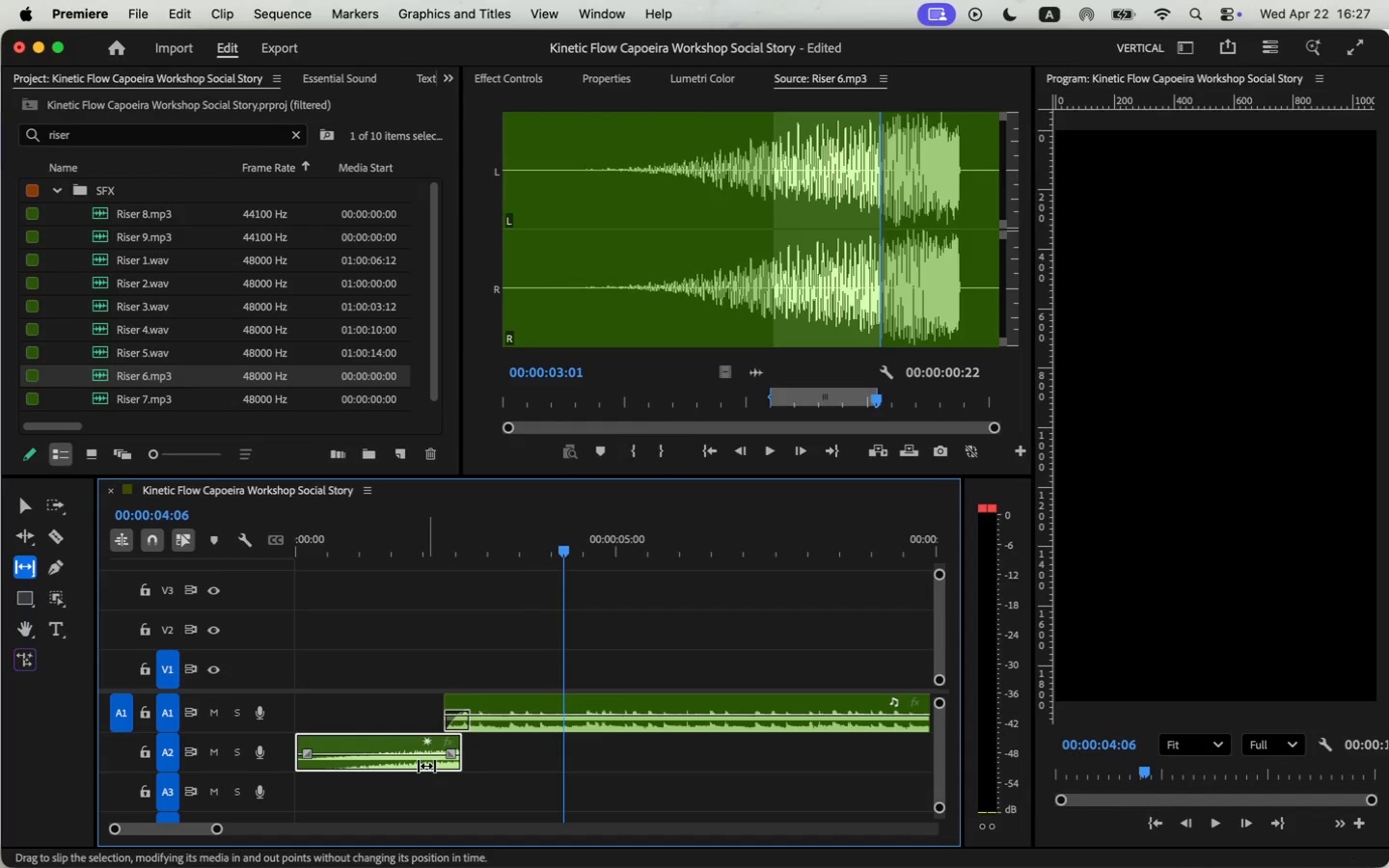 
key(Y)
 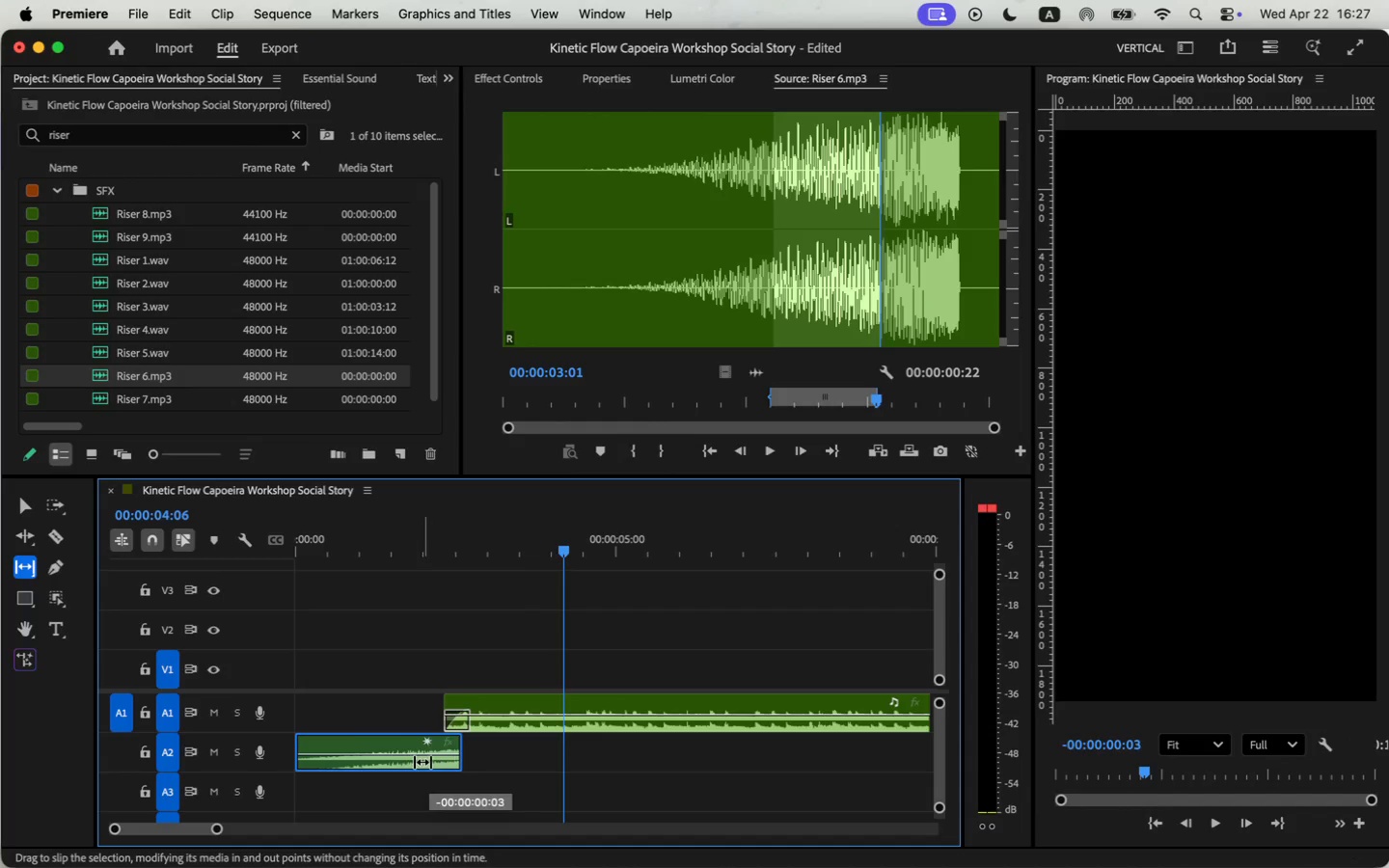 
left_click_drag(start_coordinate=[428, 761], to_coordinate=[401, 765])
 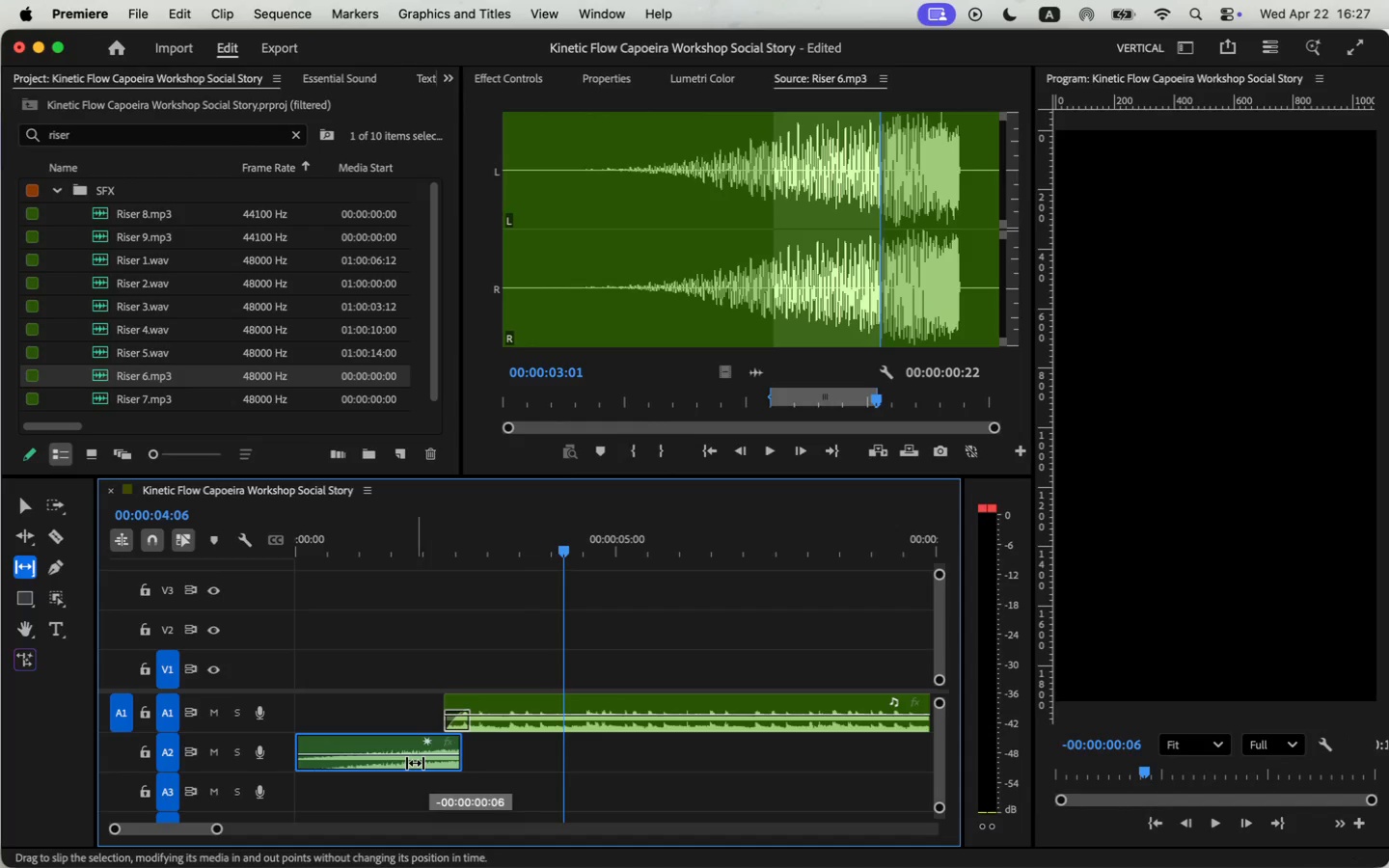 
left_click_drag(start_coordinate=[401, 765], to_coordinate=[410, 765])
 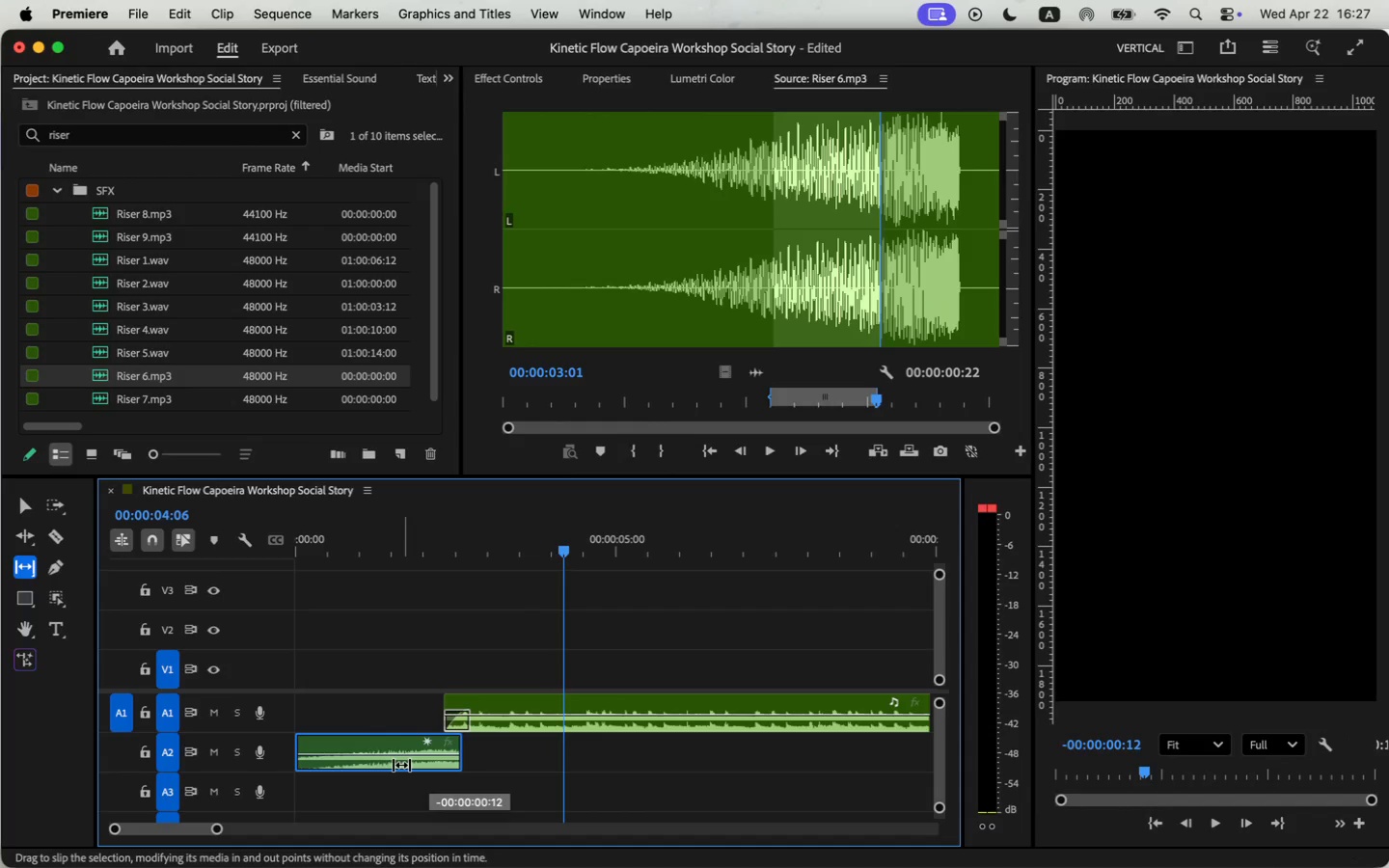 
left_click_drag(start_coordinate=[417, 552], to_coordinate=[282, 556])
 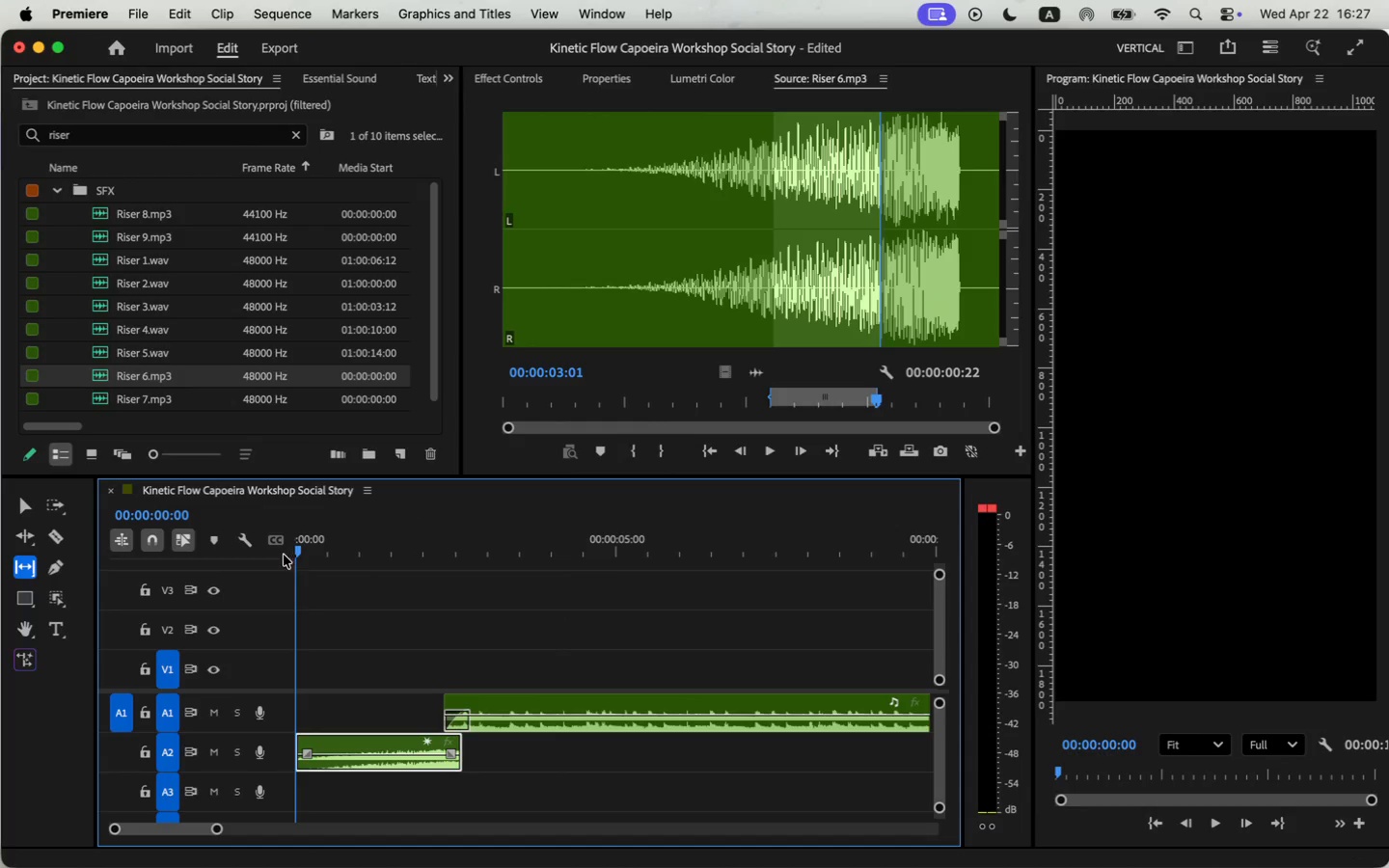 
key(Space)
 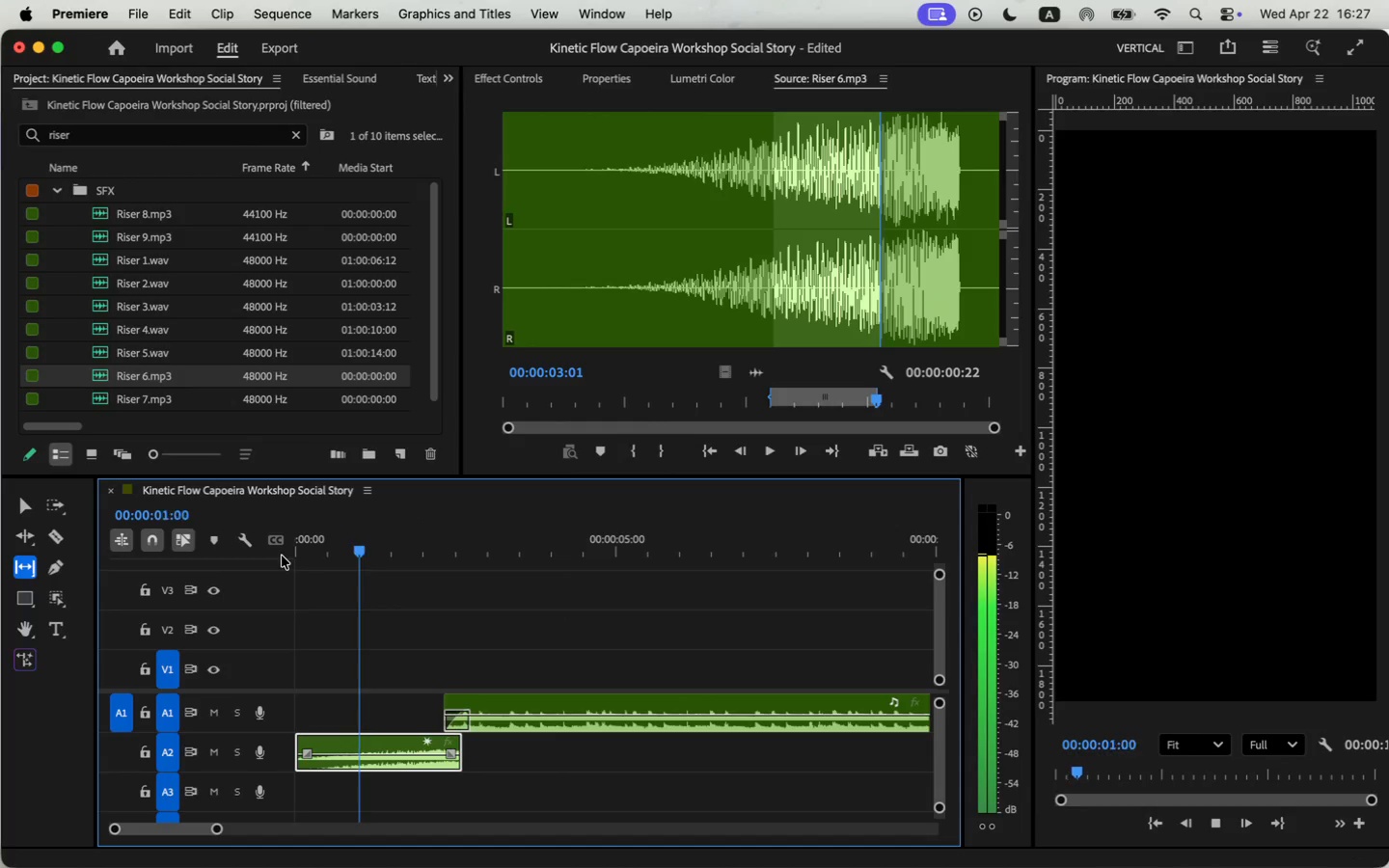 
key(Space)
 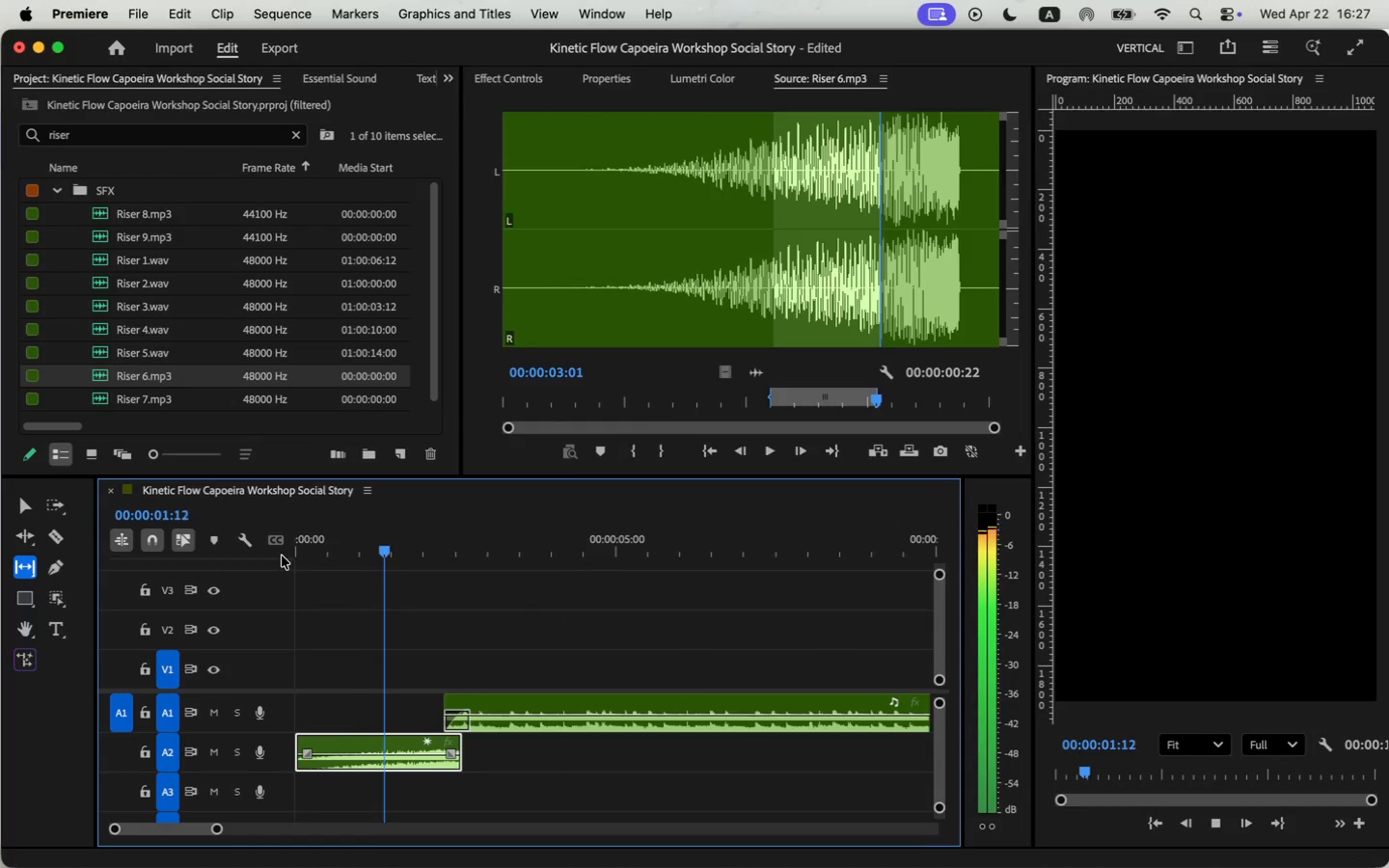 
key(V)
 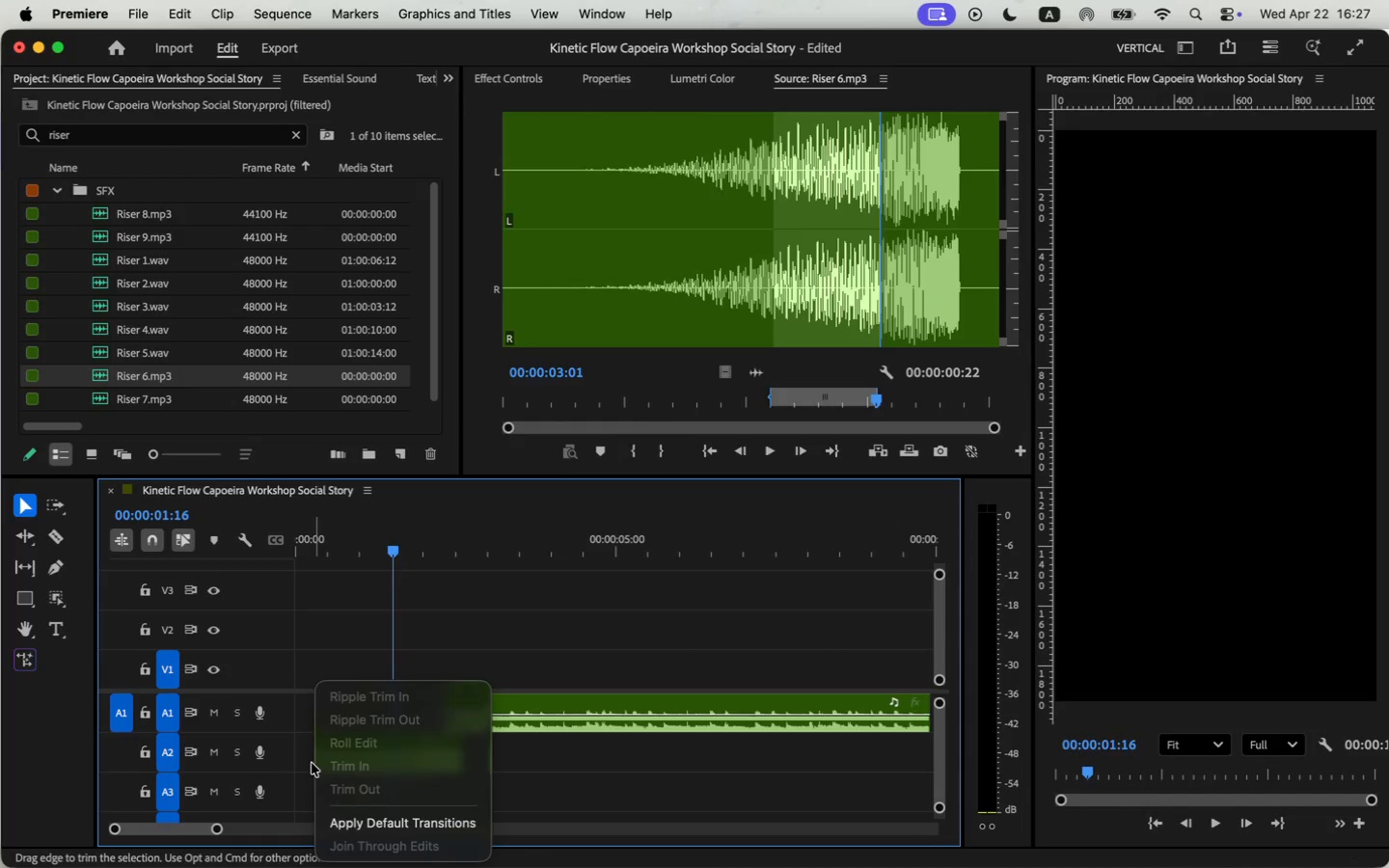 
left_click_drag(start_coordinate=[305, 763], to_coordinate=[329, 764])
 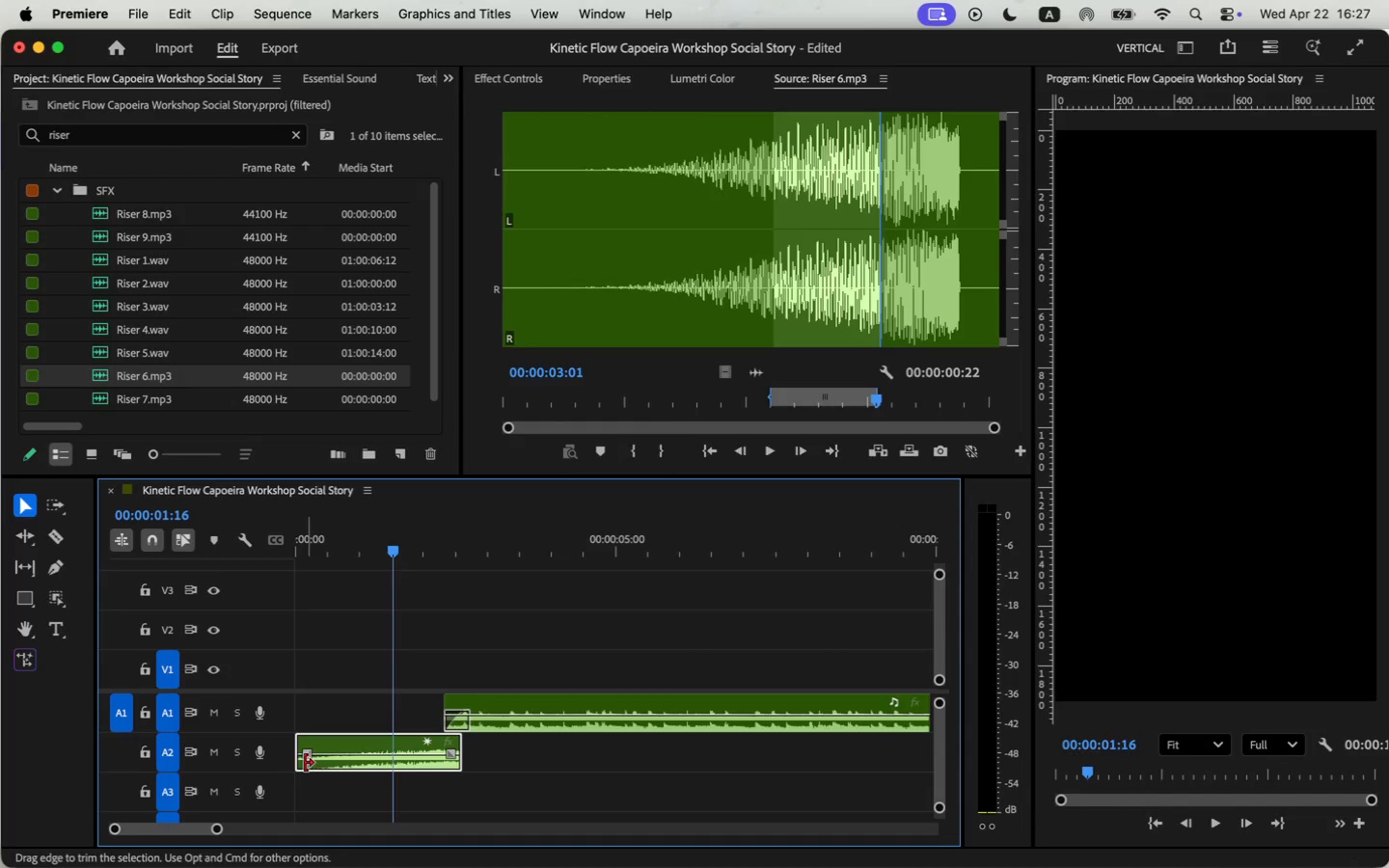 
left_click([336, 785])
 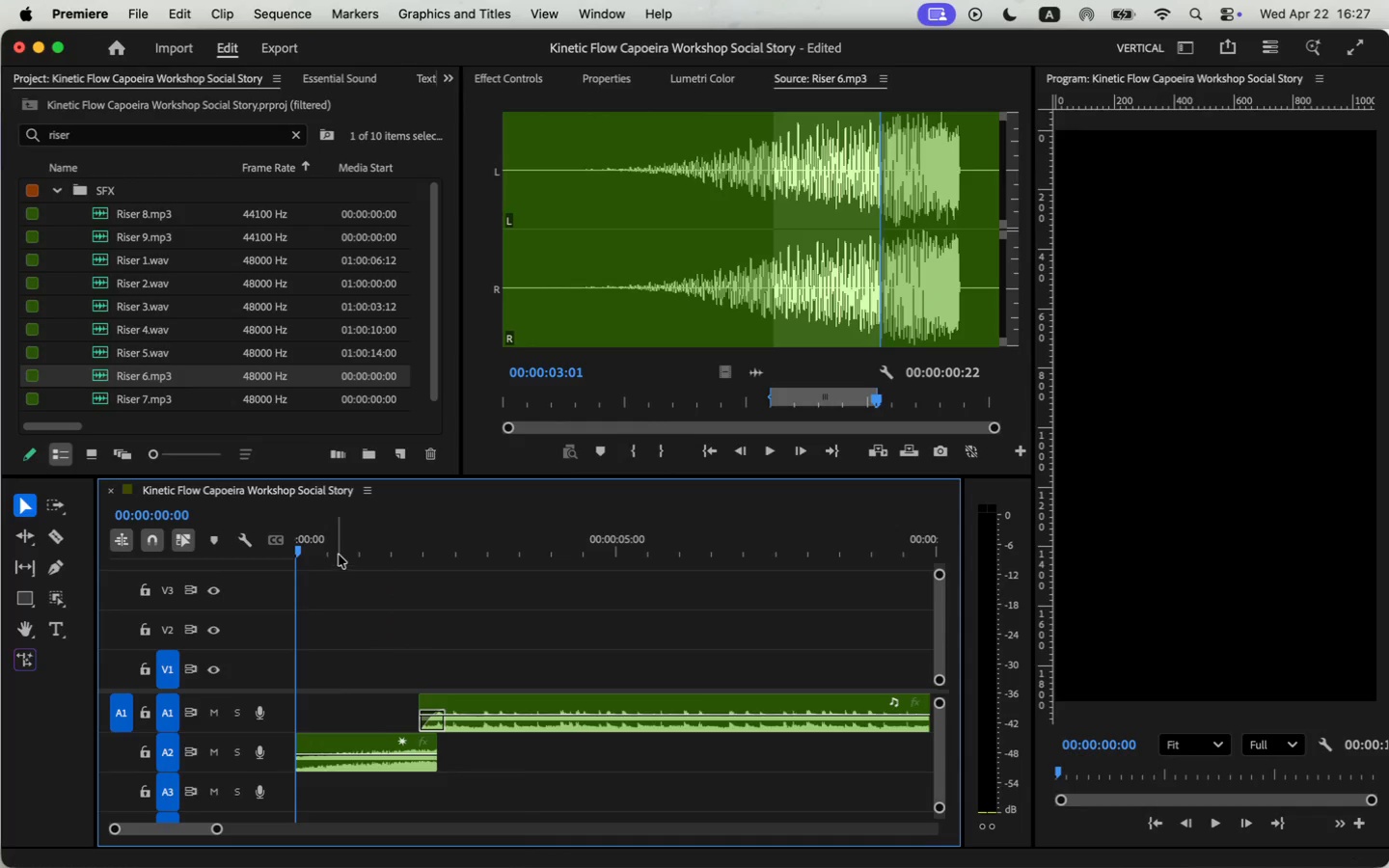 
key(Space)
 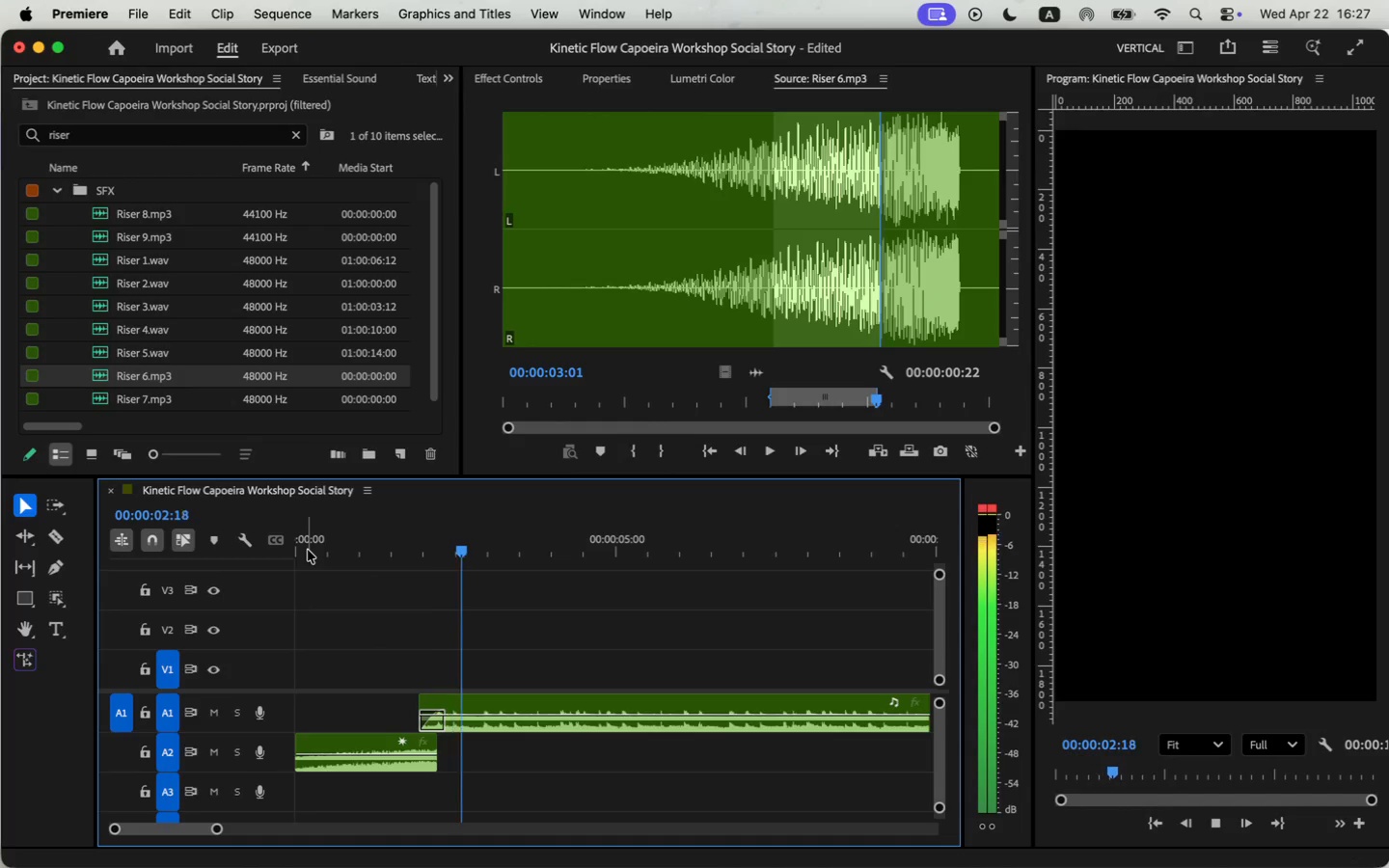 
key(Space)
 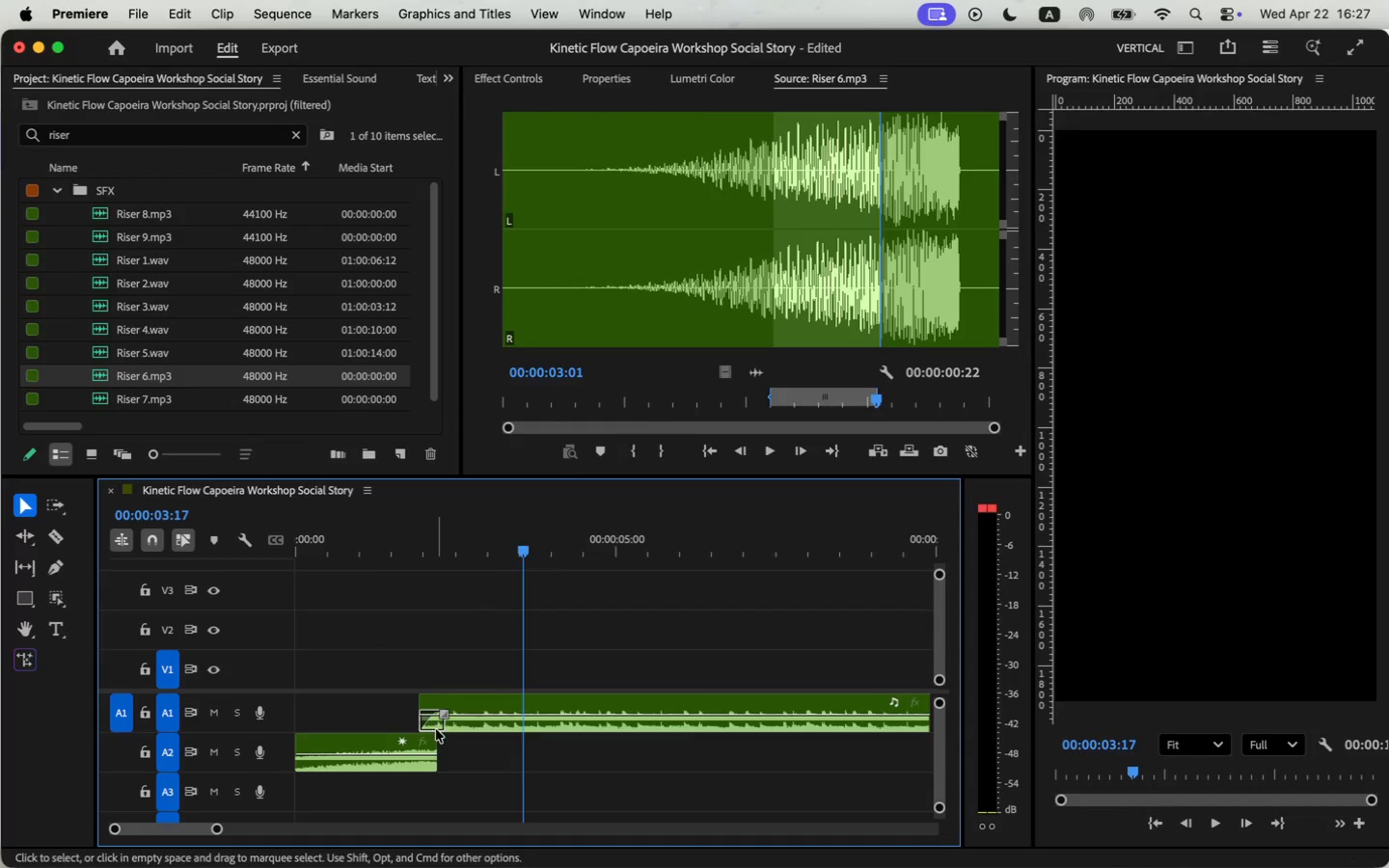 
mouse_move([412, 753])
 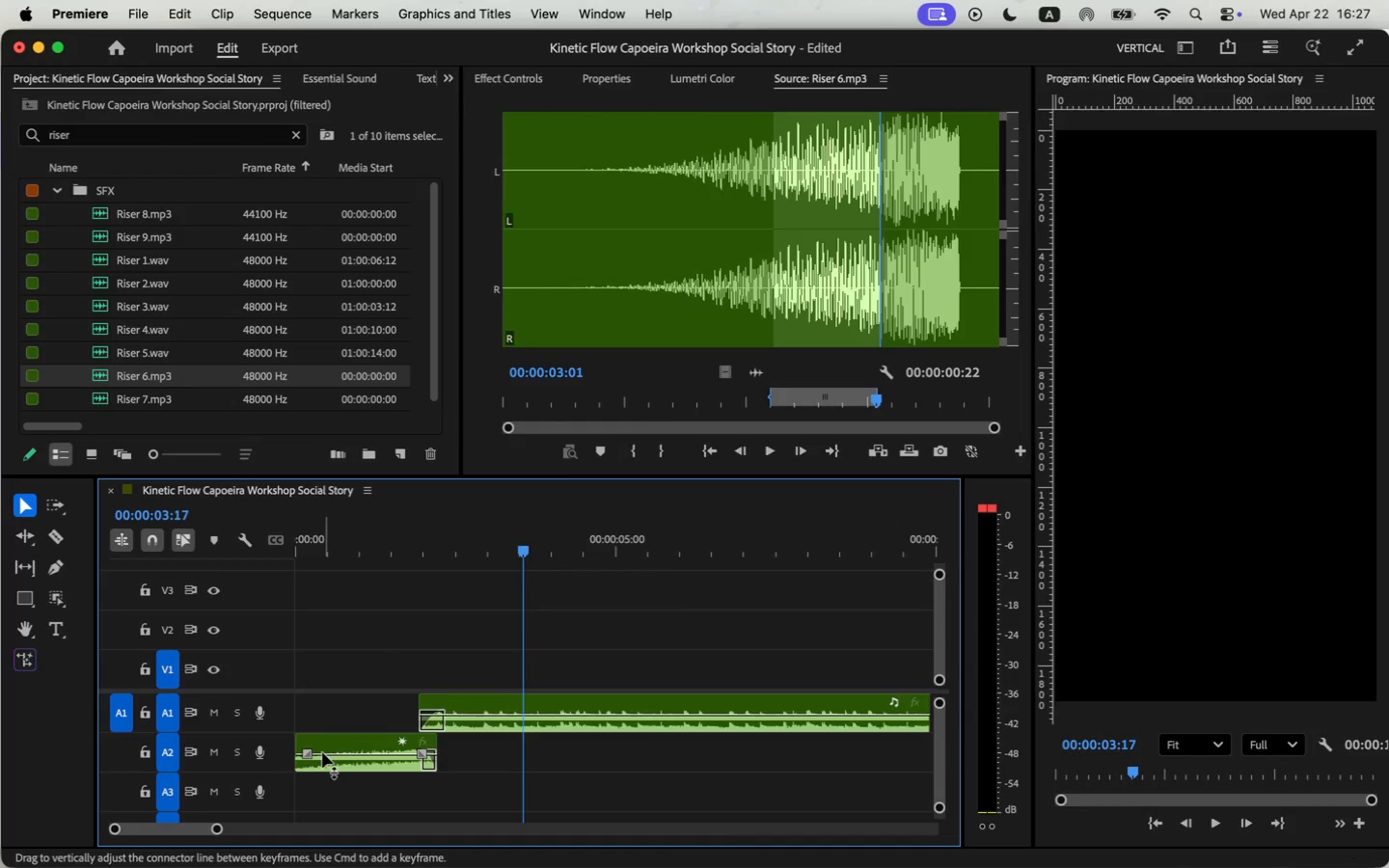 
mouse_move([325, 728])
 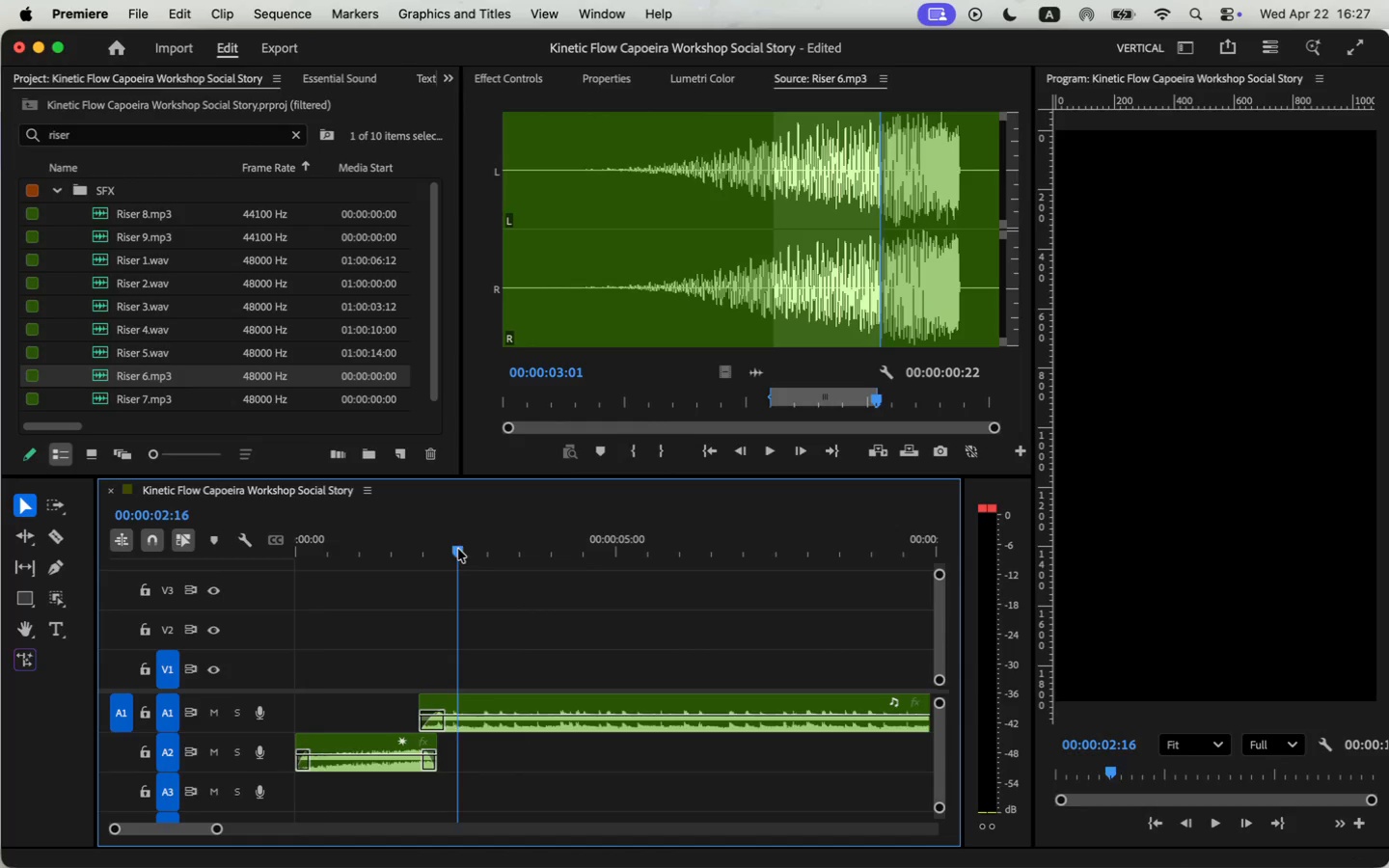 
left_click_drag(start_coordinate=[458, 549], to_coordinate=[296, 559])
 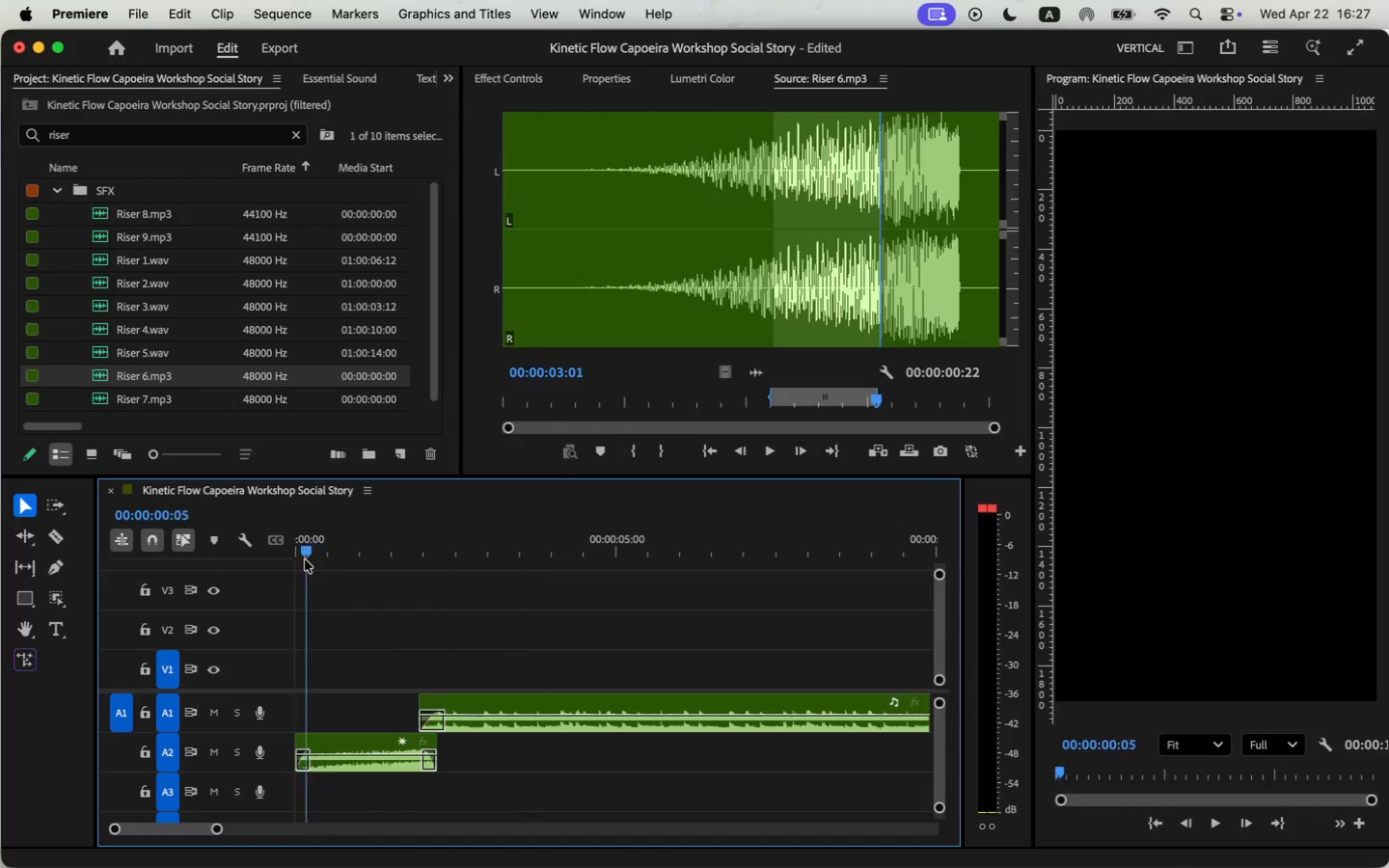 
key(Space)
 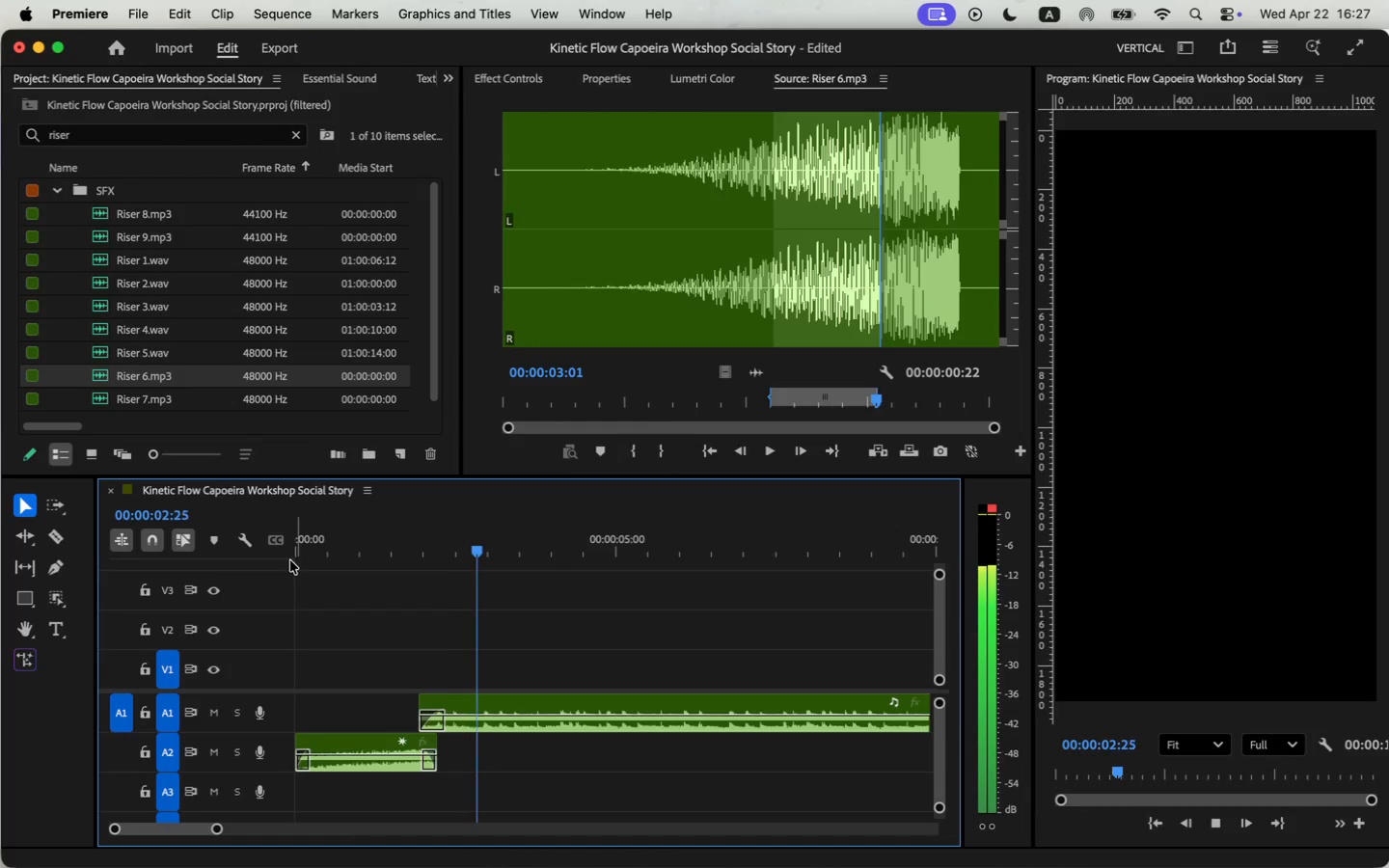 
key(Space)
 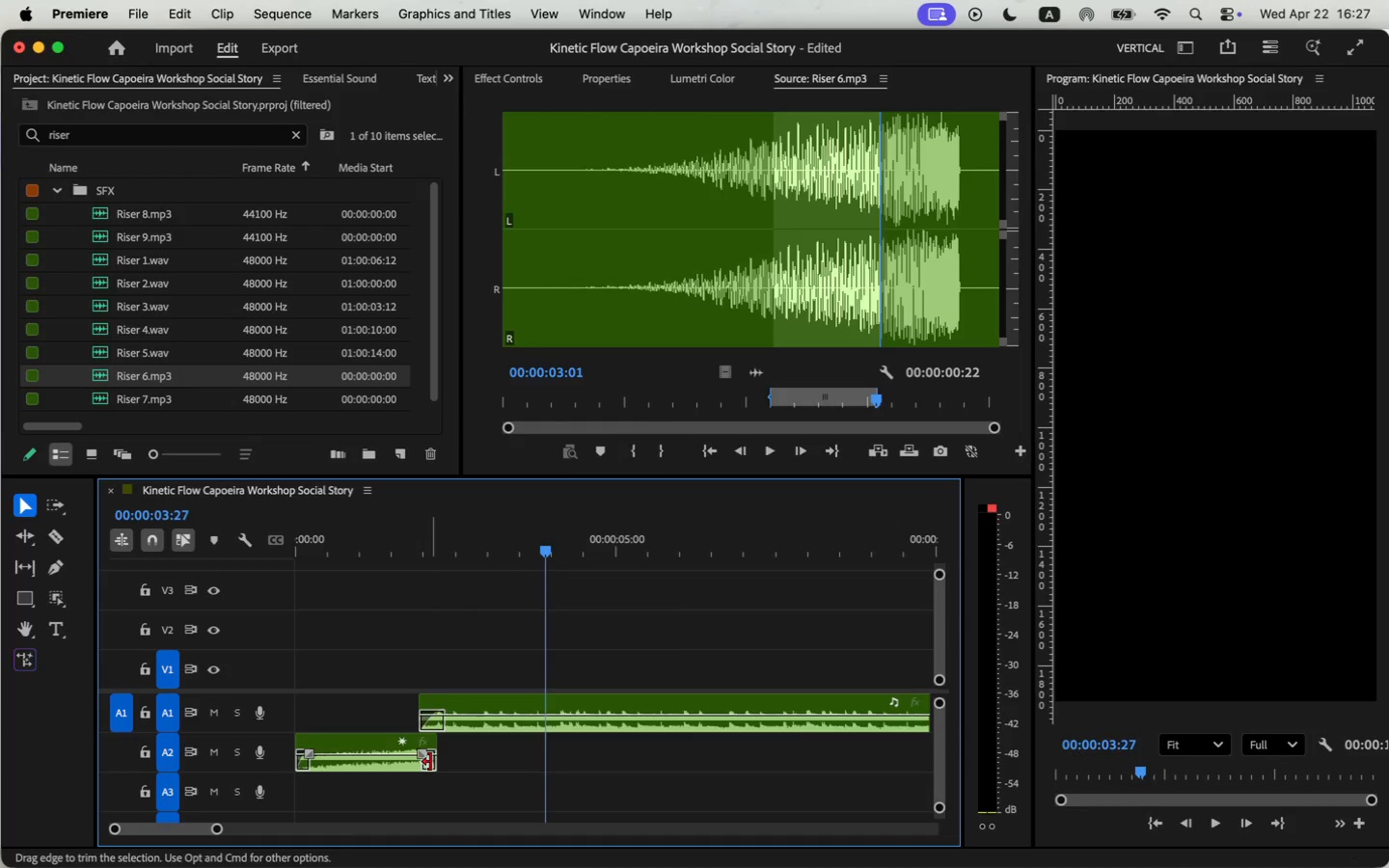 
left_click([427, 759])
 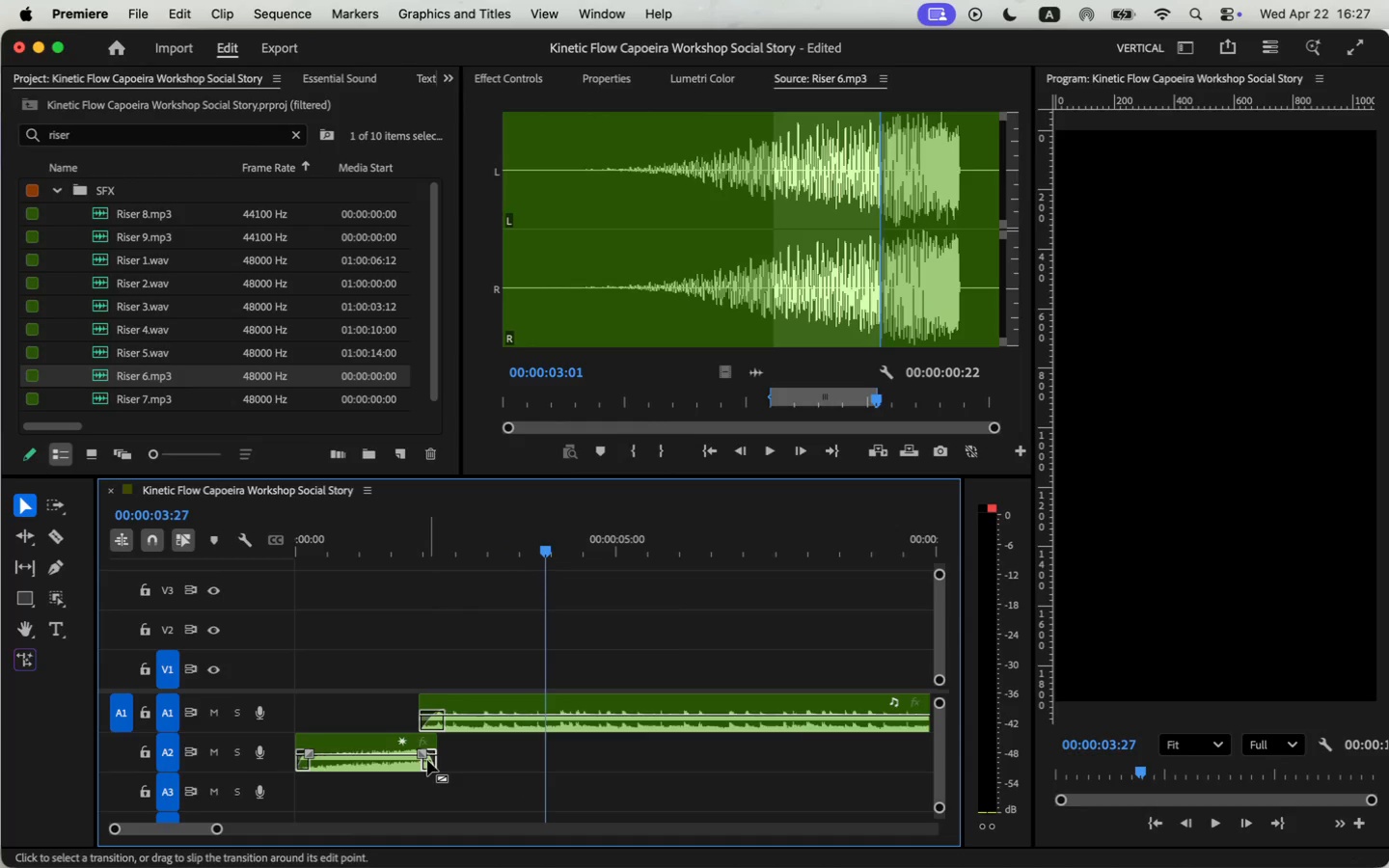 
key(Backspace)
 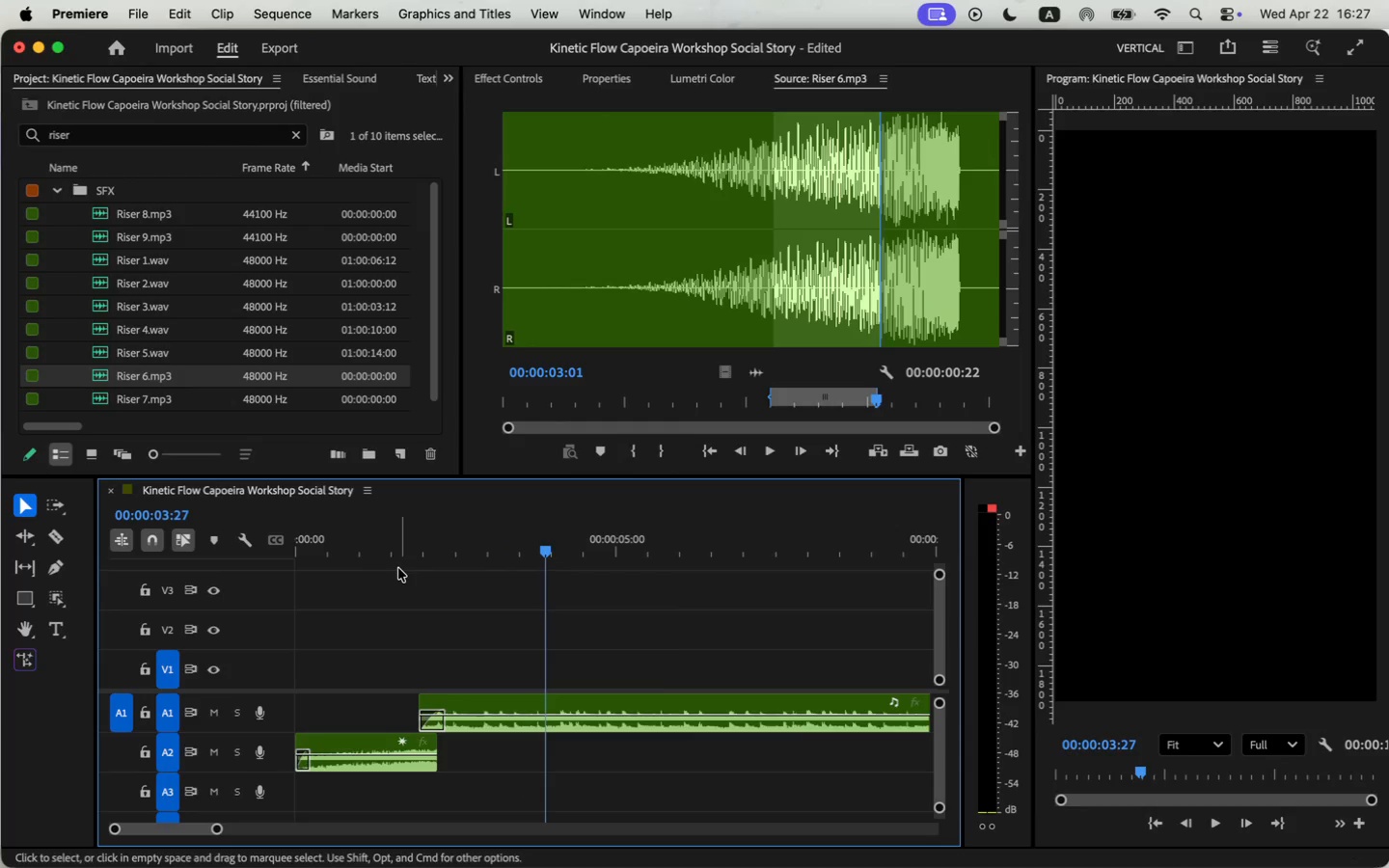 
left_click([397, 558])
 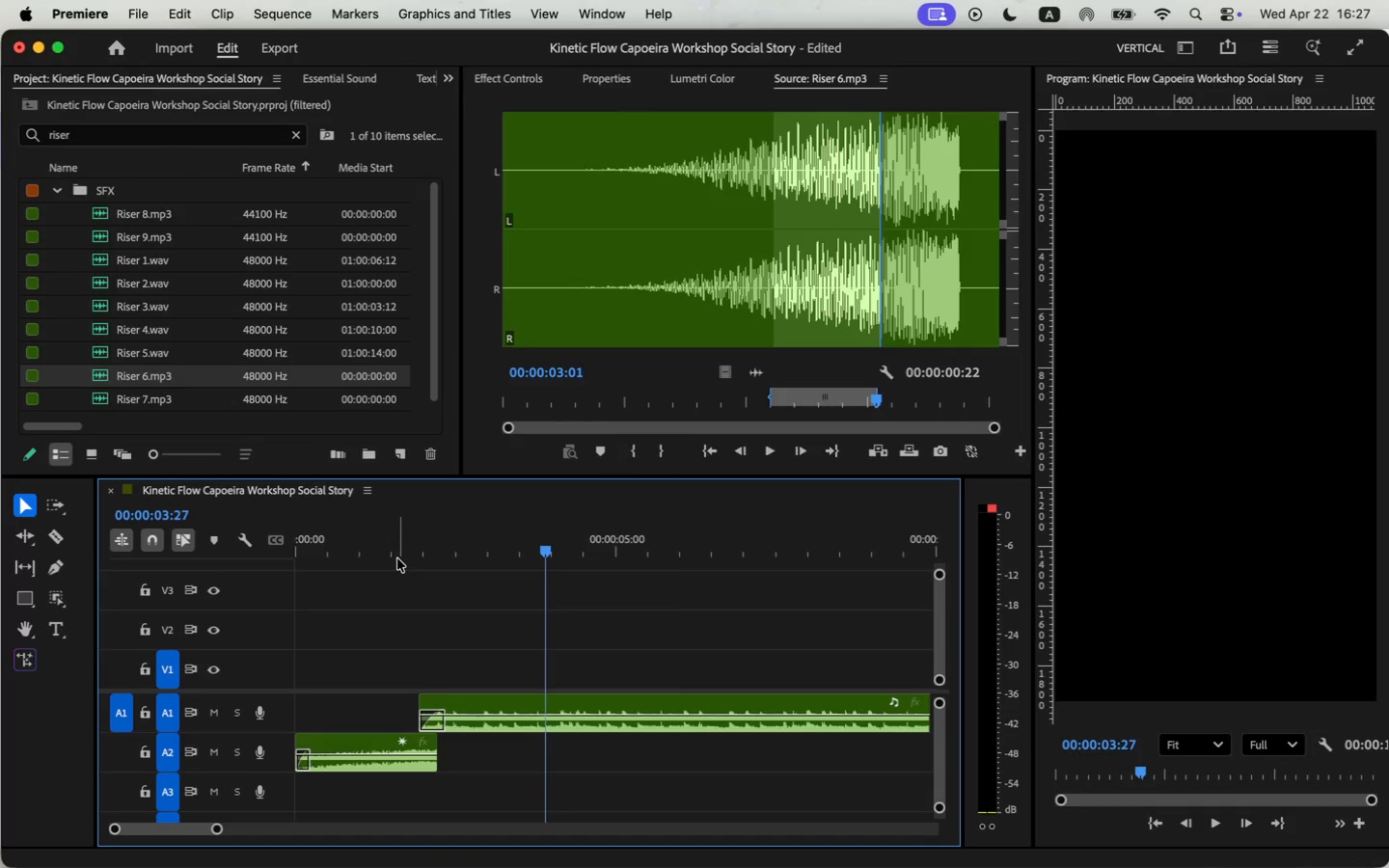 
key(Space)
 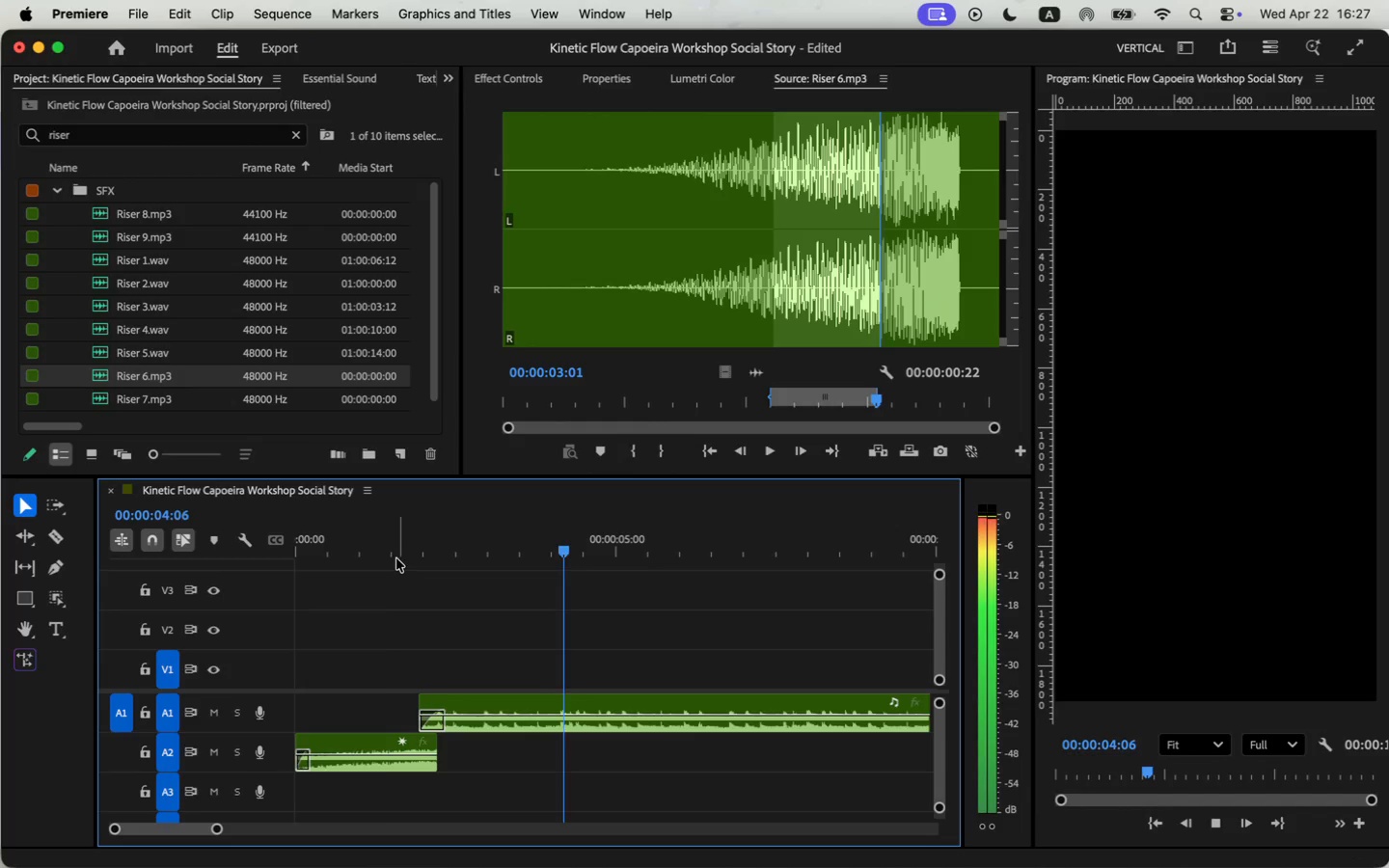 
left_click([386, 554])
 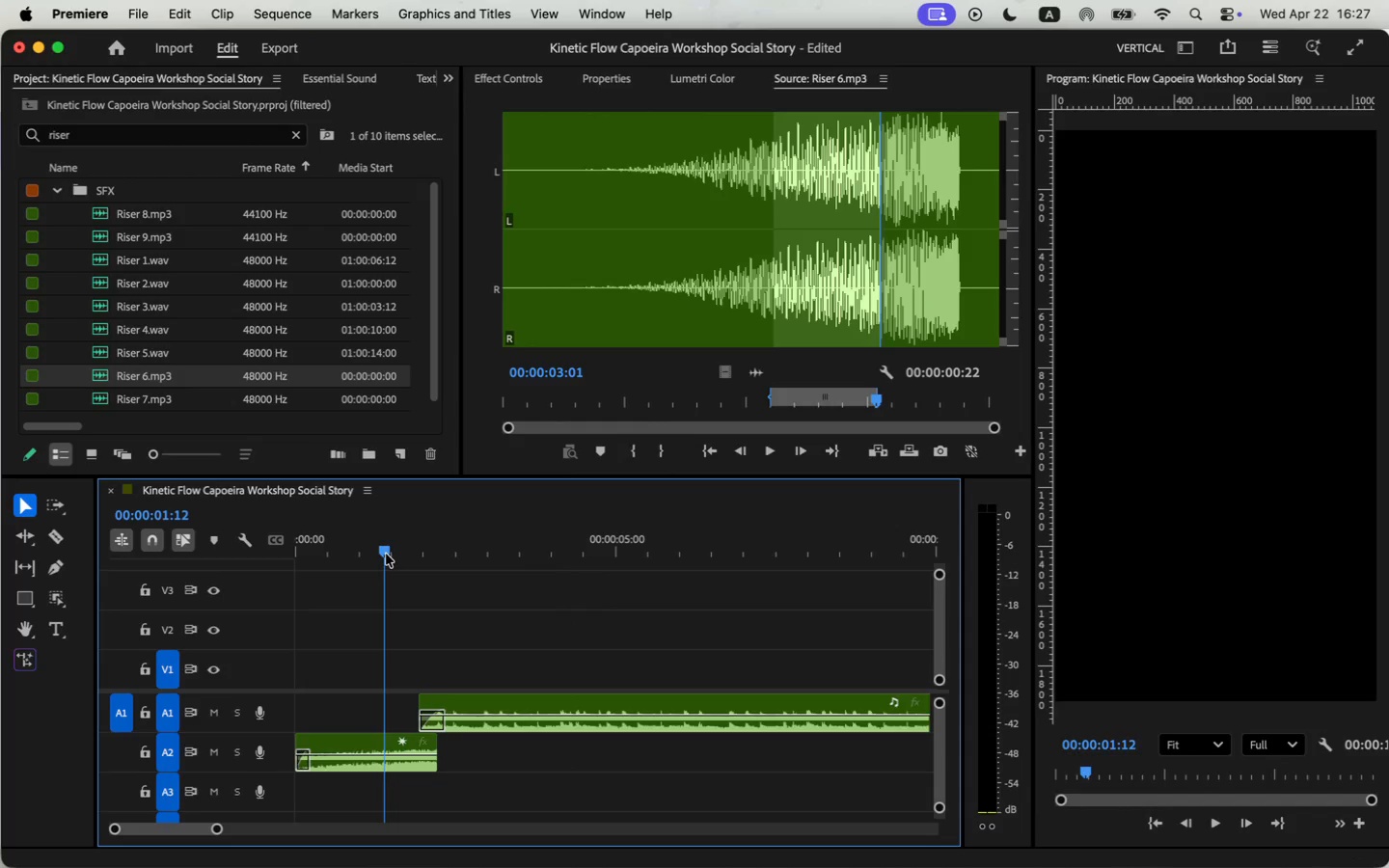 
key(Space)
 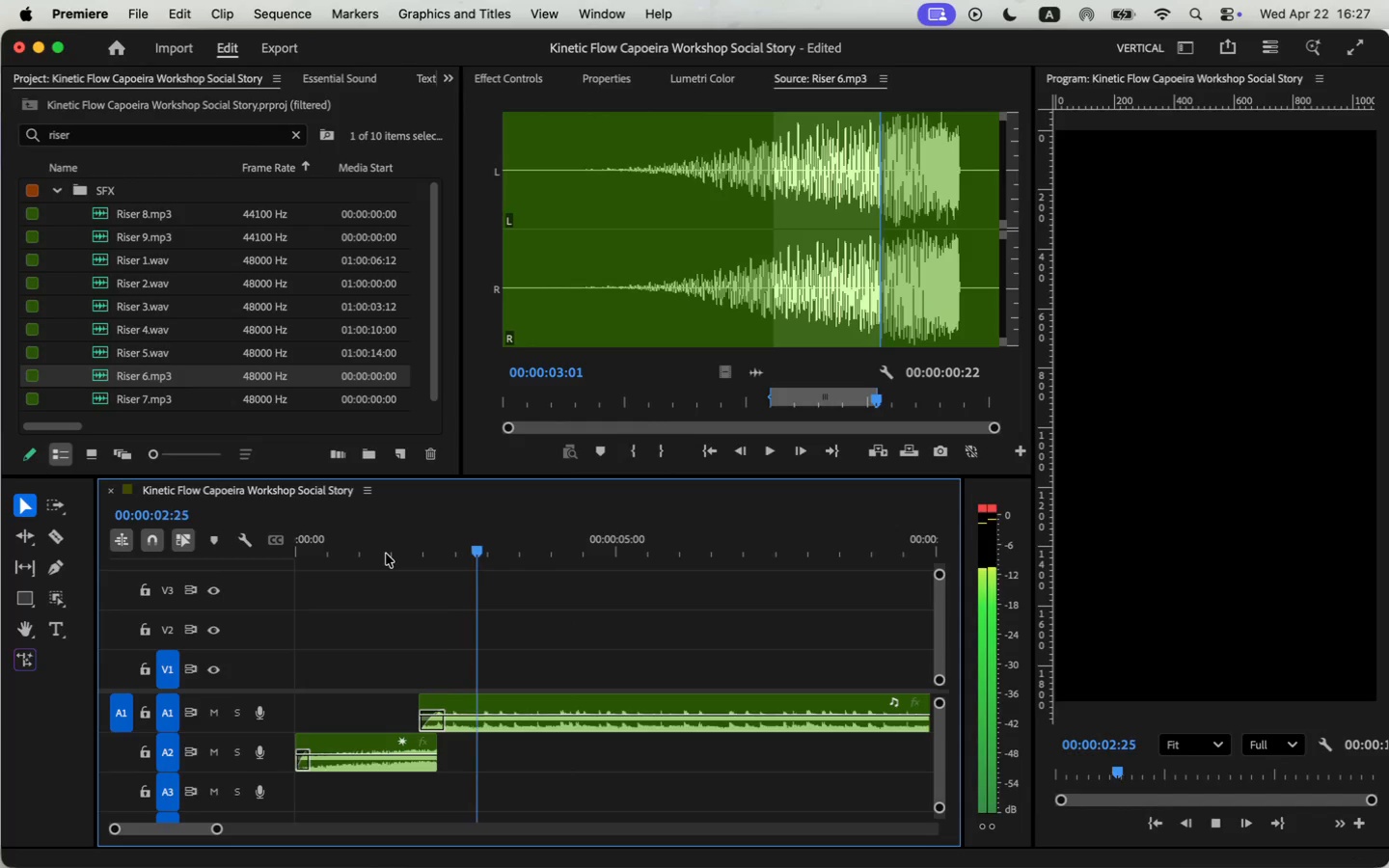 
left_click_drag(start_coordinate=[219, 827], to_coordinate=[262, 835])
 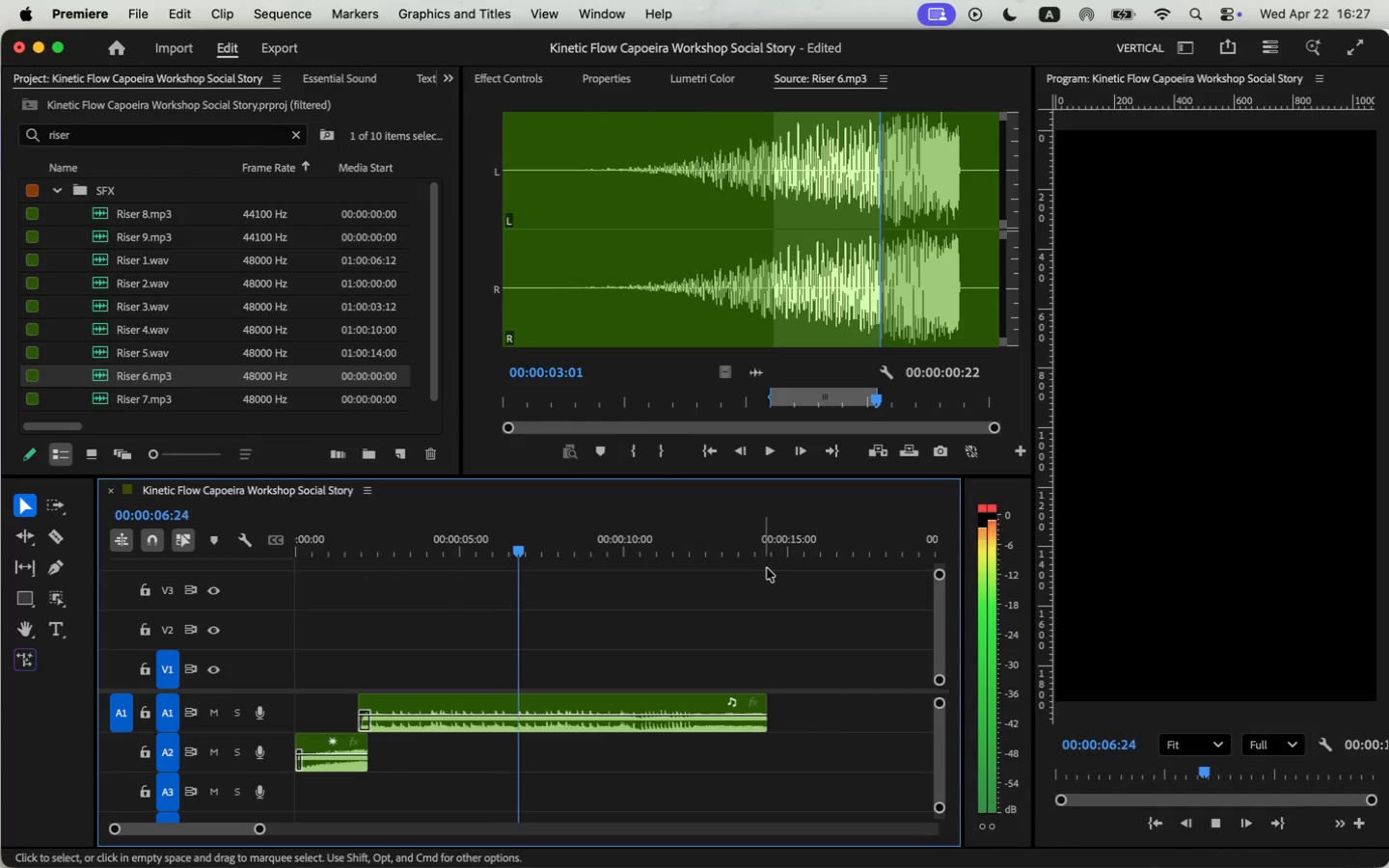 
left_click([791, 554])
 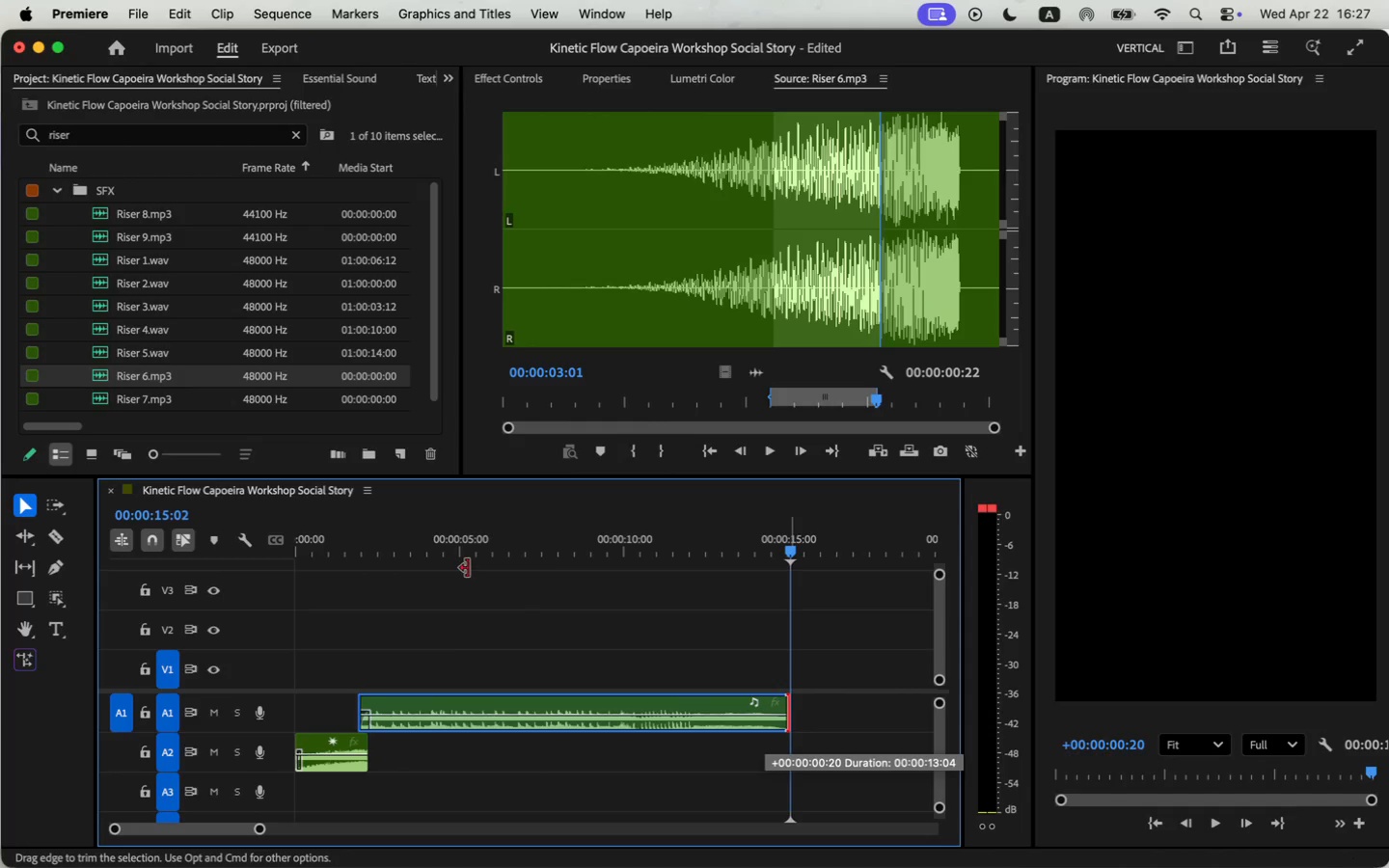 
left_click_drag(start_coordinate=[765, 726], to_coordinate=[789, 726])
 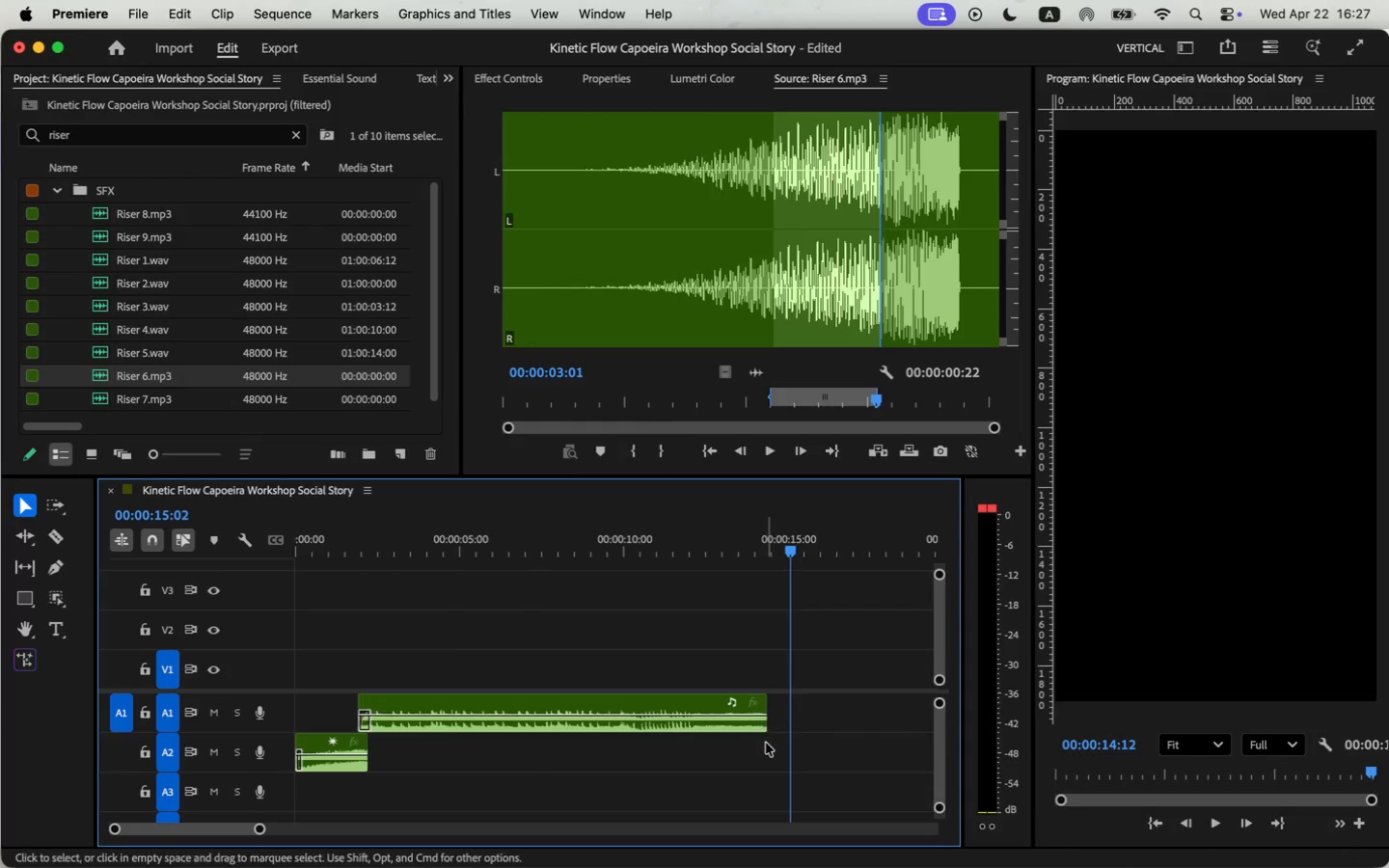 
double_click([365, 556])
 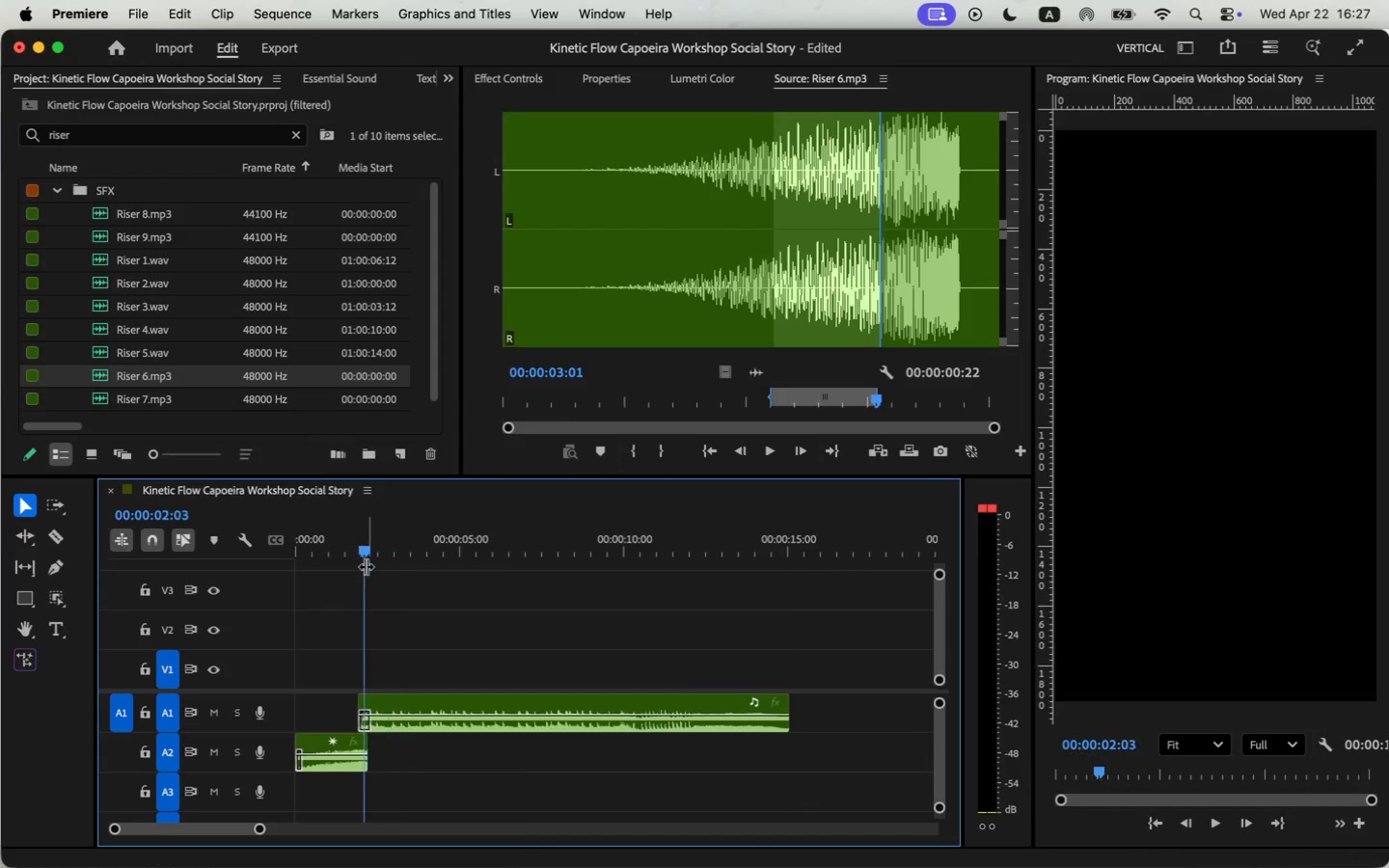 
key(Space)
 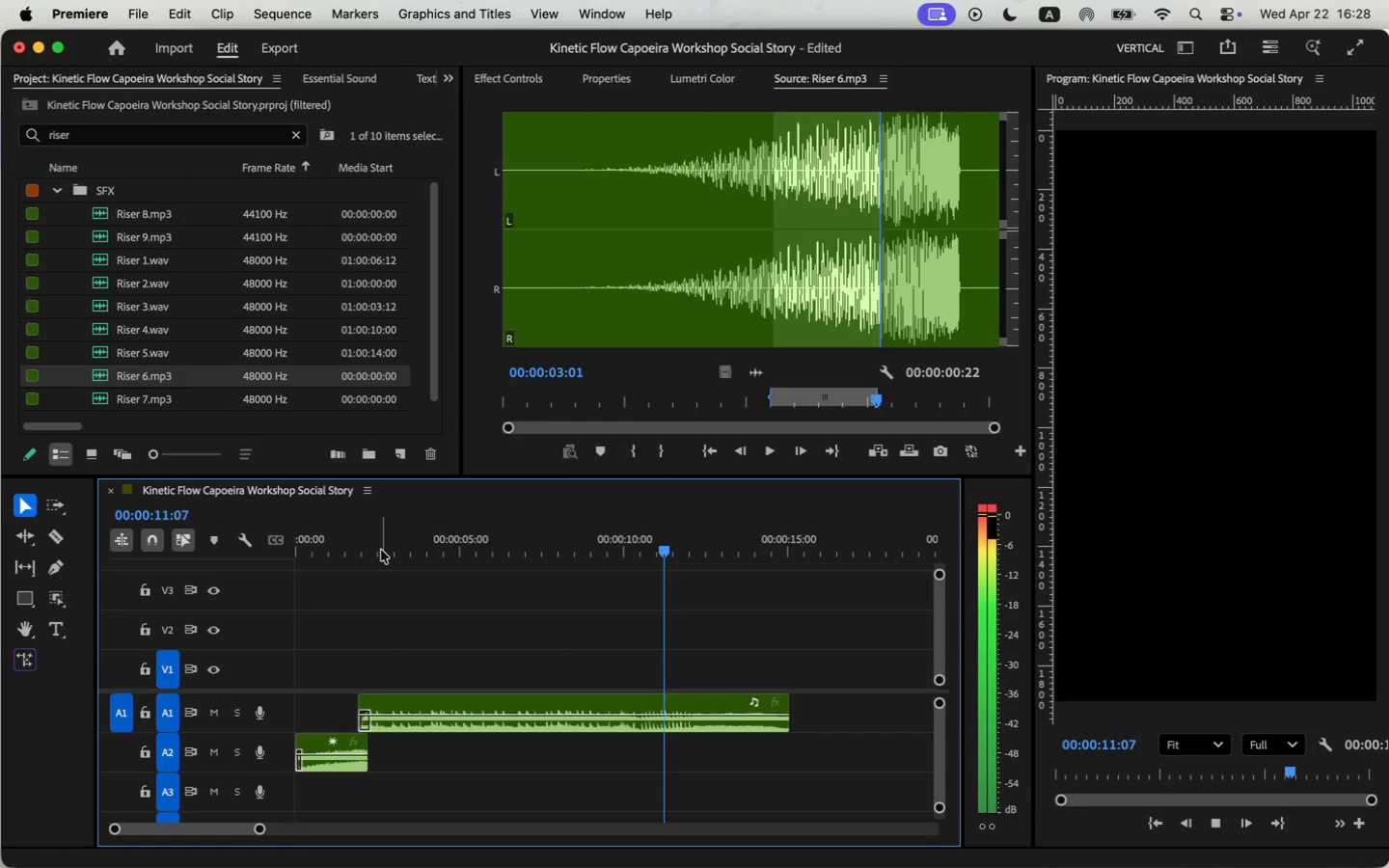 
wait(14.62)
 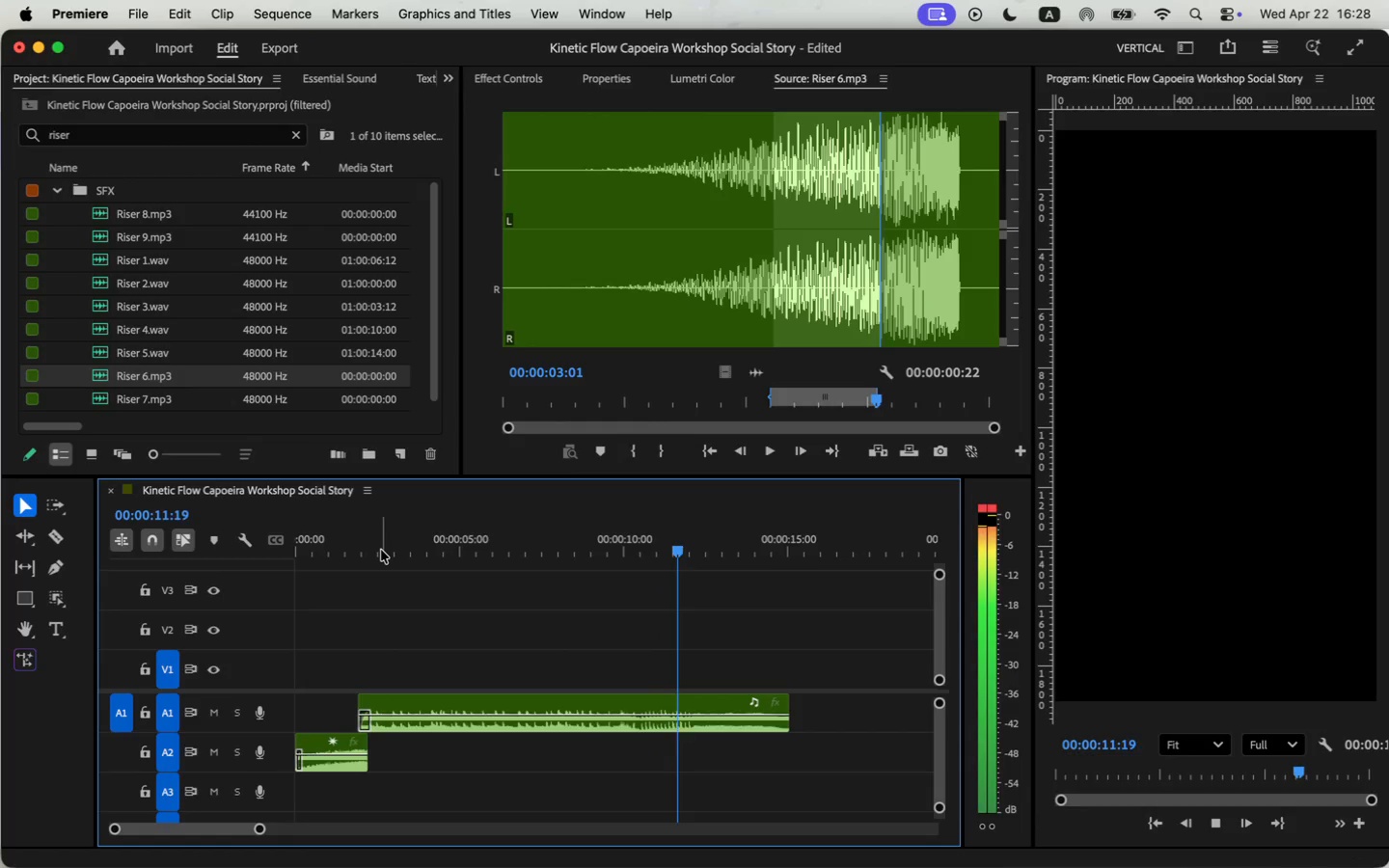 
left_click([567, 715])
 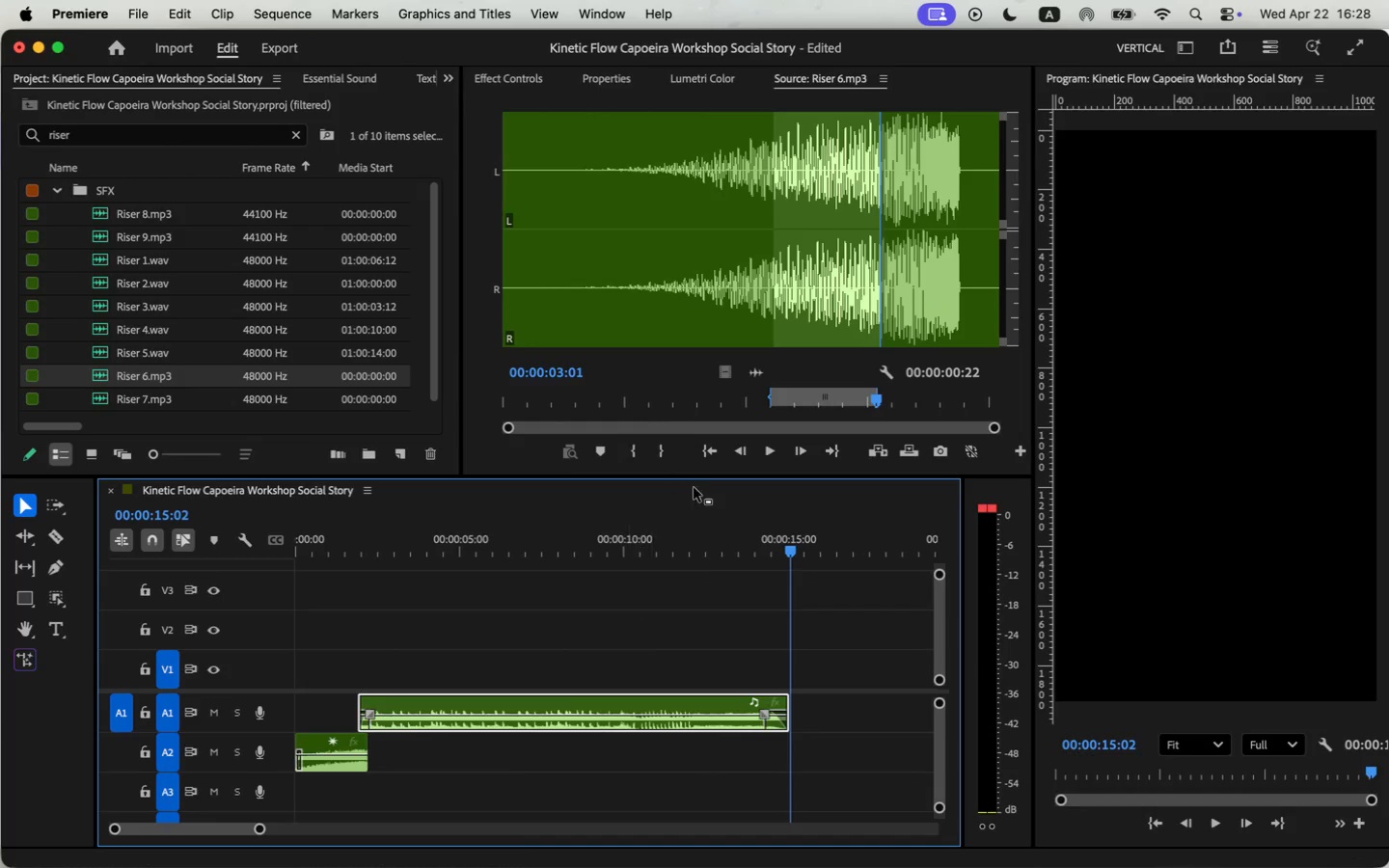 
left_click_drag(start_coordinate=[776, 714], to_coordinate=[762, 714])
 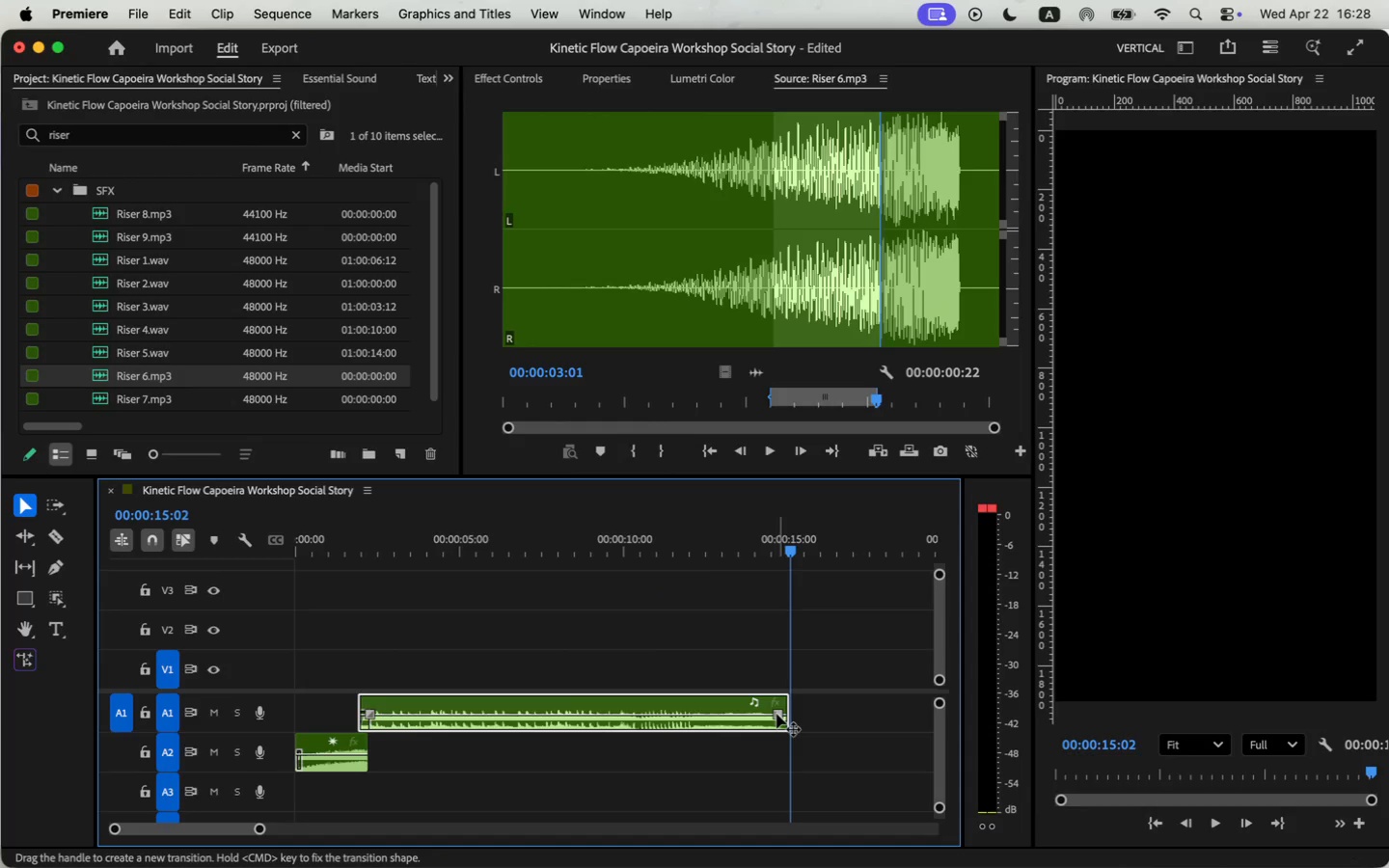 
key(Space)
 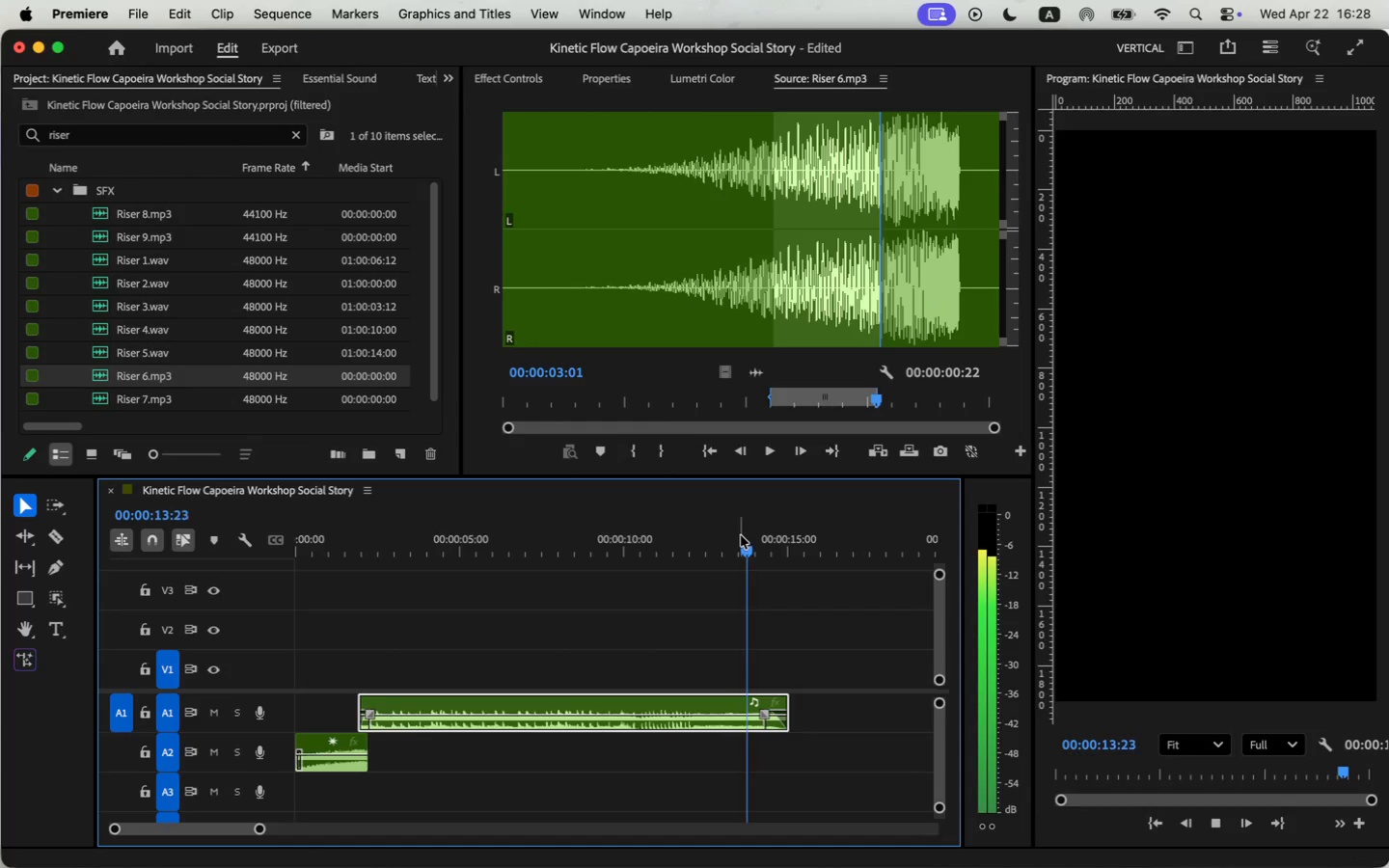 
left_click_drag(start_coordinate=[738, 537], to_coordinate=[263, 557])
 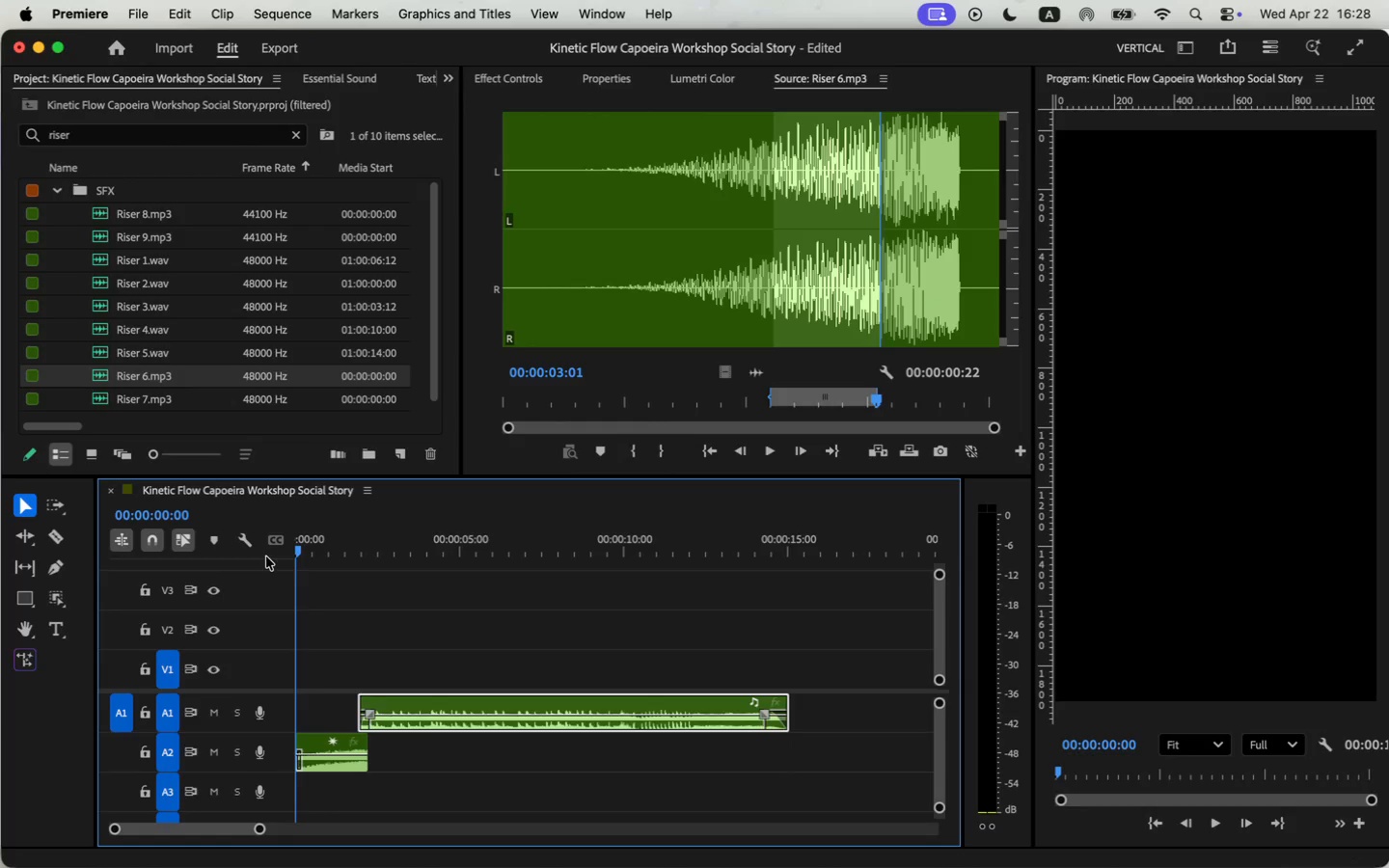 
key(Space)
 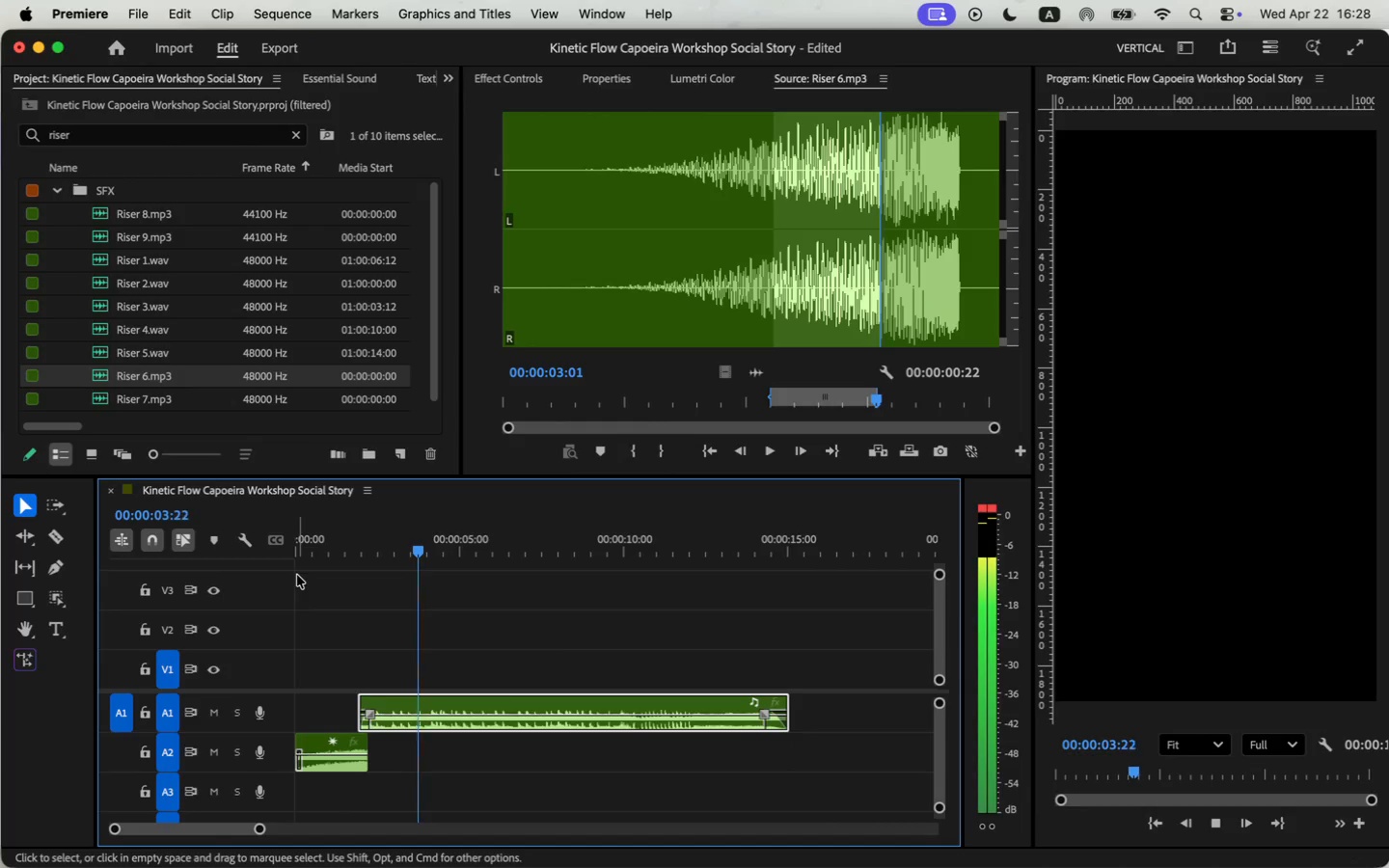 
wait(5.61)
 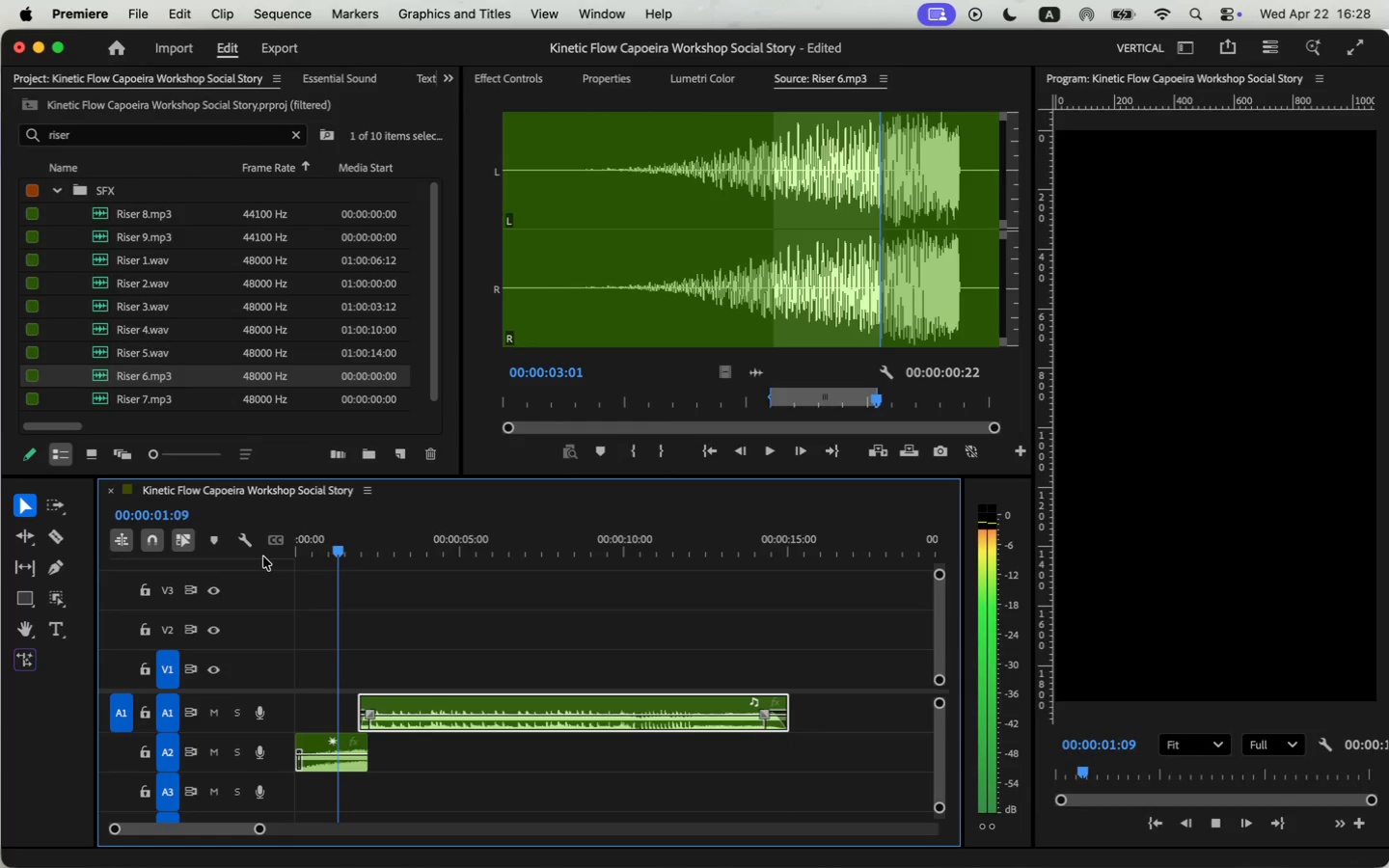 
key(Space)
 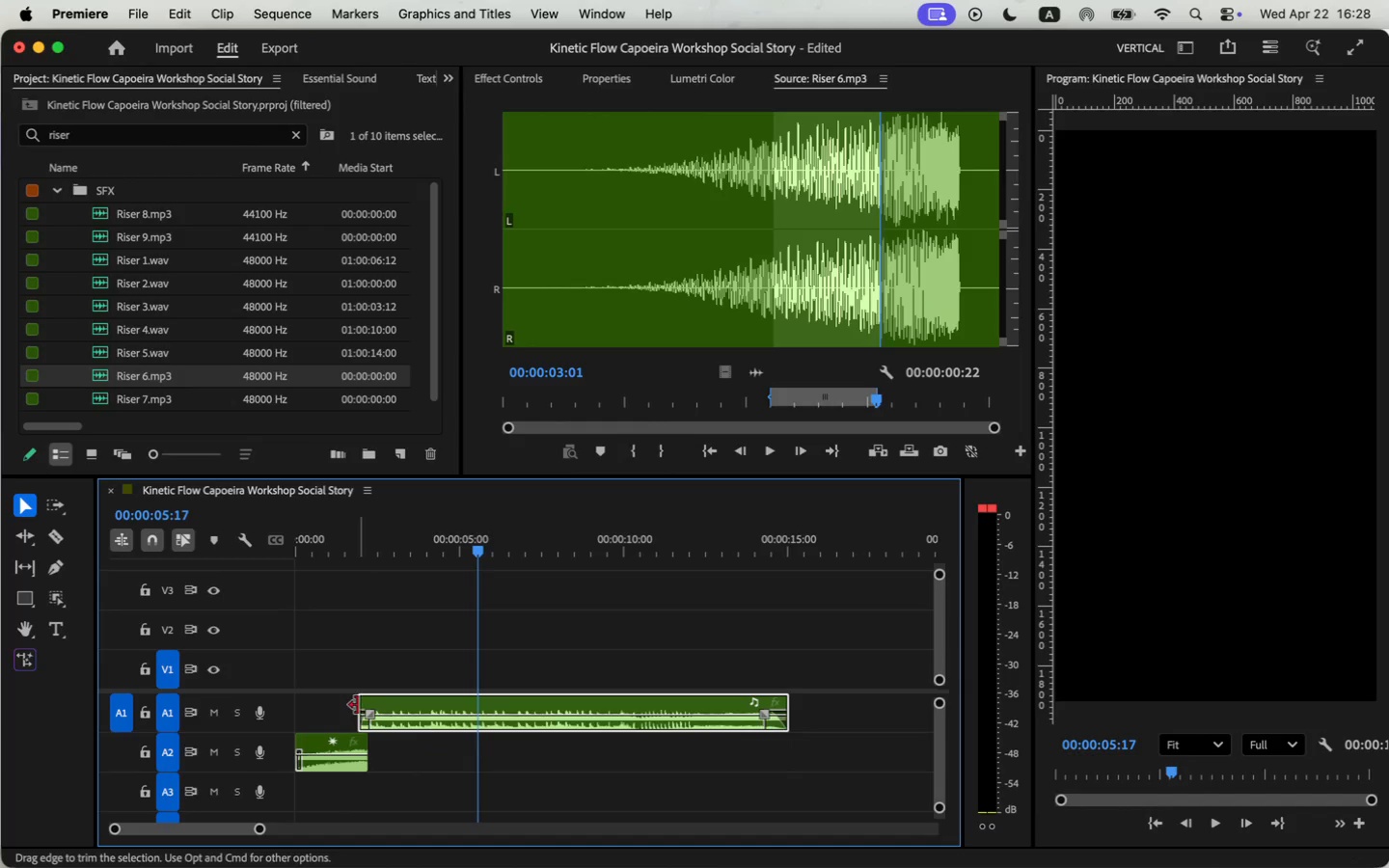 
left_click_drag(start_coordinate=[357, 705], to_coordinate=[345, 704])
 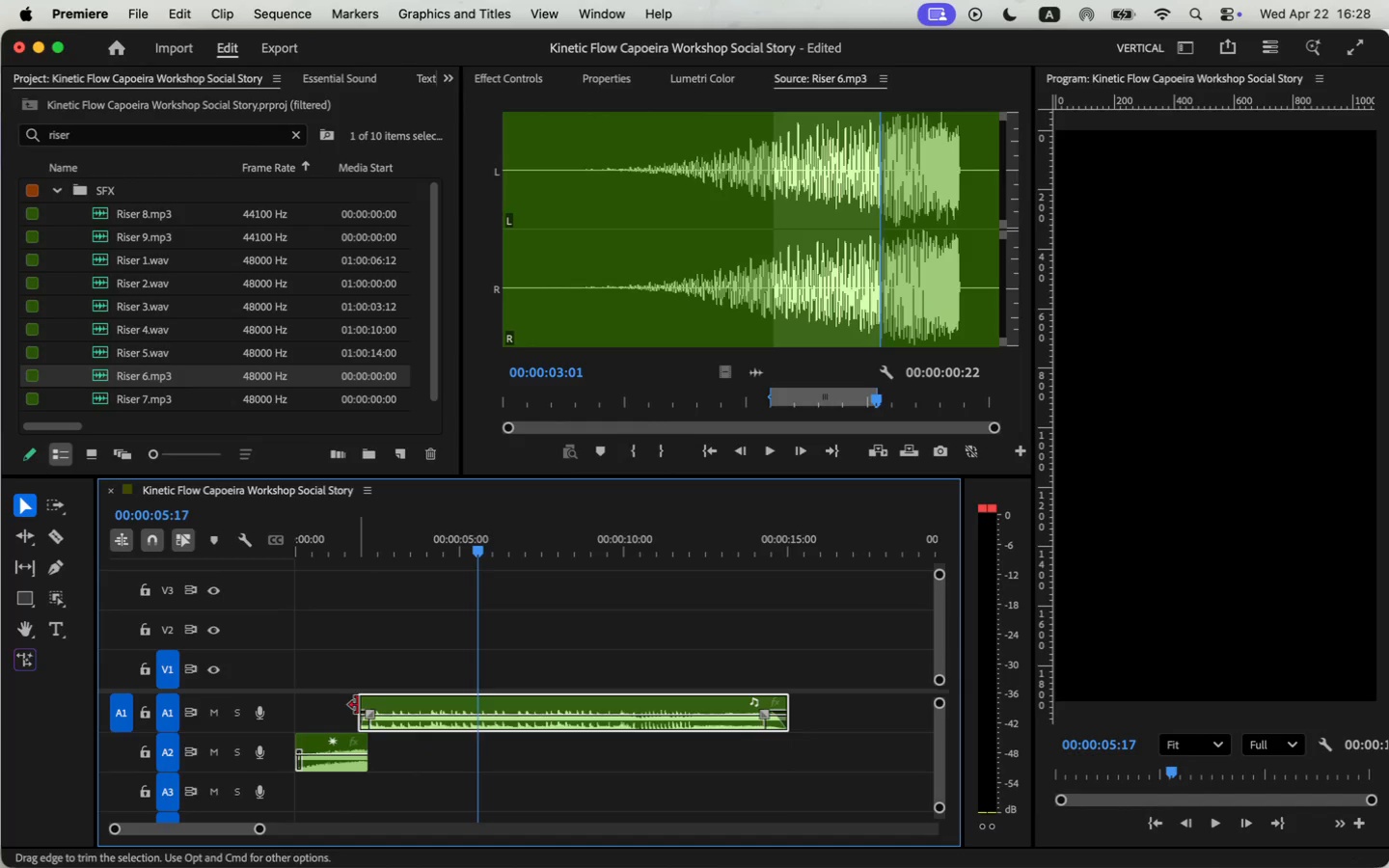 
left_click_drag(start_coordinate=[357, 712], to_coordinate=[368, 711])
 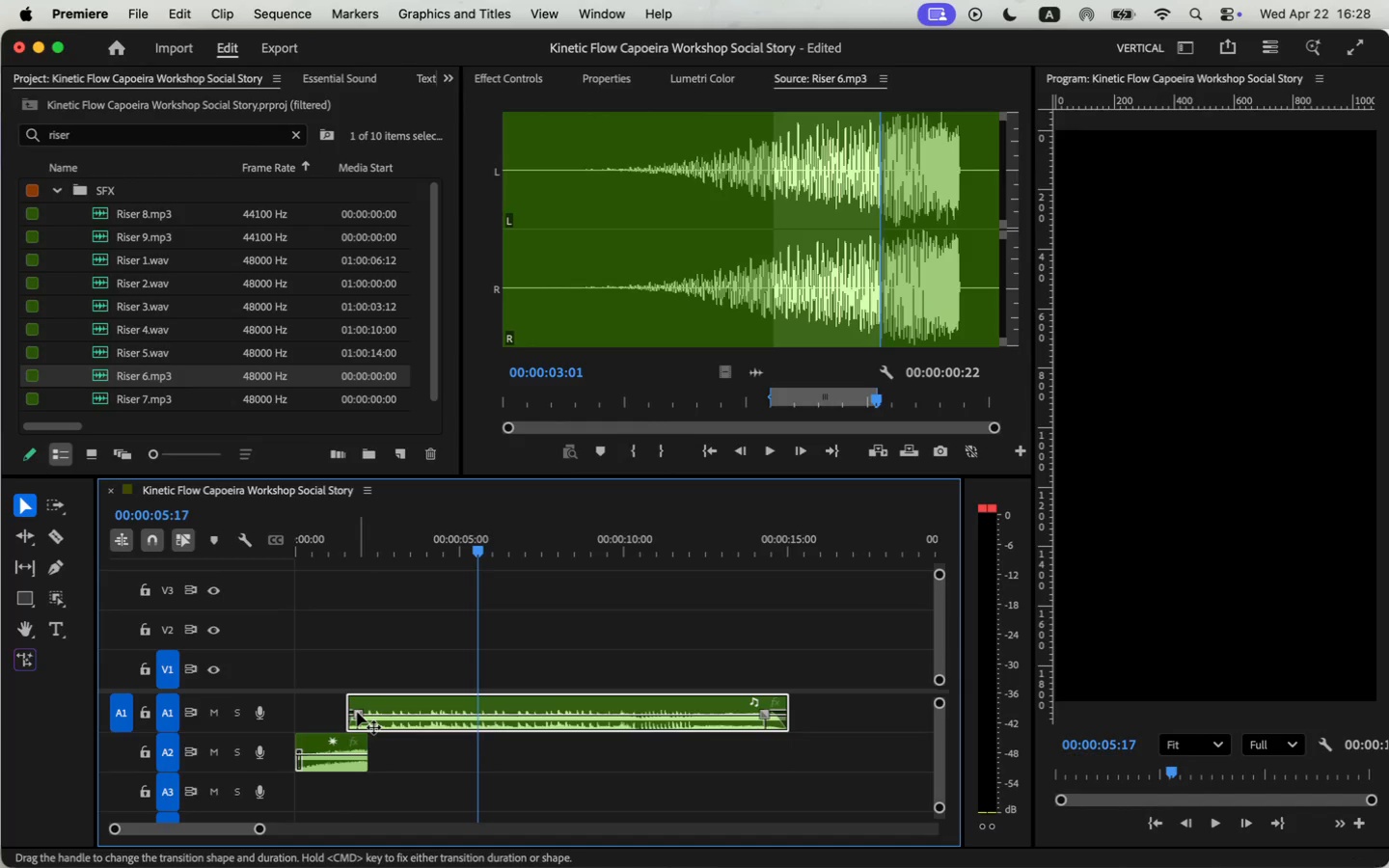 
left_click_drag(start_coordinate=[335, 538], to_coordinate=[298, 540])
 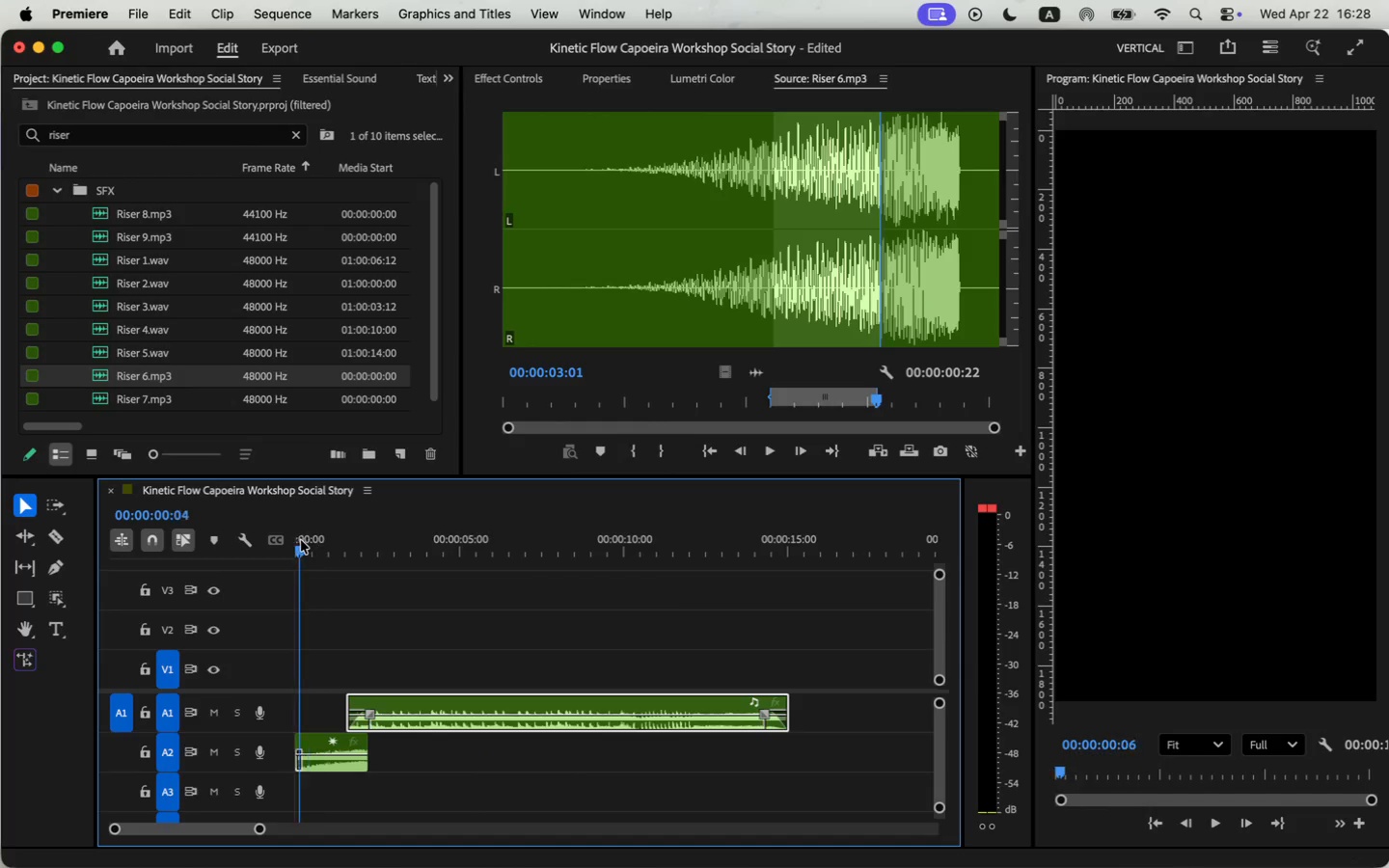 
key(Space)
 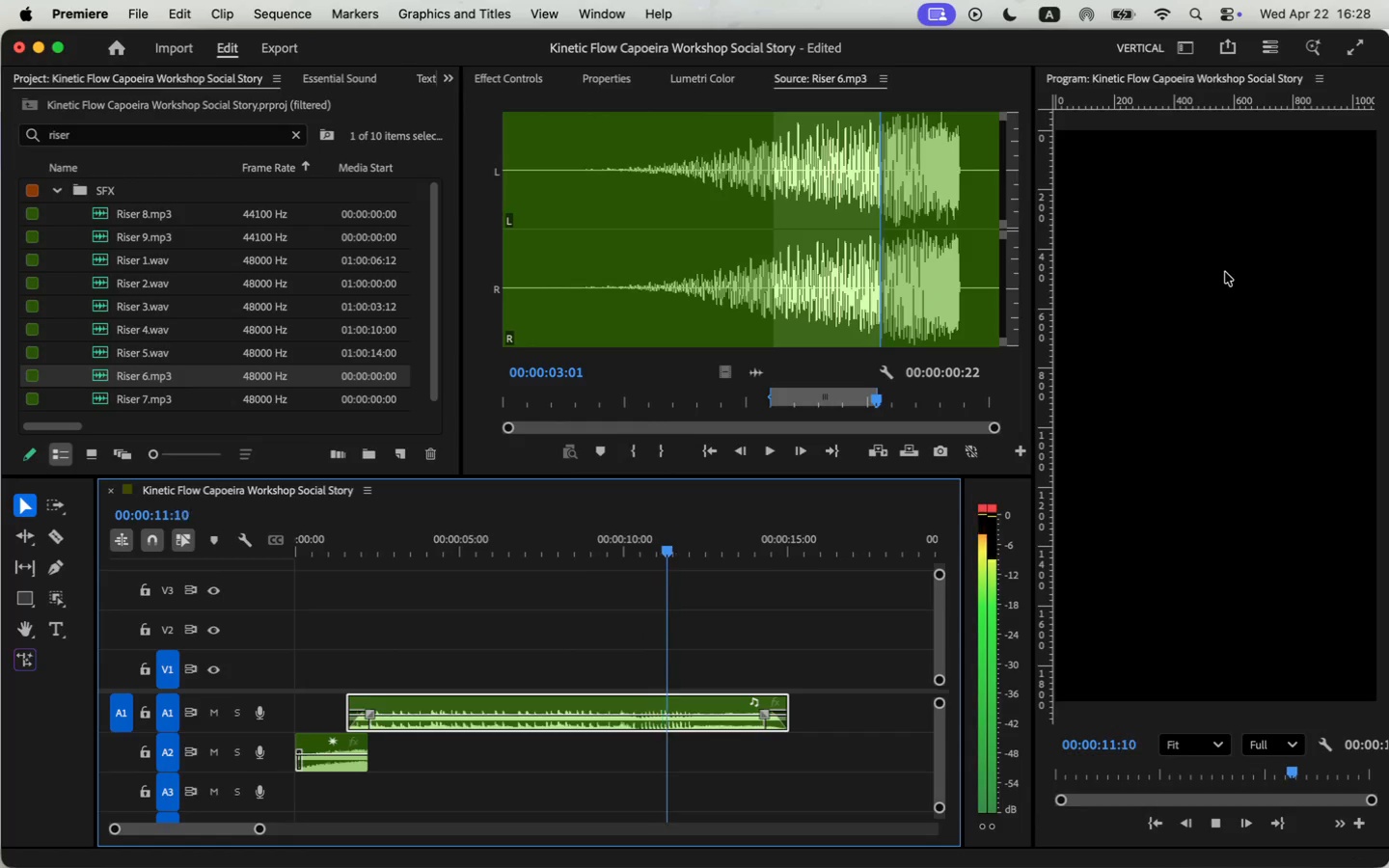 
wait(17.98)
 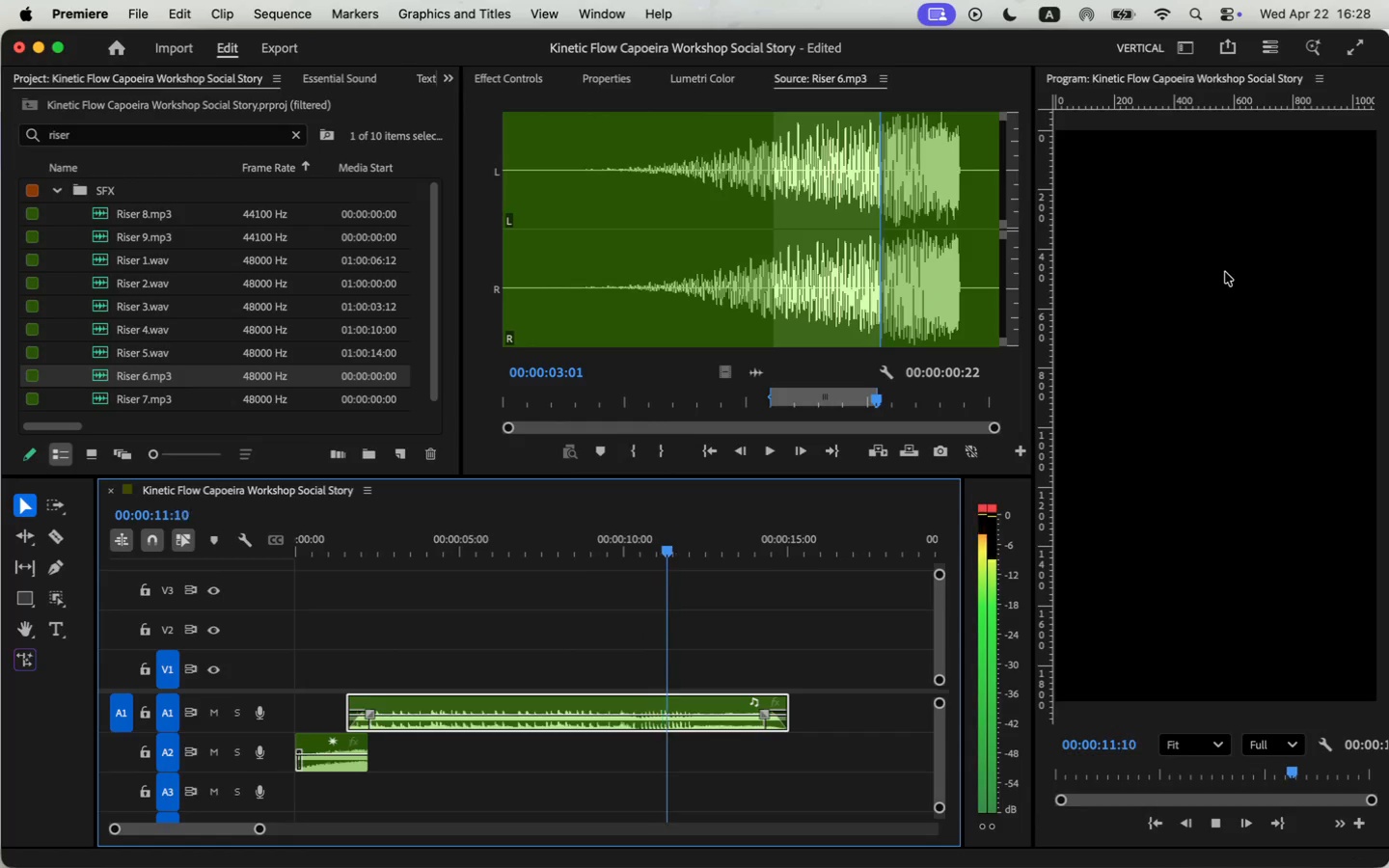 
left_click_drag(start_coordinate=[784, 552], to_coordinate=[252, 576])
 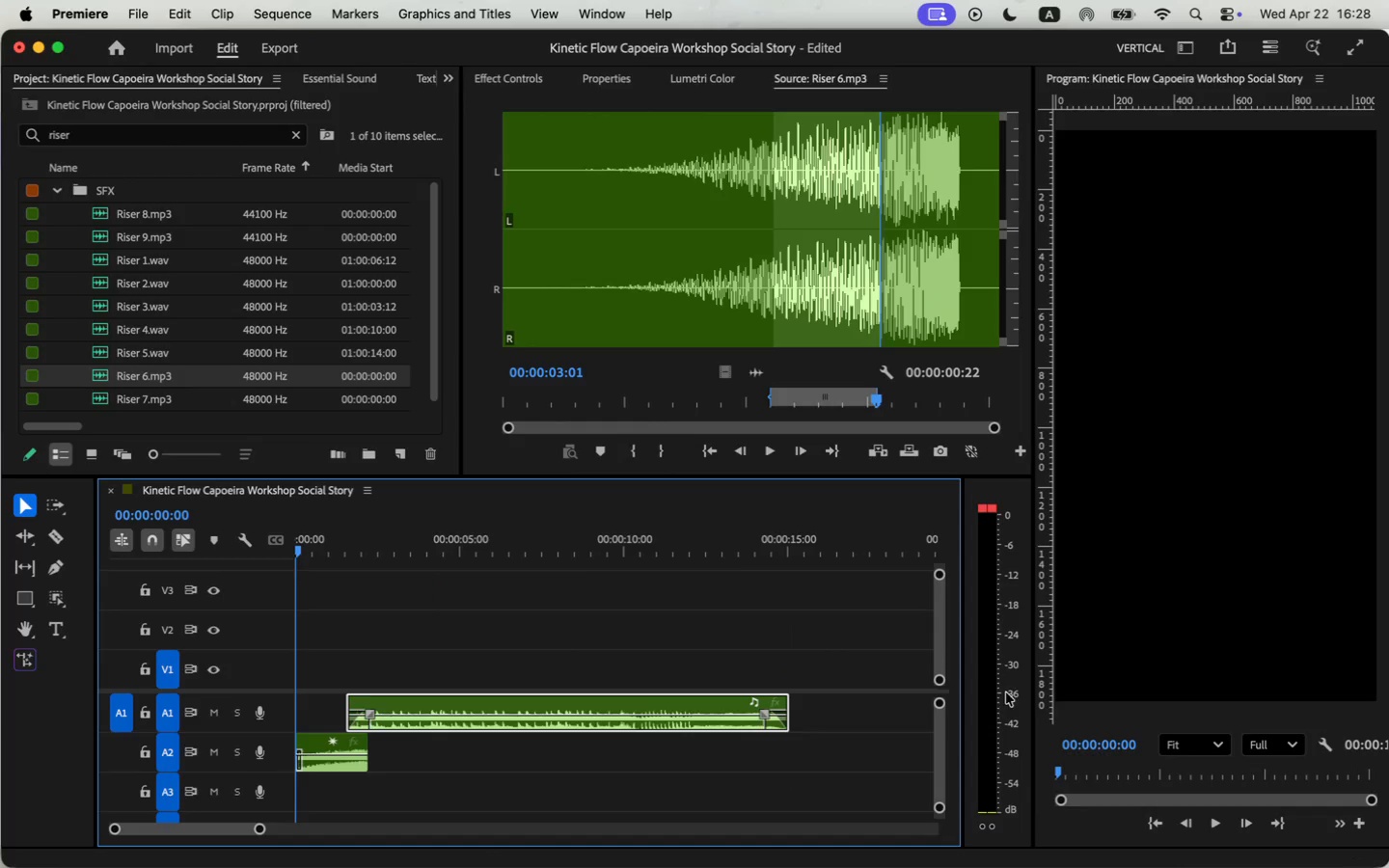 
left_click([1221, 821])
 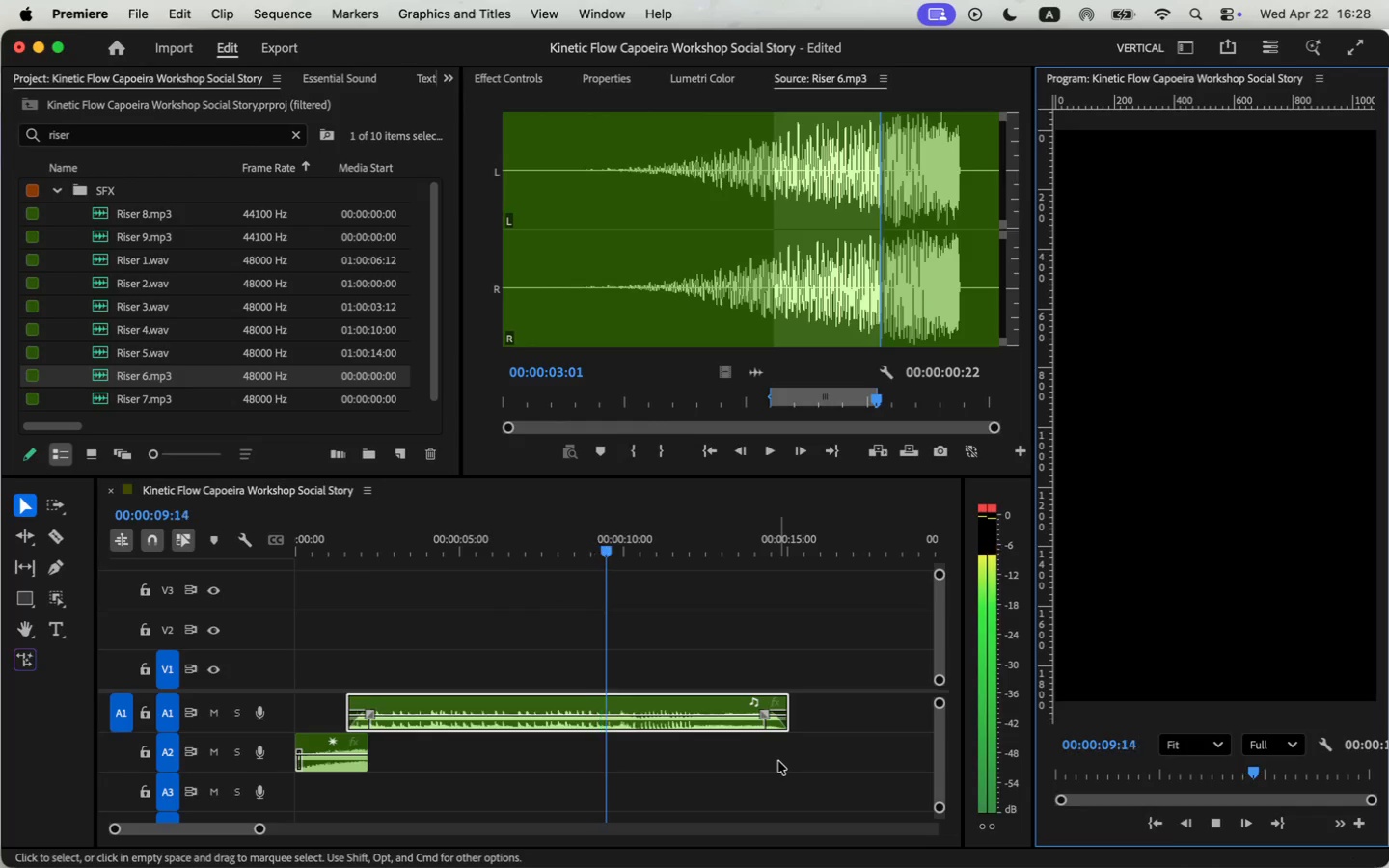 
wait(14.66)
 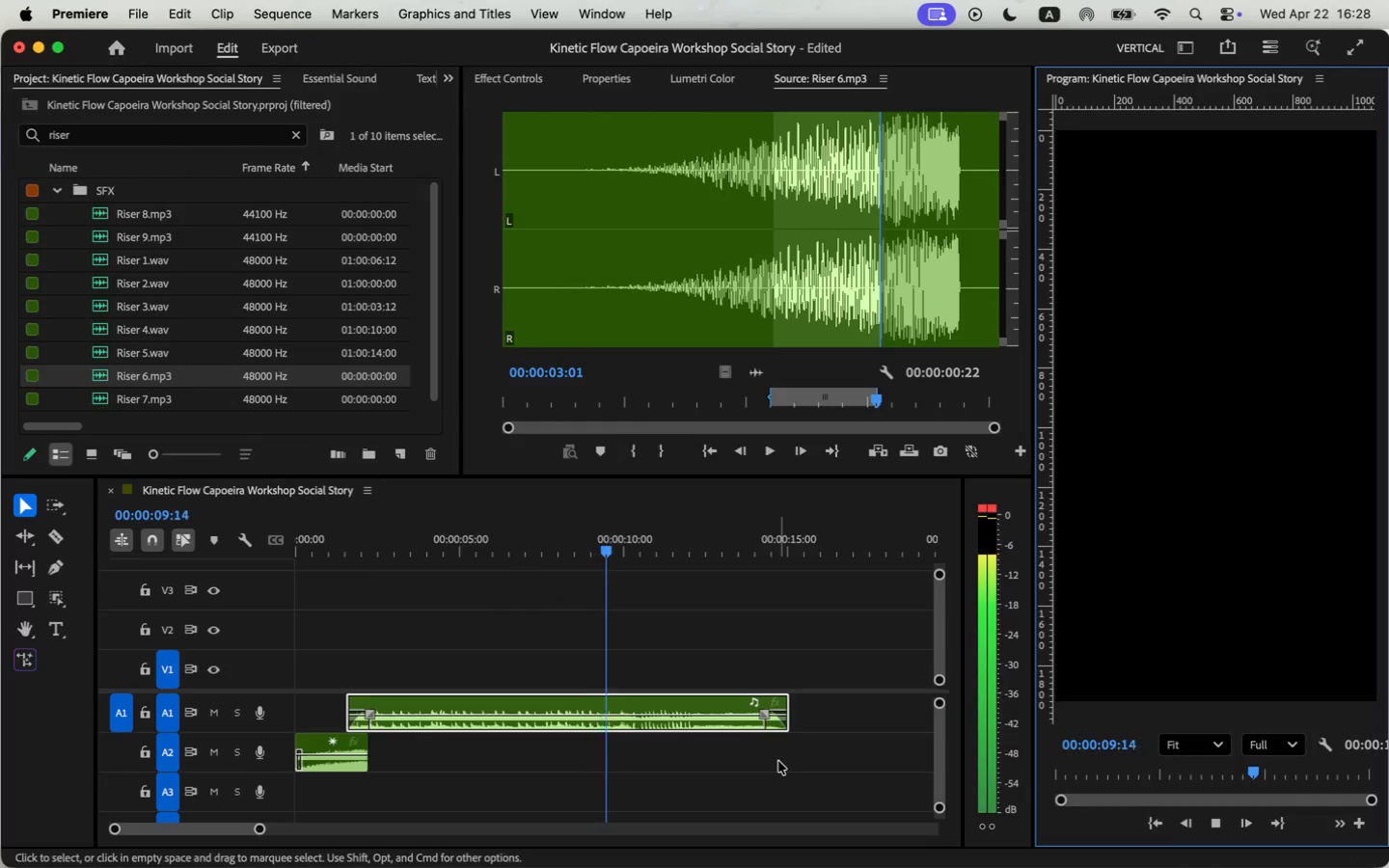 
left_click([60, 187])
 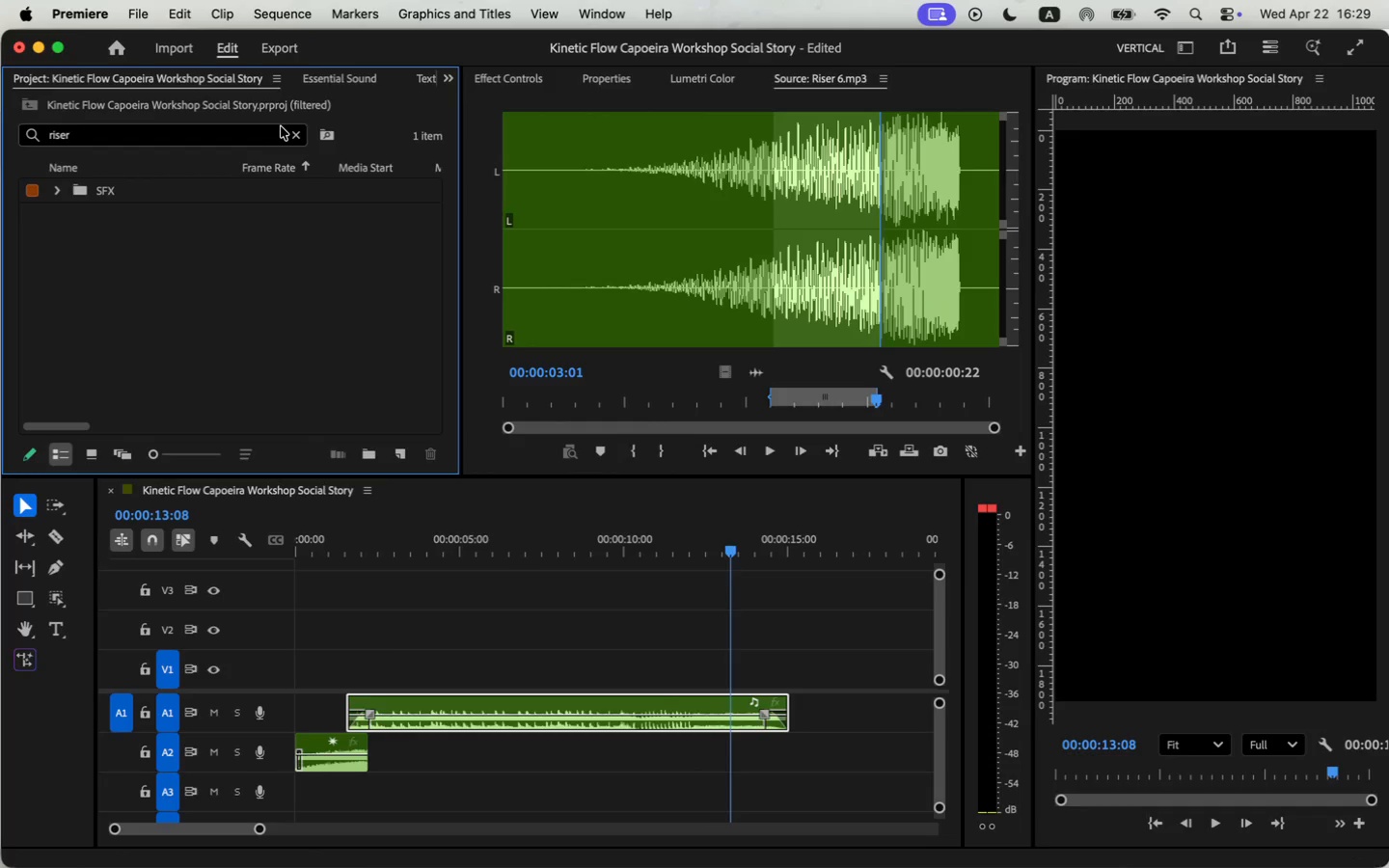 
left_click([299, 127])
 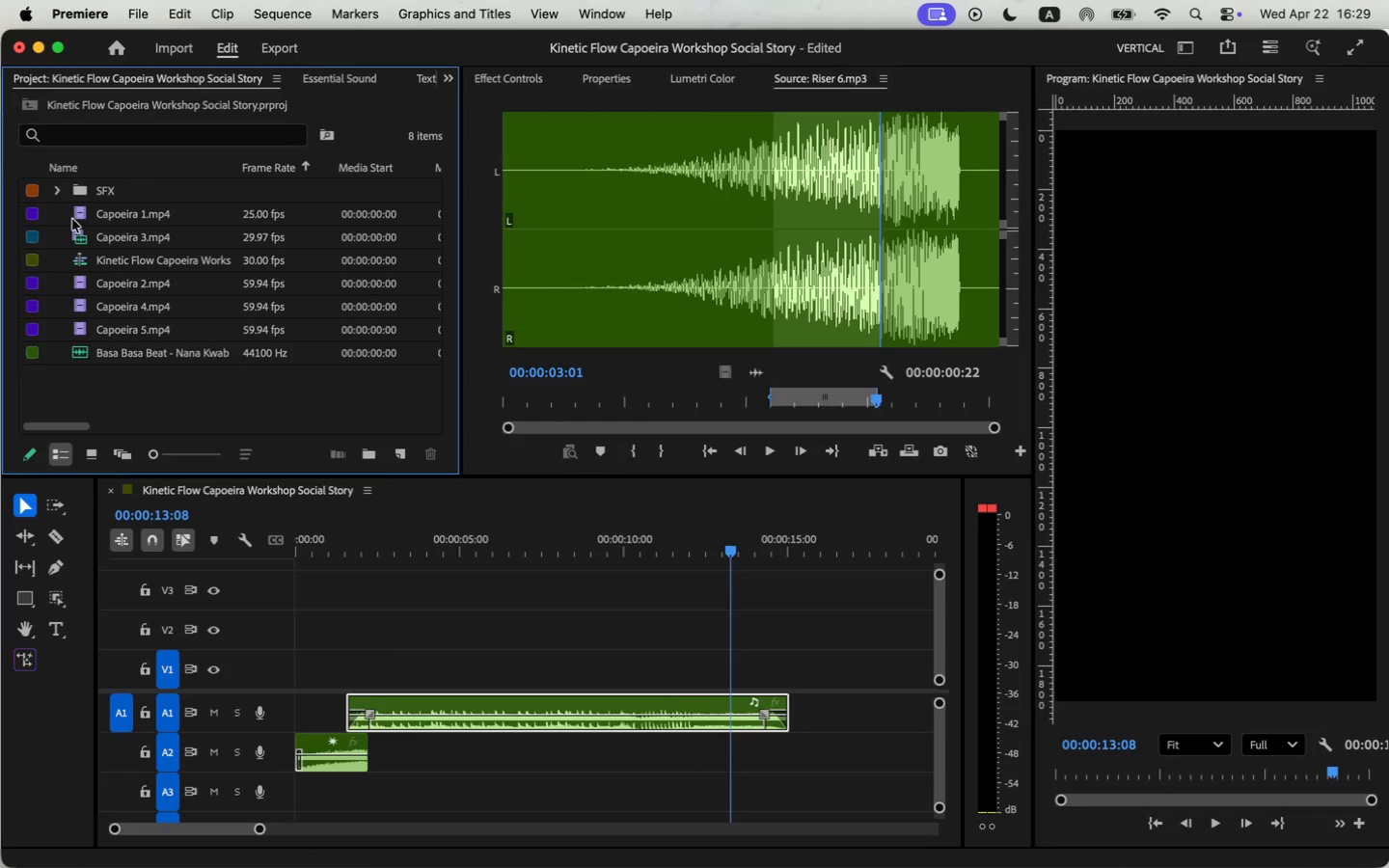 
double_click([77, 216])
 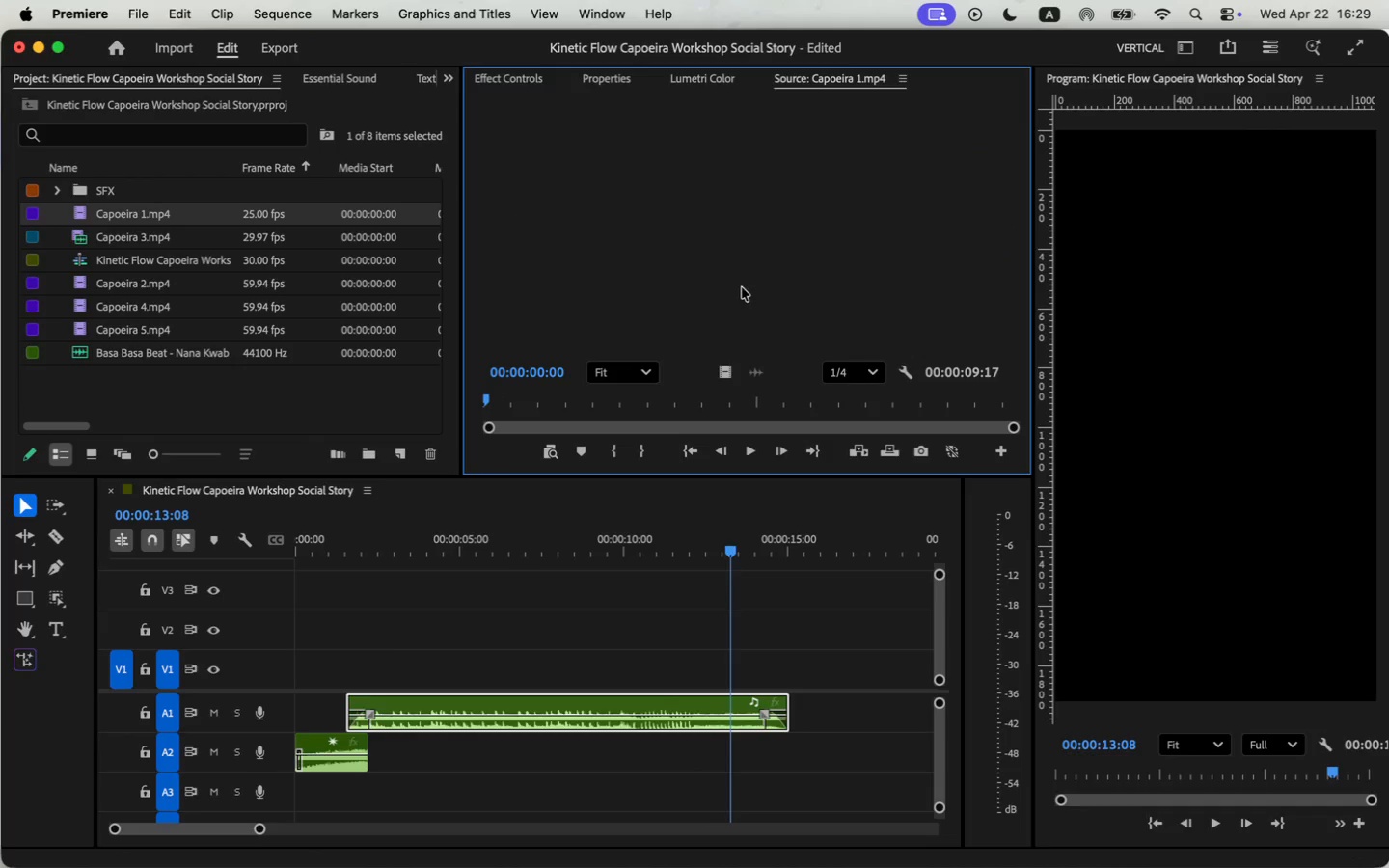 
left_click_drag(start_coordinate=[482, 398], to_coordinate=[761, 414])
 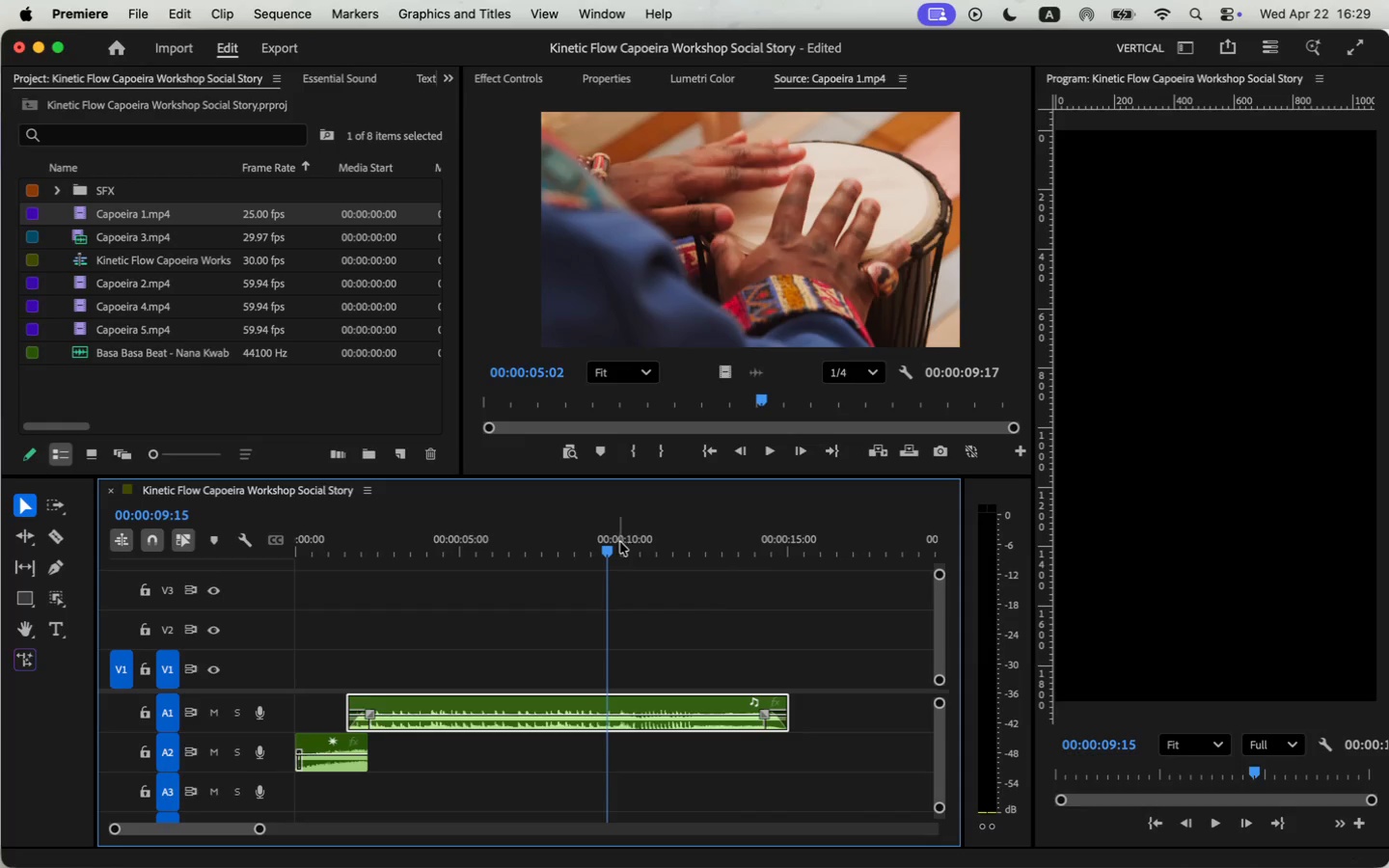 
left_click([1221, 827])
 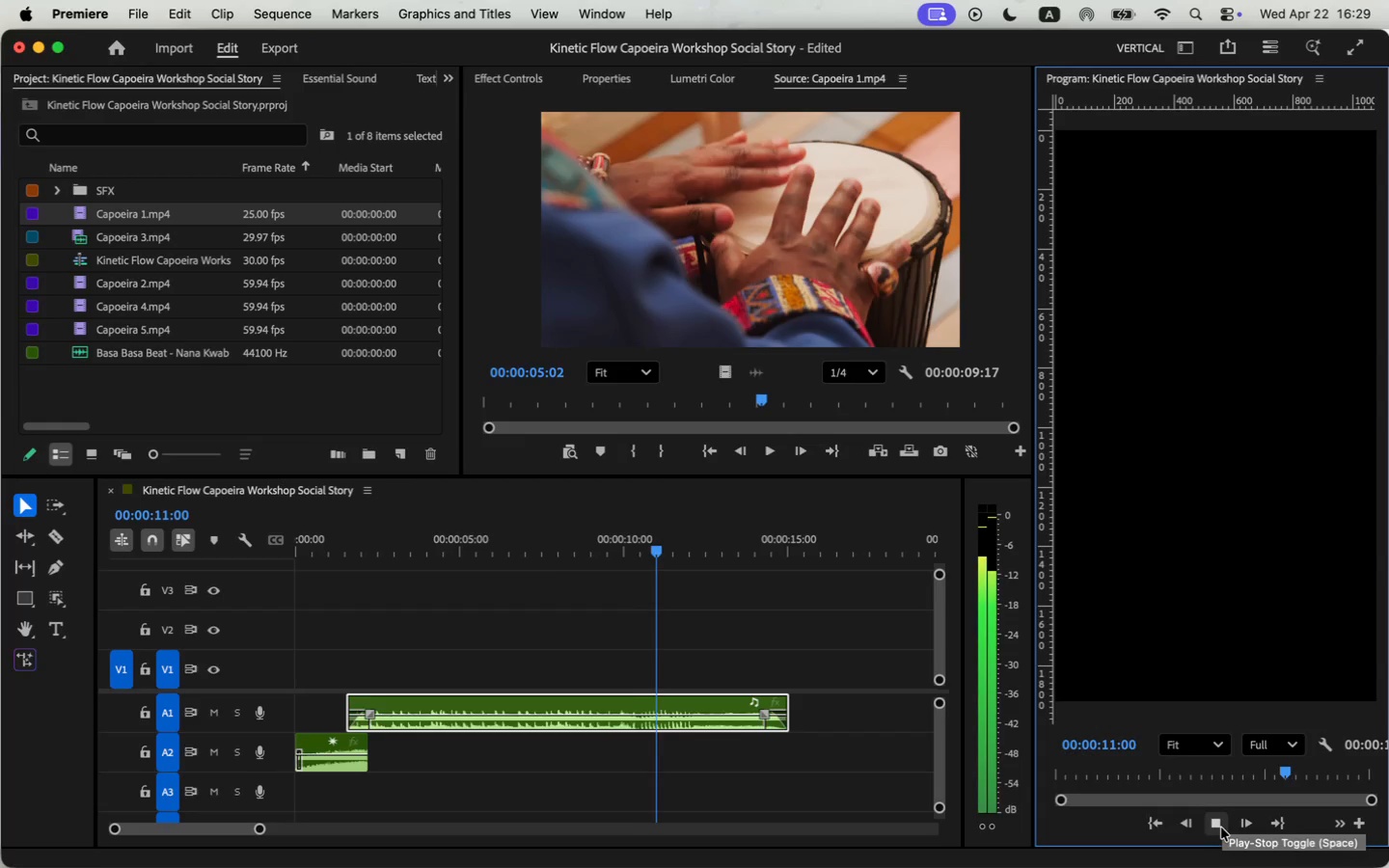 
left_click([1221, 827])
 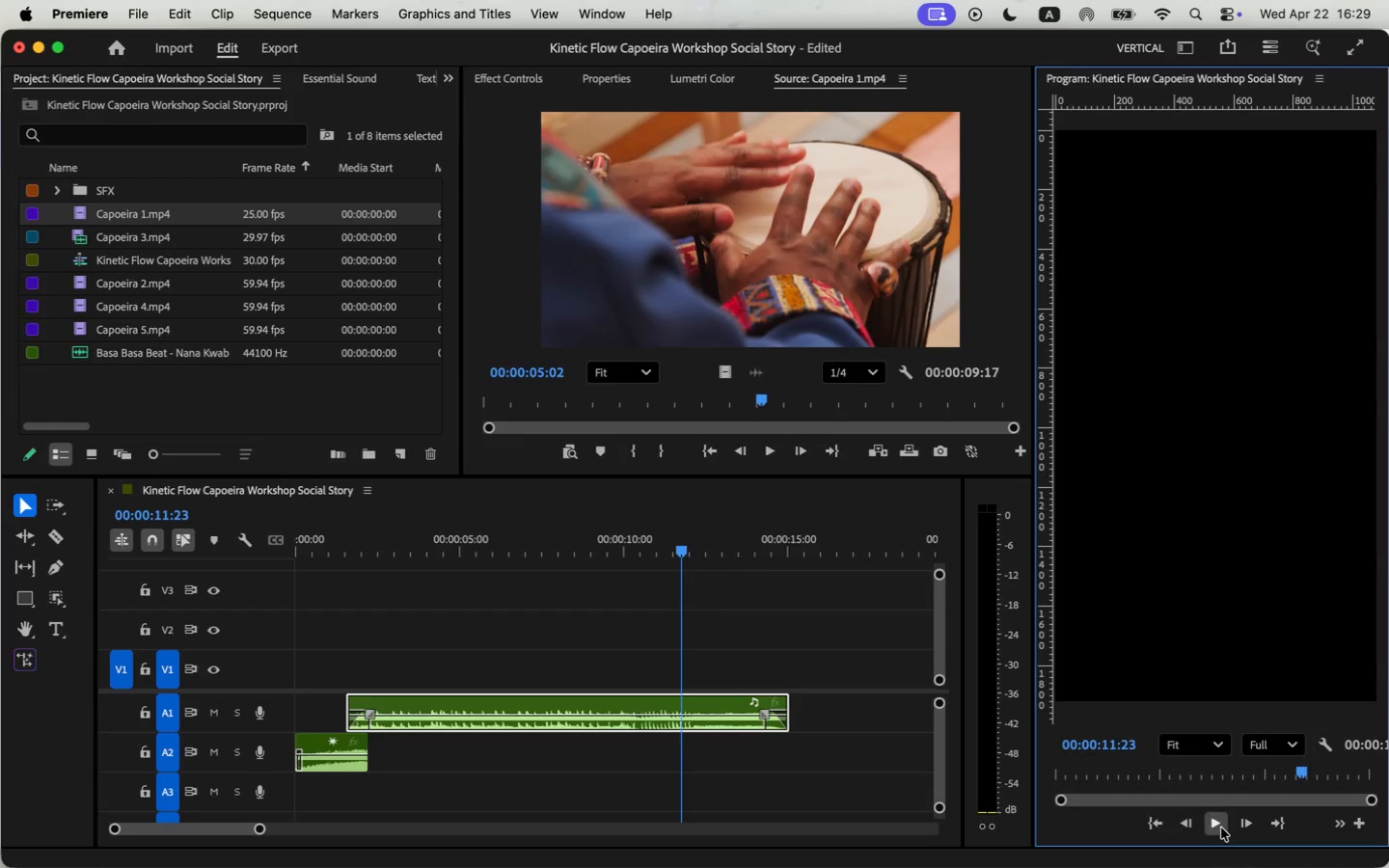 
double_click([1221, 827])
 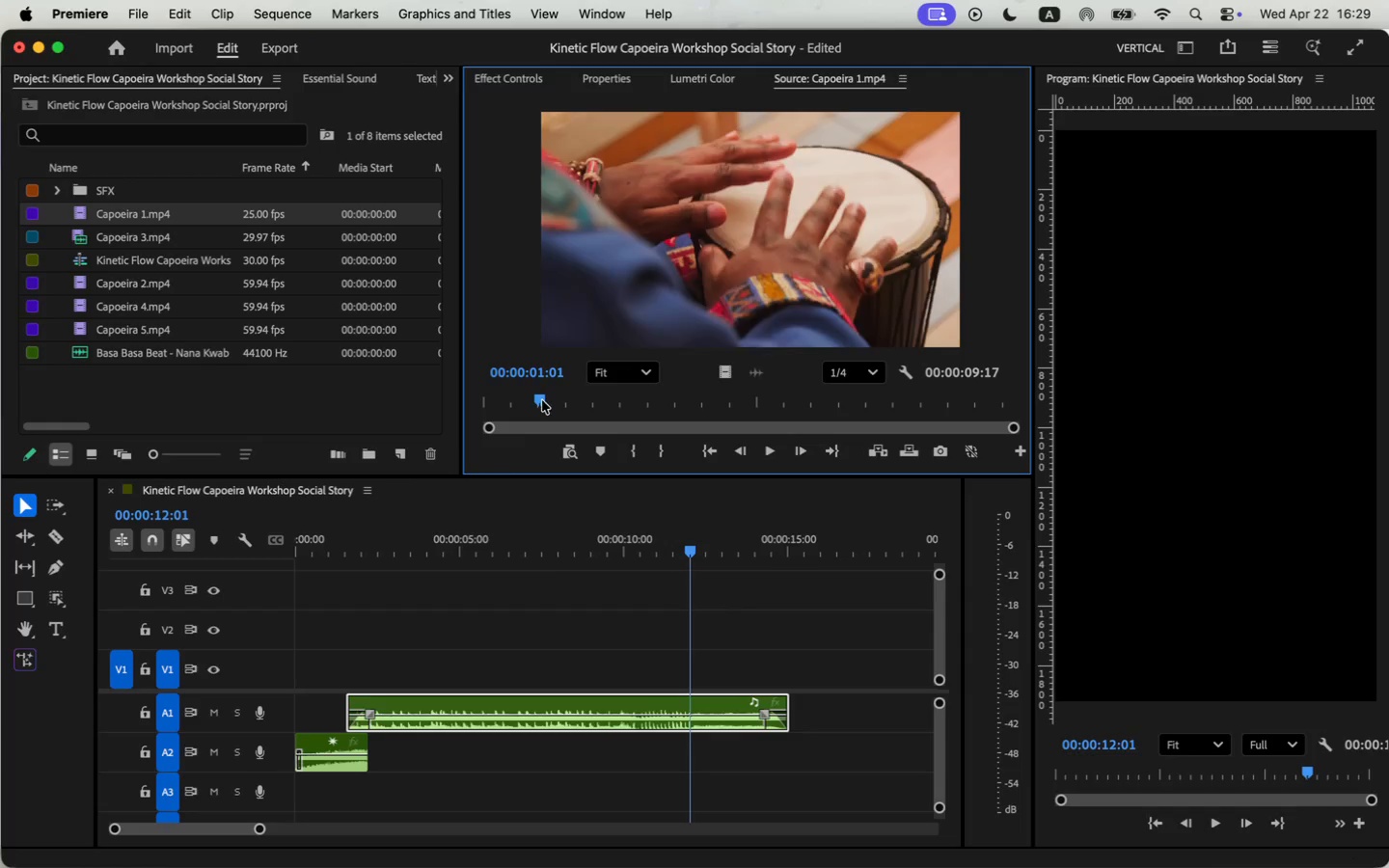 
left_click_drag(start_coordinate=[758, 400], to_coordinate=[550, 399])
 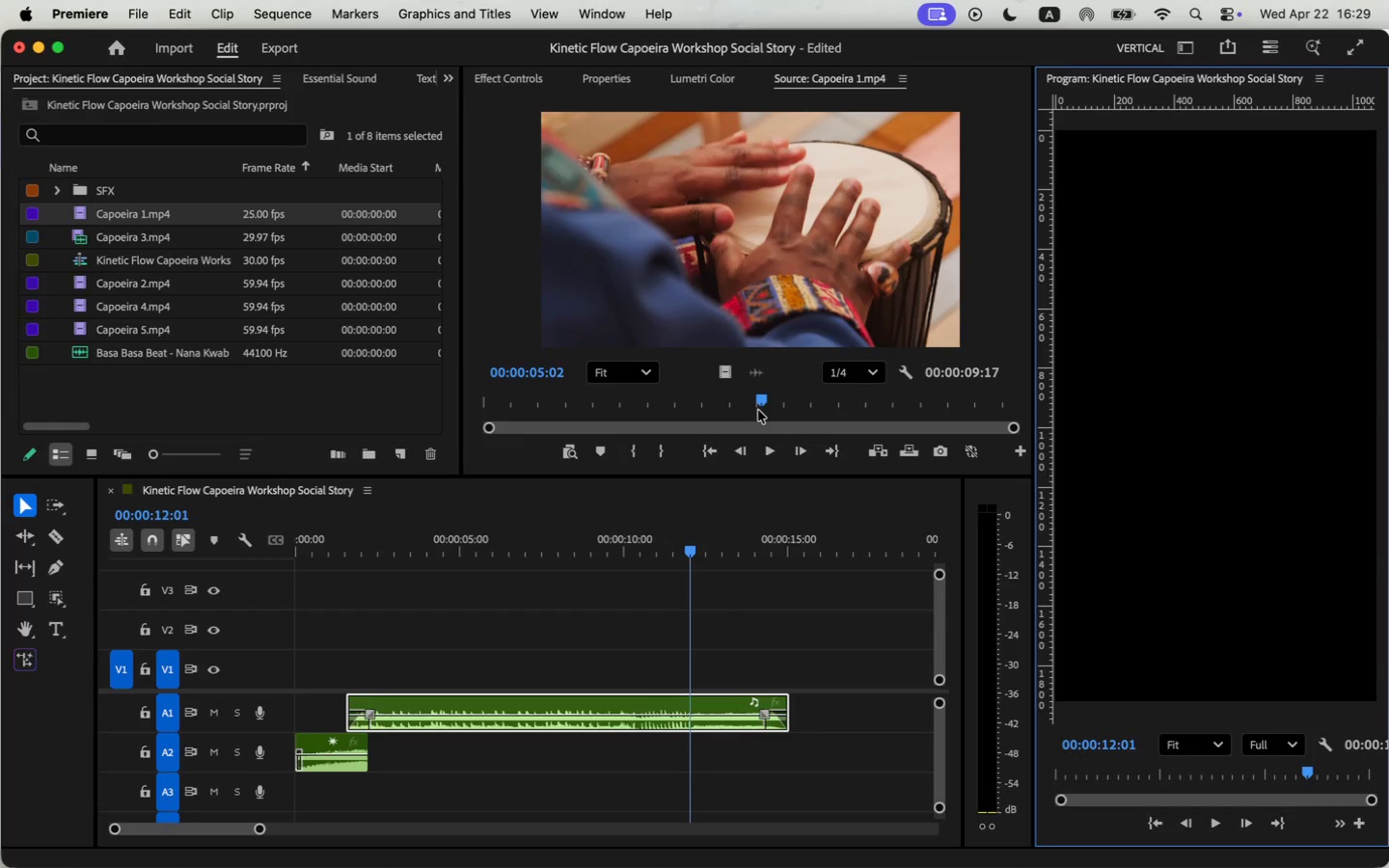 
key(I)
 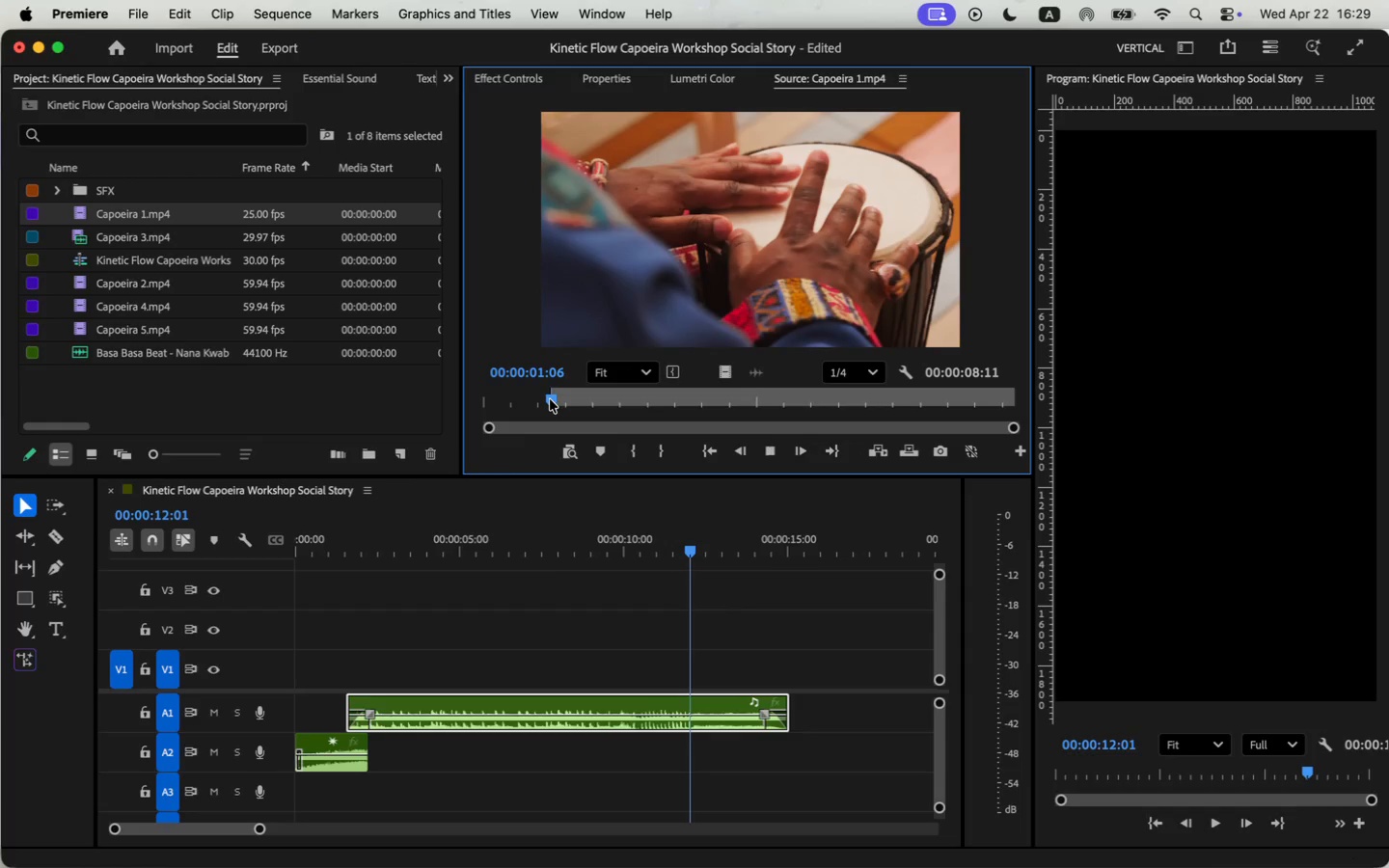 
key(Space)
 